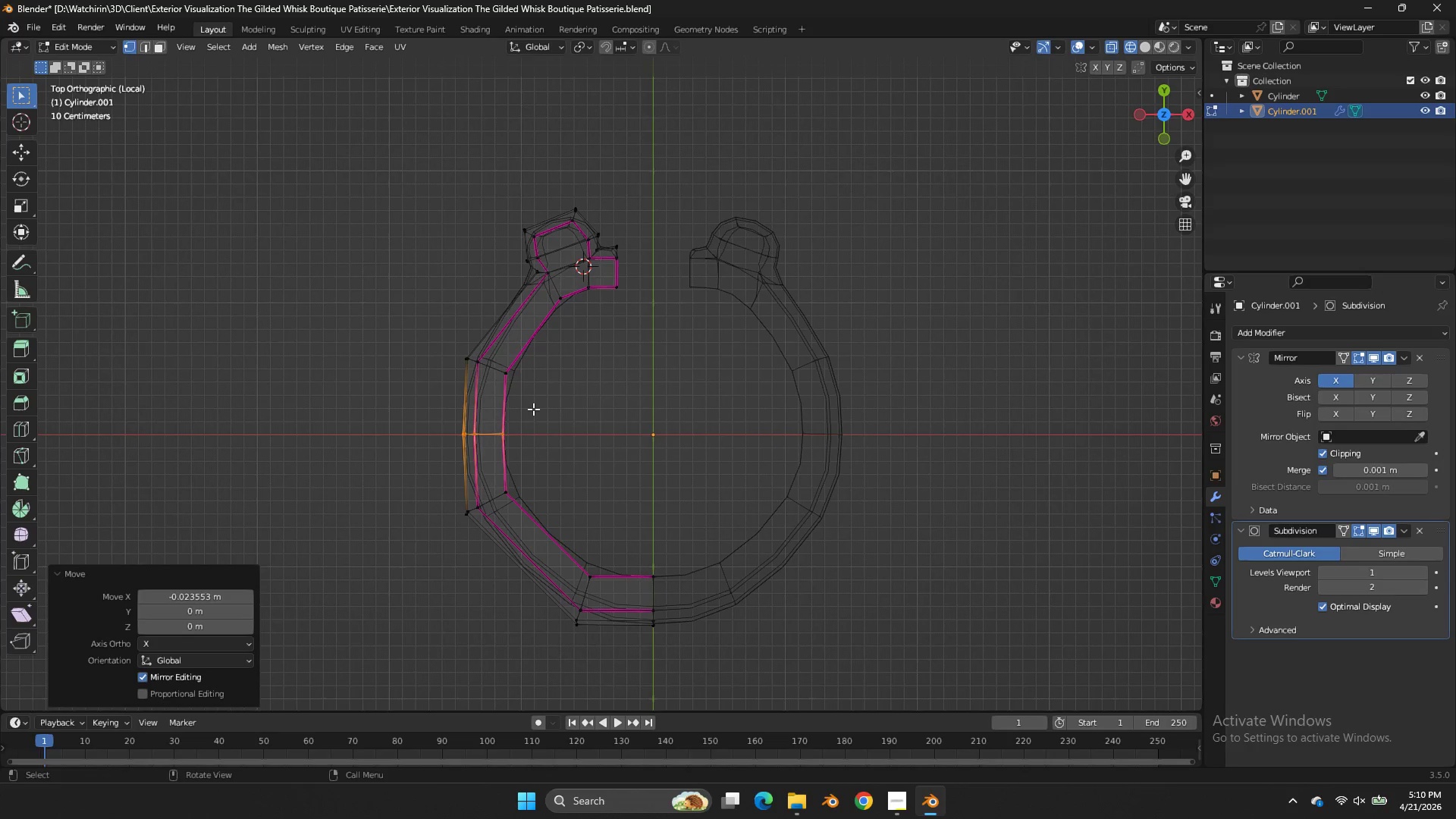 
key(Control+S)
 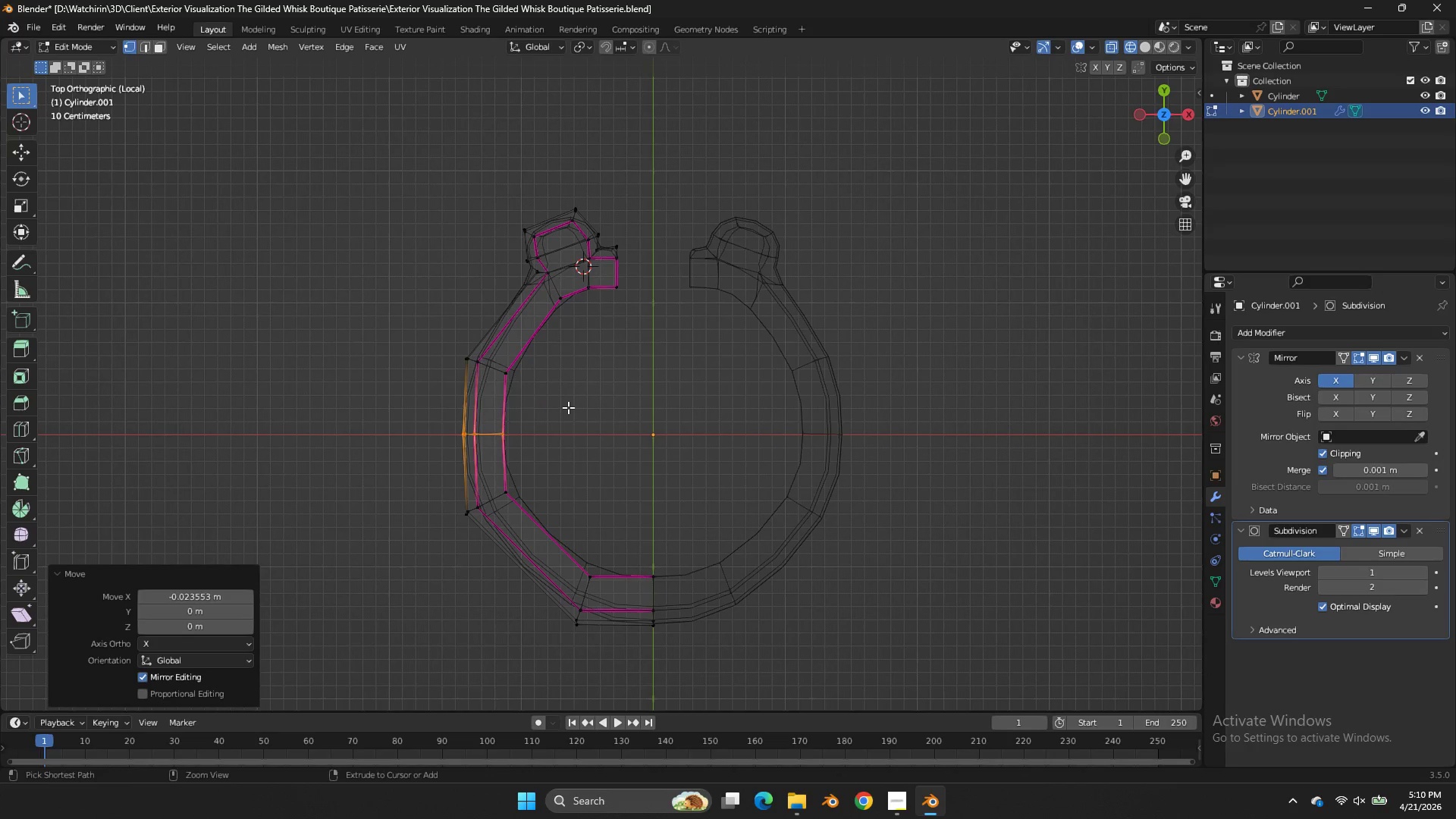 
key(Z)
 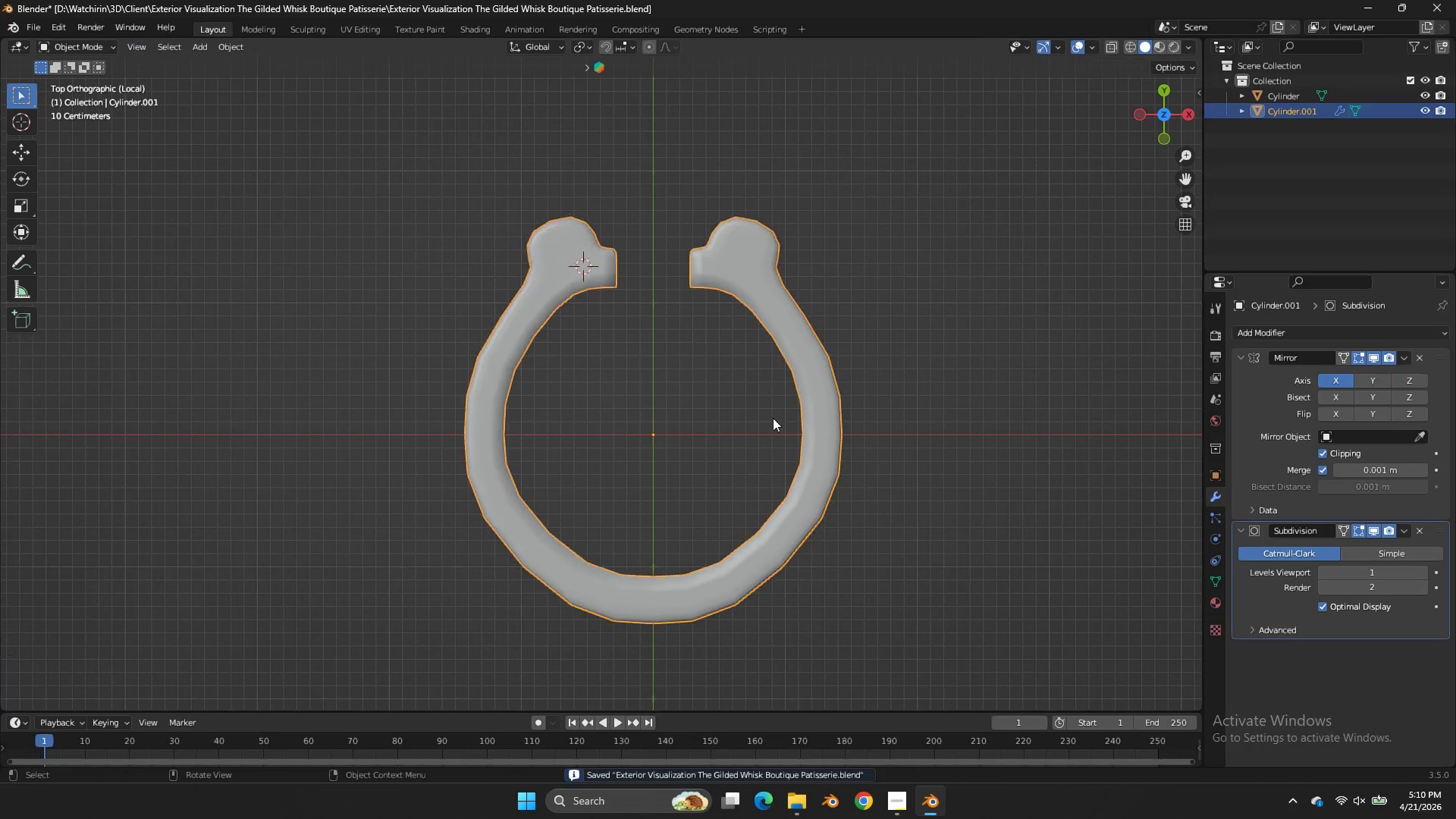 
key(Tab)
 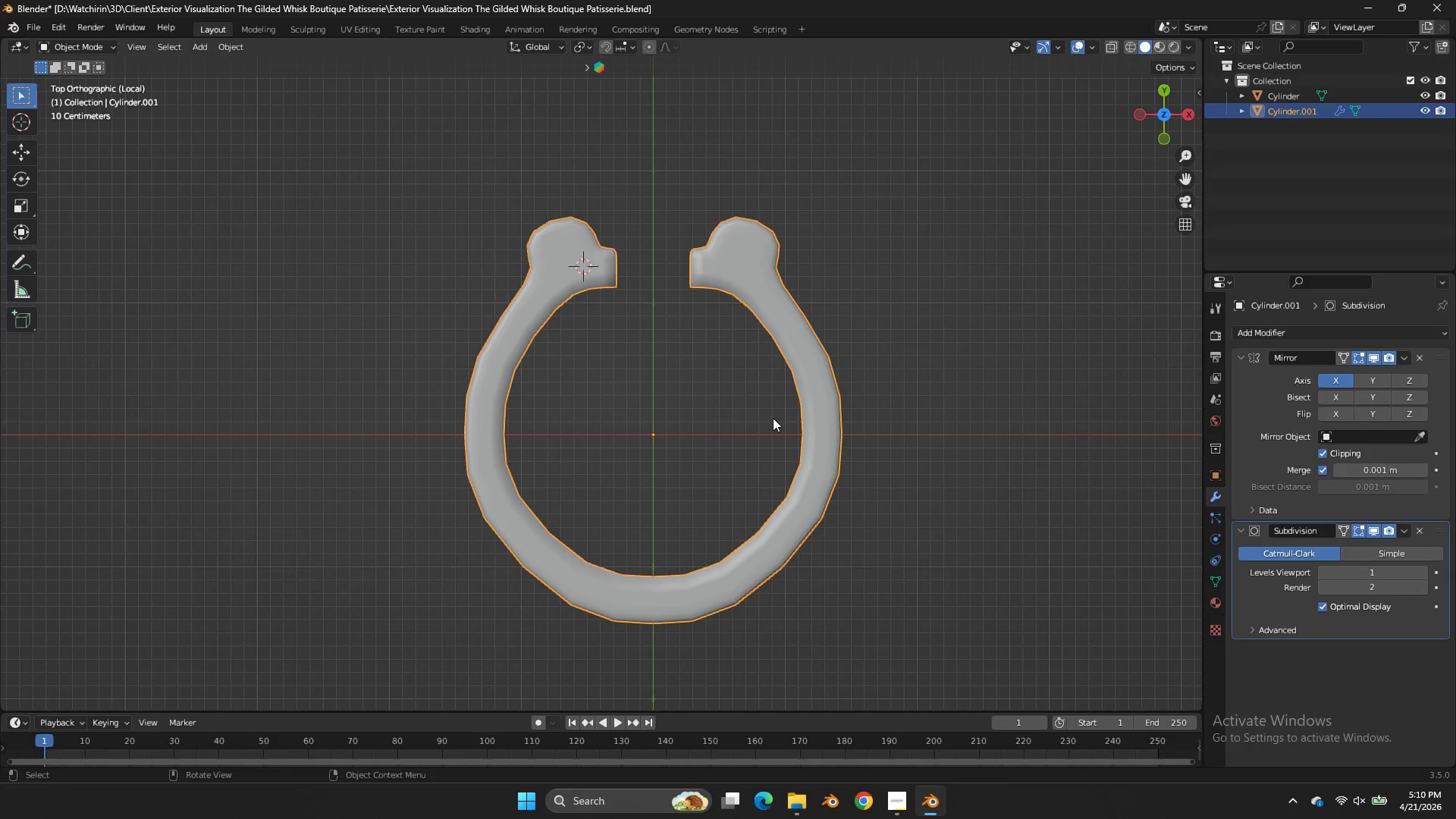 
wait(6.23)
 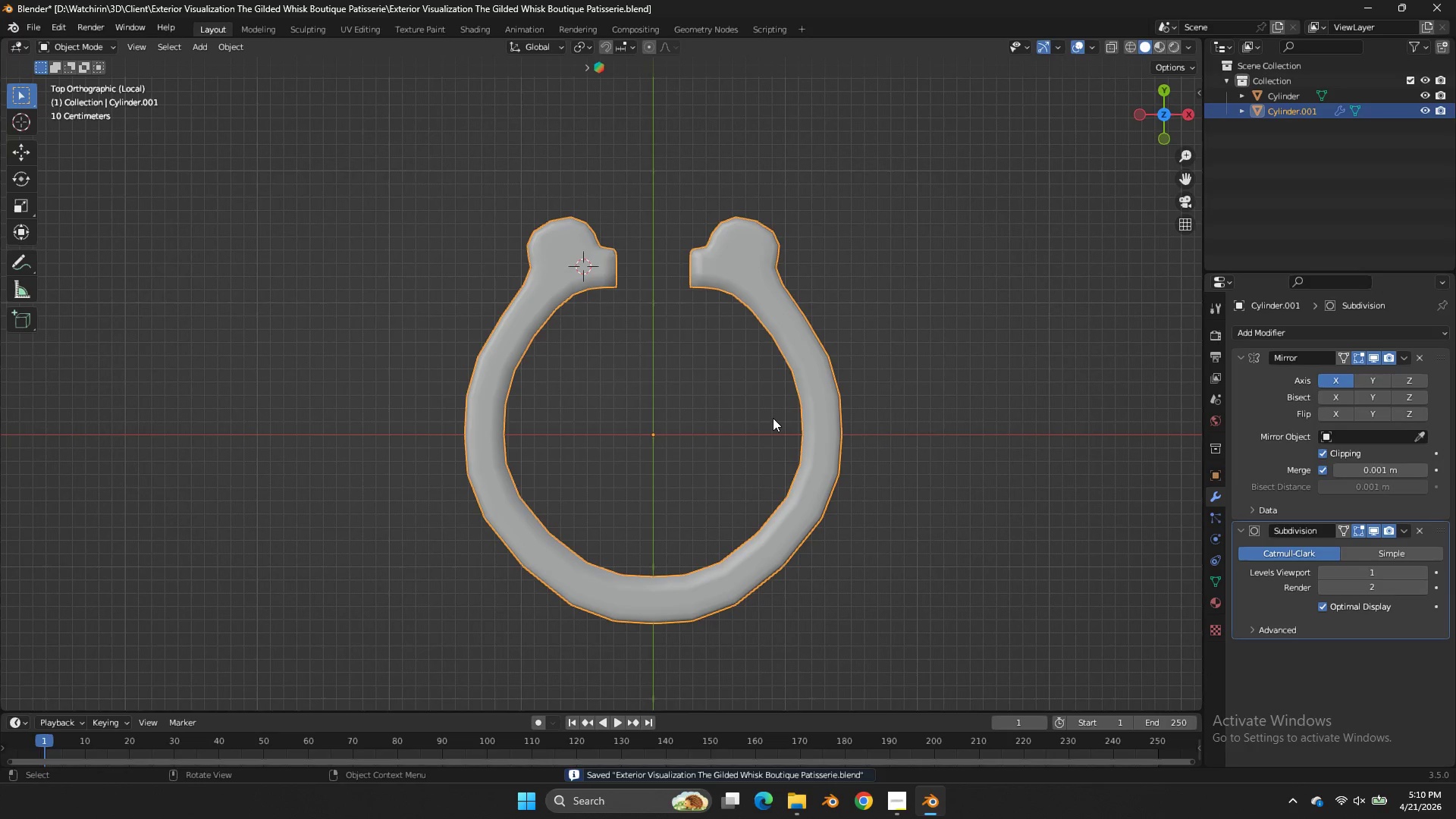 
left_click_drag(start_coordinate=[1136, 108], to_coordinate=[999, 674])
 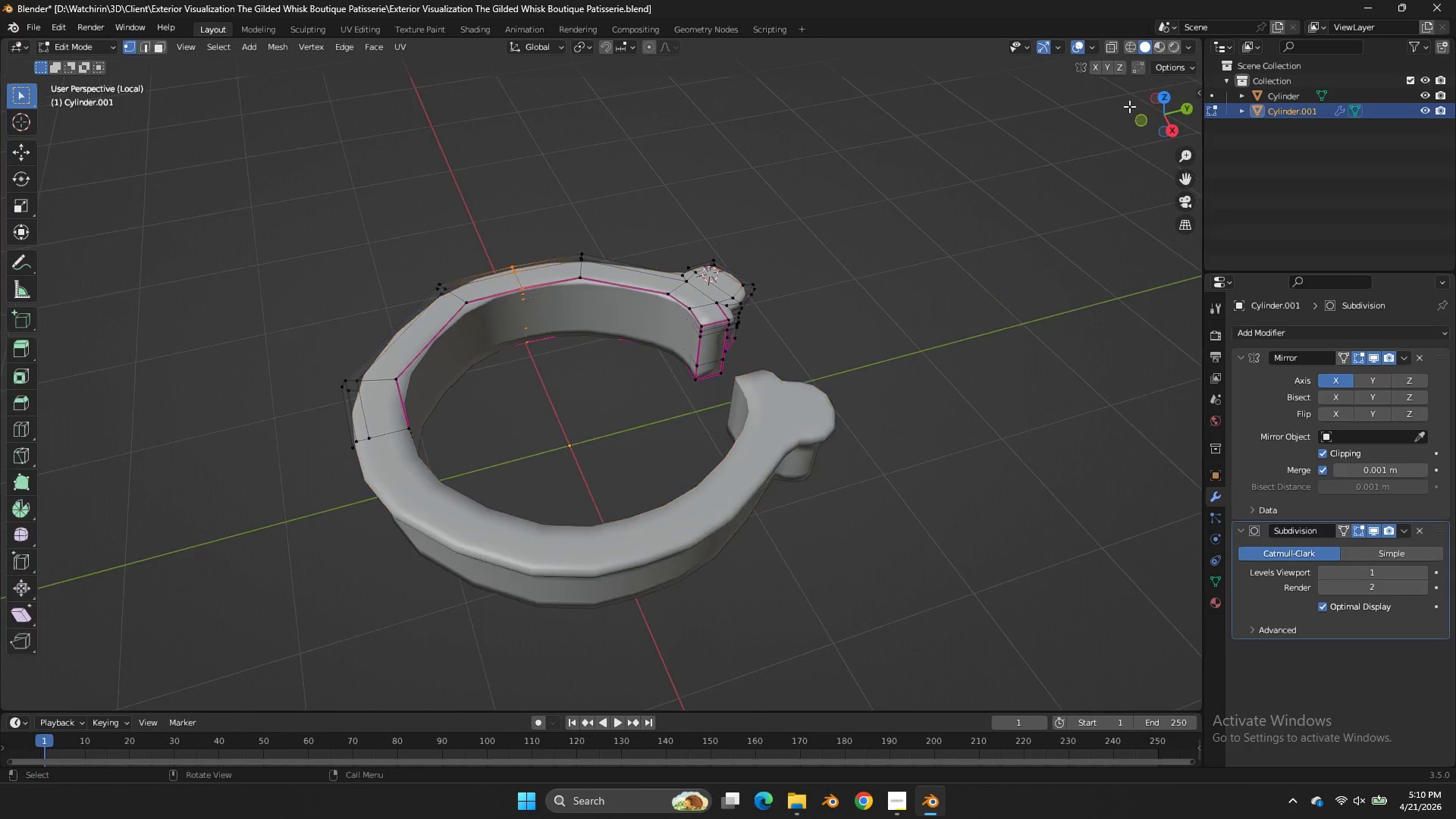 
key(Tab)
 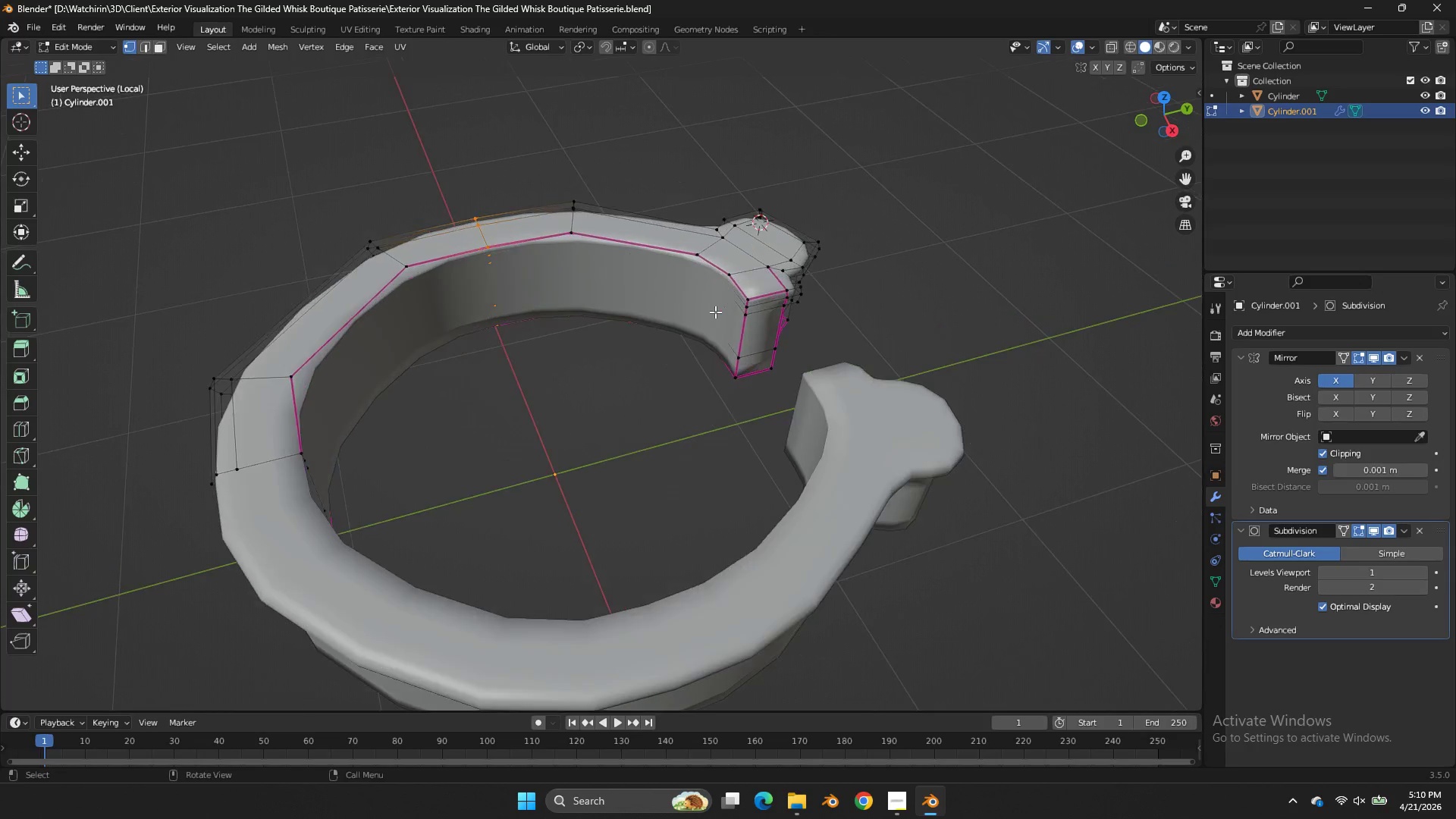 
scroll: coordinate [715, 312], scroll_direction: up, amount: 2.0
 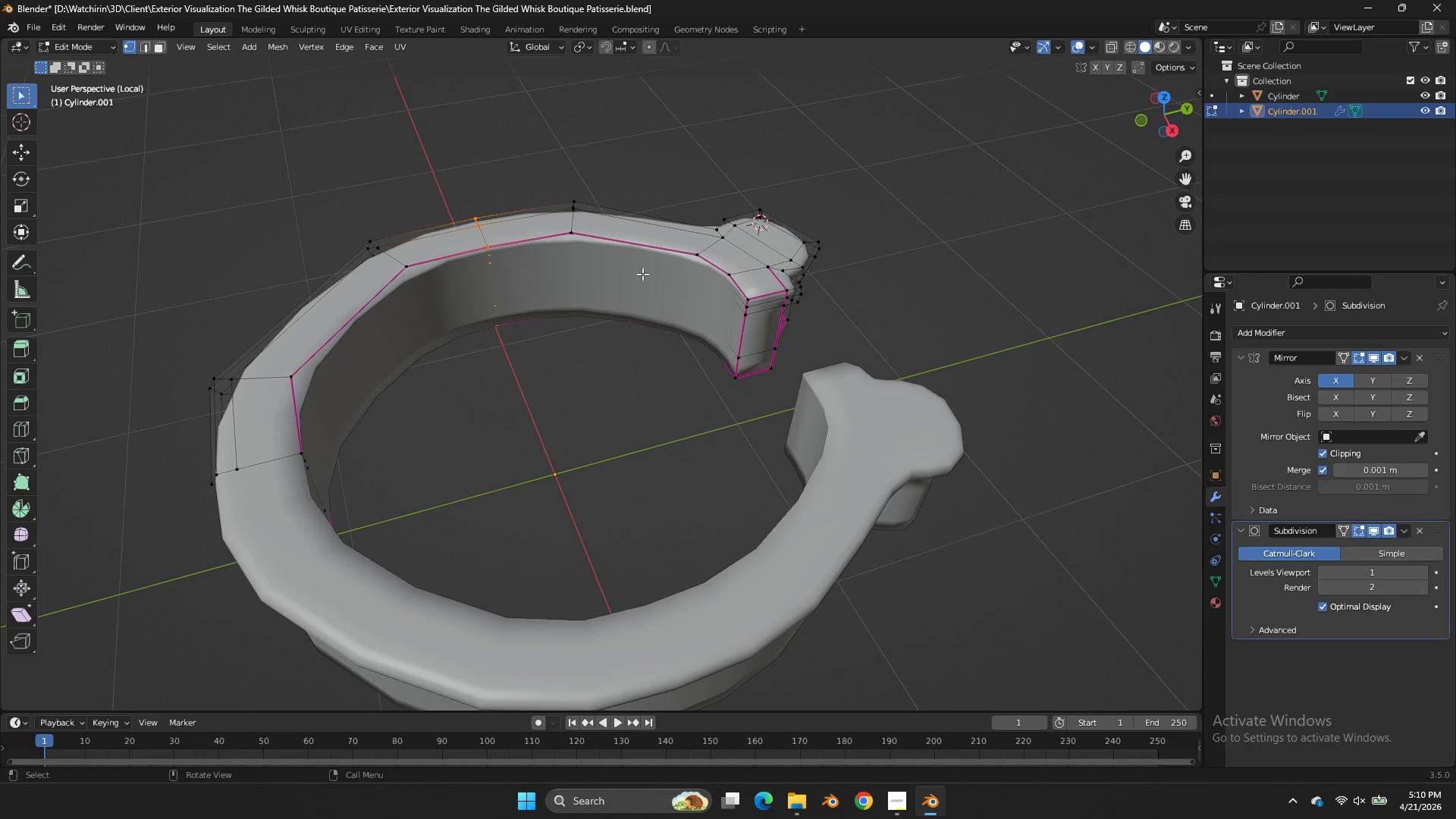 
hold_key(key=AltLeft, duration=0.91)
 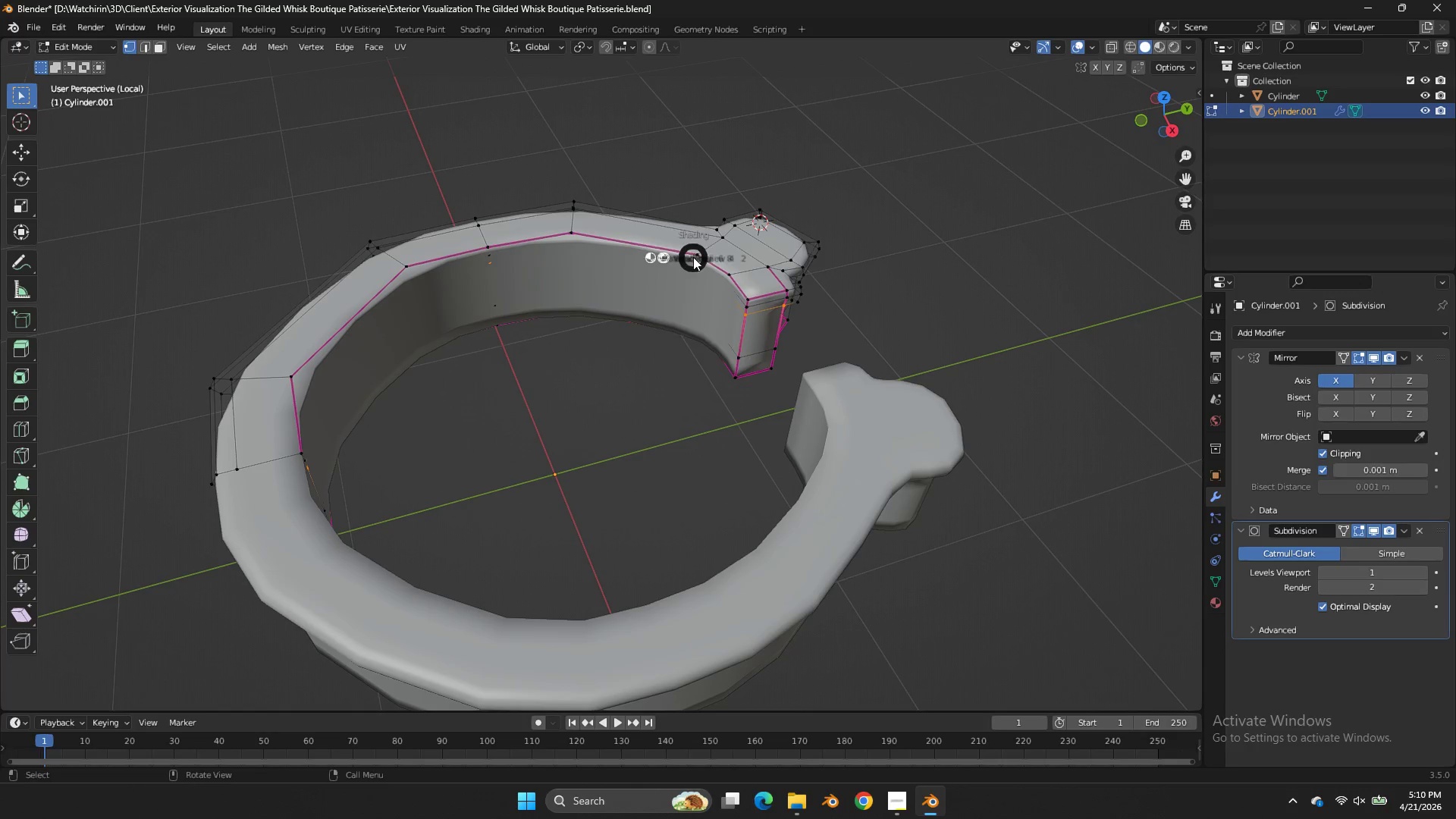 
key(Z)
 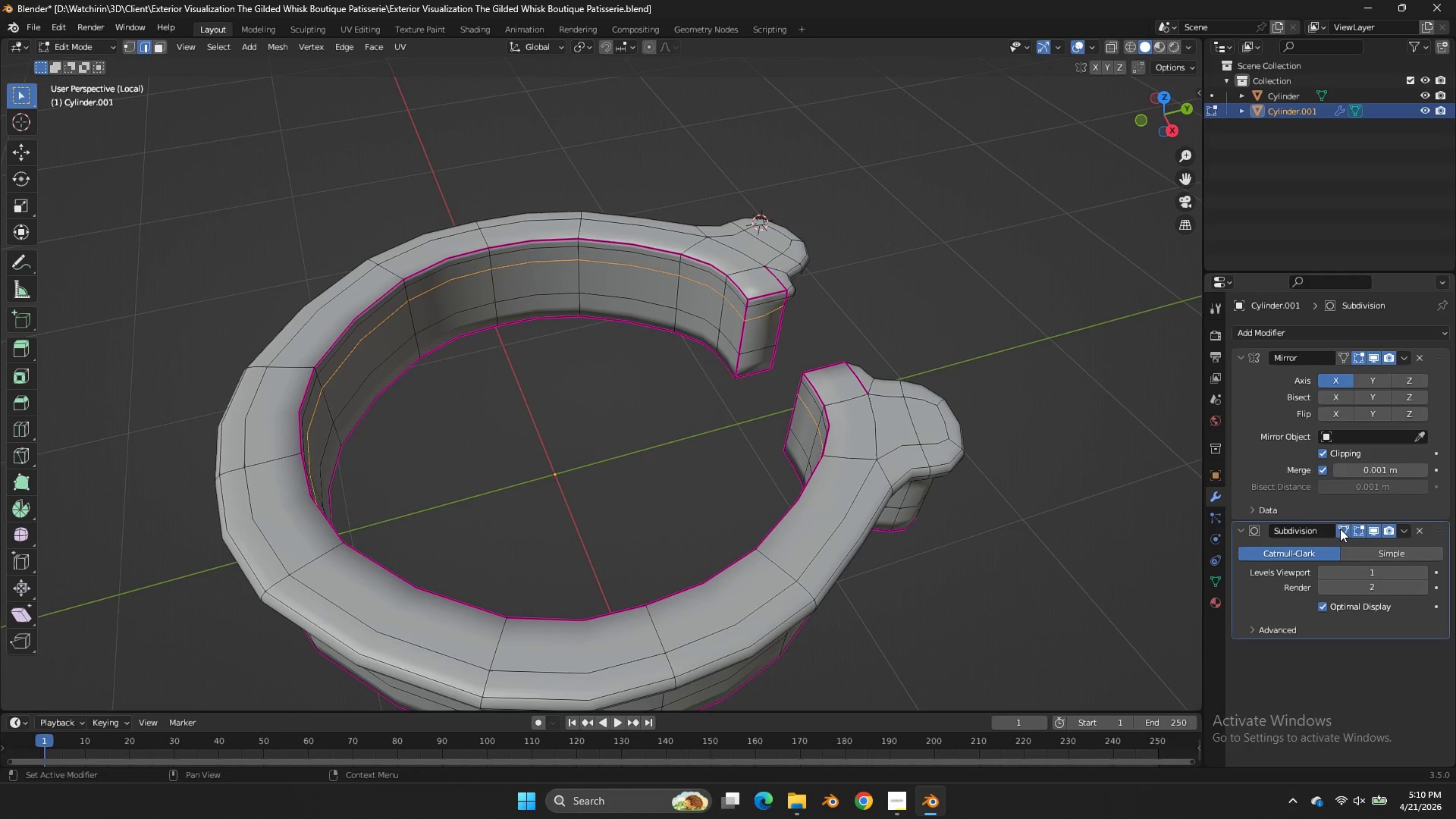 
left_click([679, 271])
 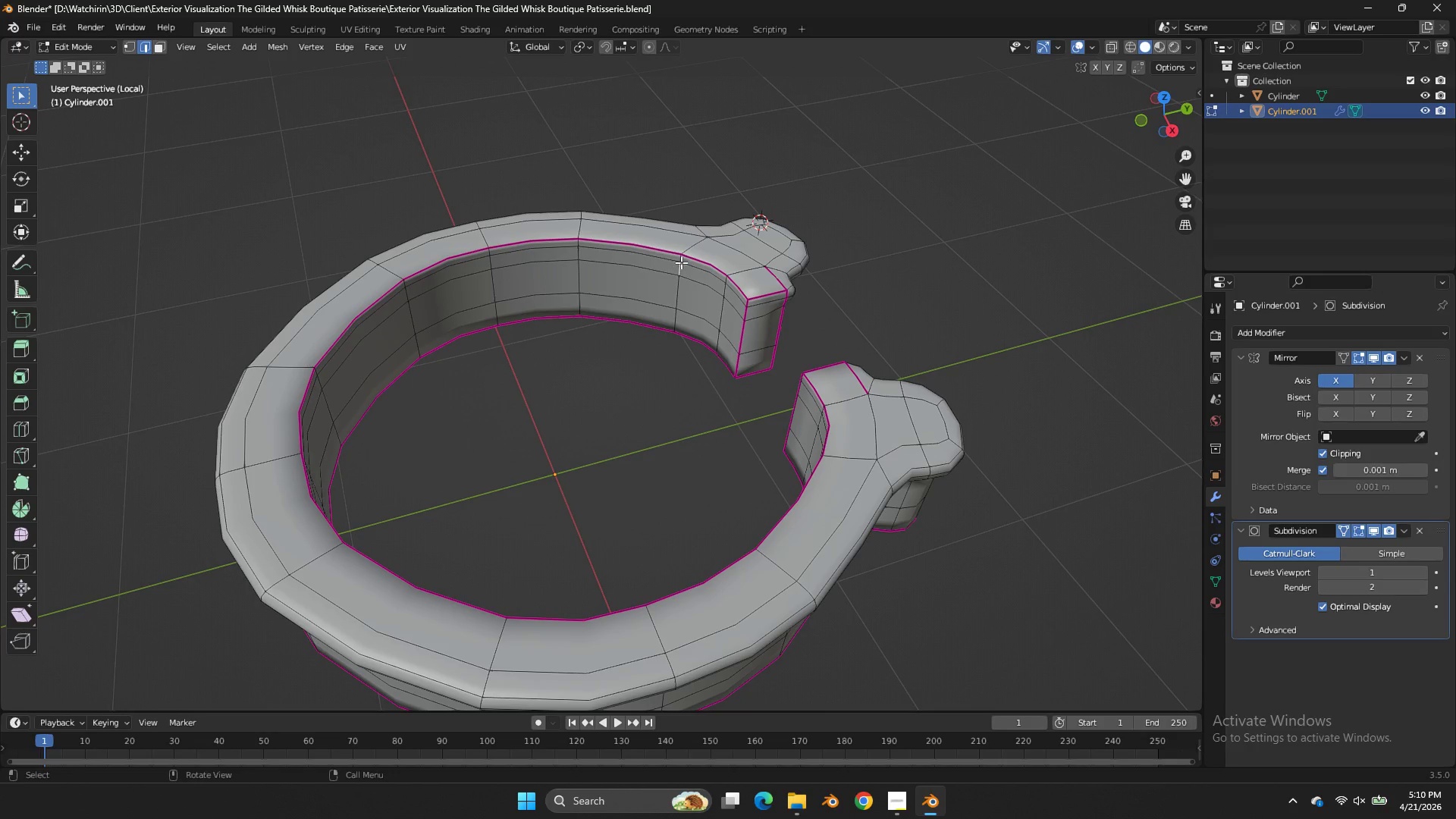 
left_click([681, 261])
 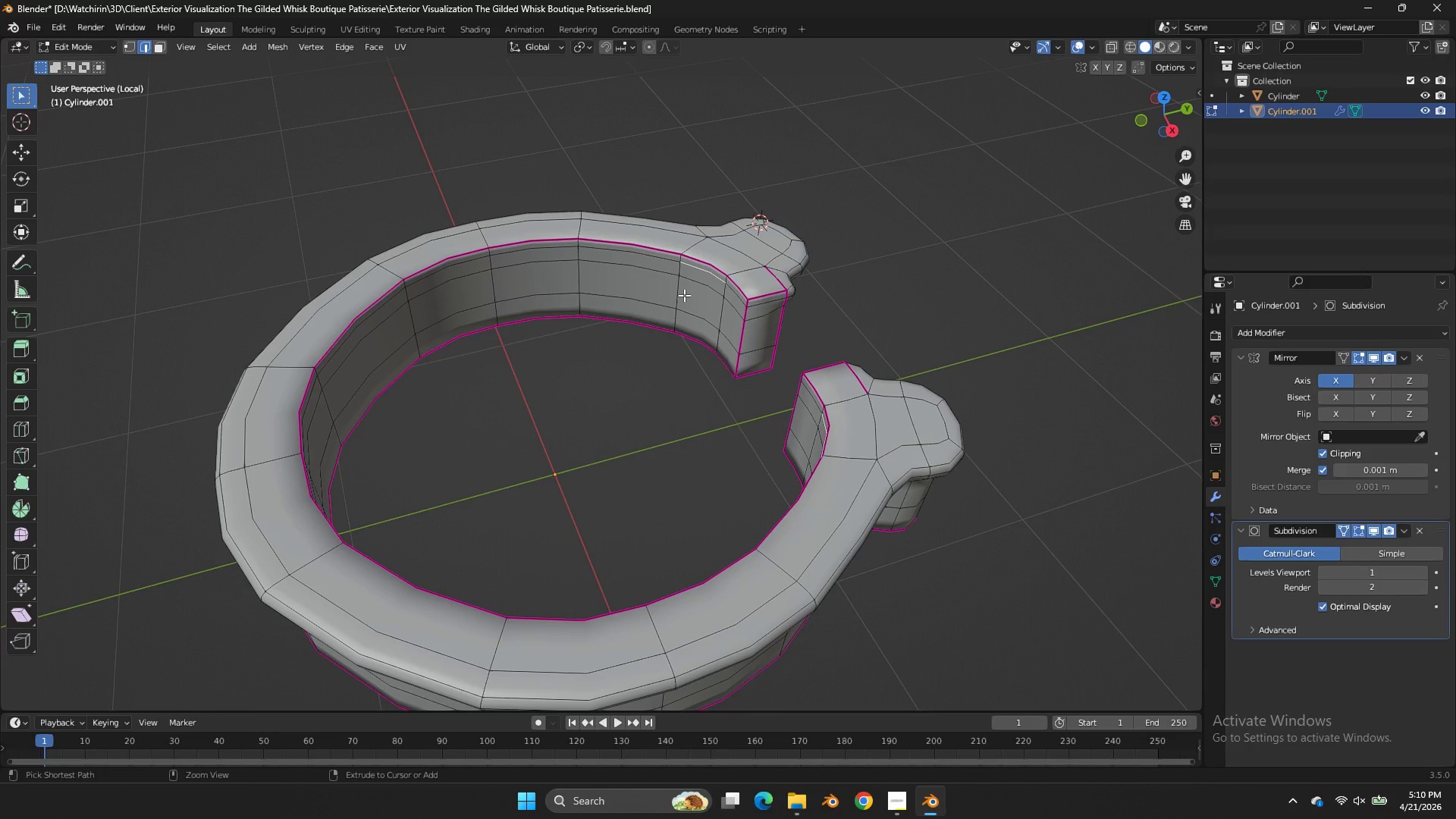 
hold_key(key=ControlLeft, duration=0.42)
 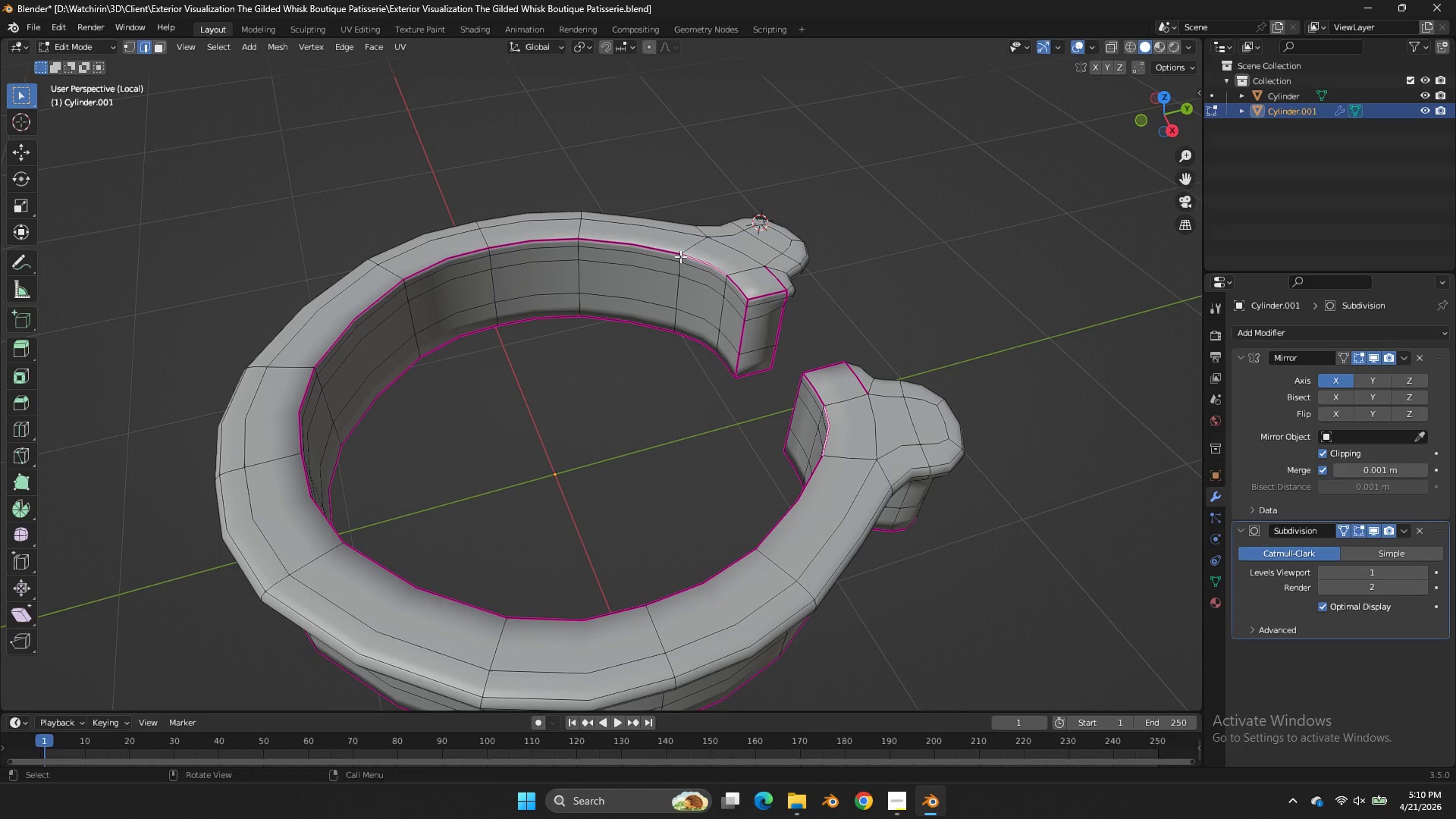 
double_click([680, 256])
 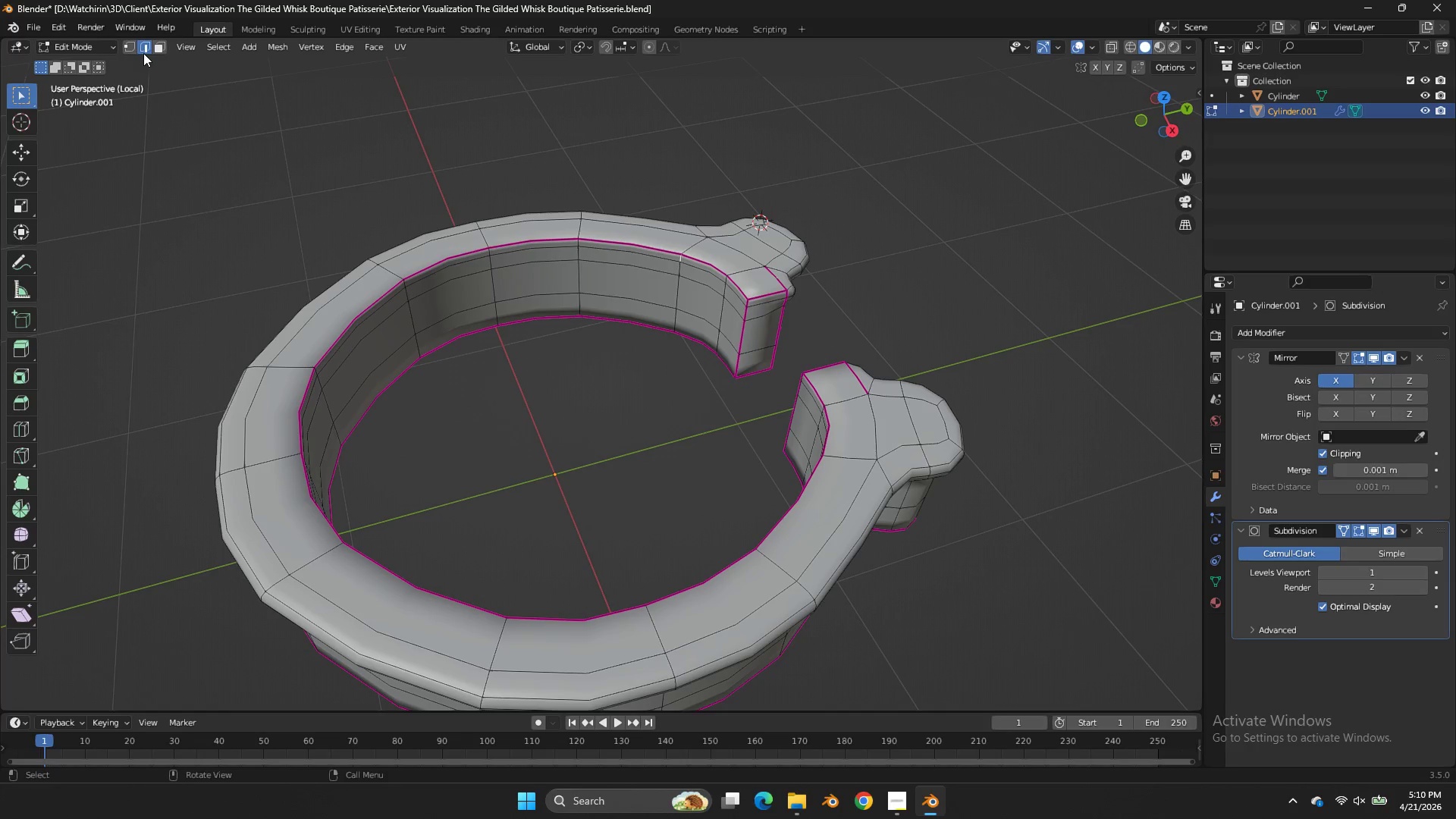 
left_click([134, 43])
 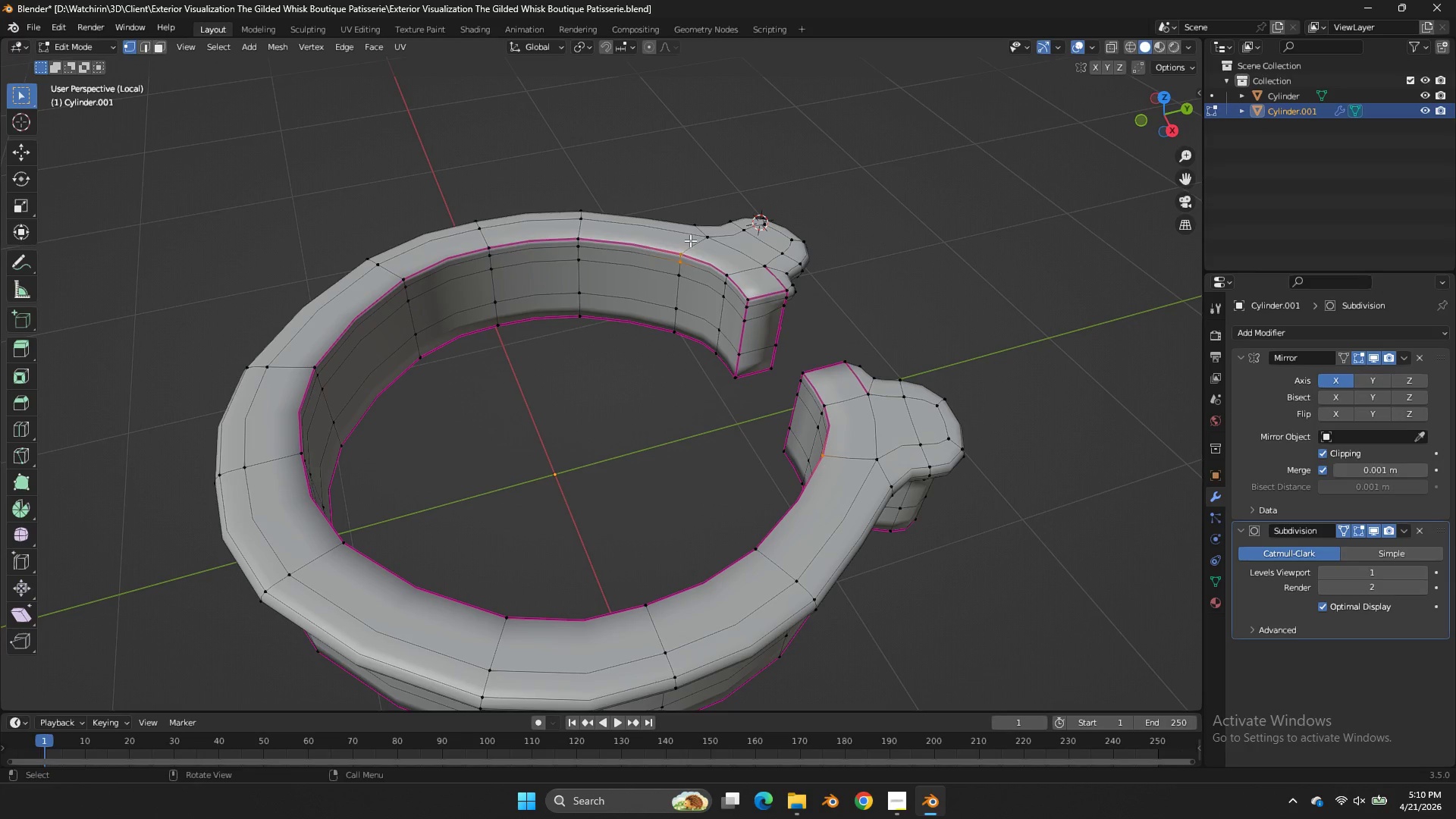 
left_click_drag(start_coordinate=[692, 240], to_coordinate=[667, 356])
 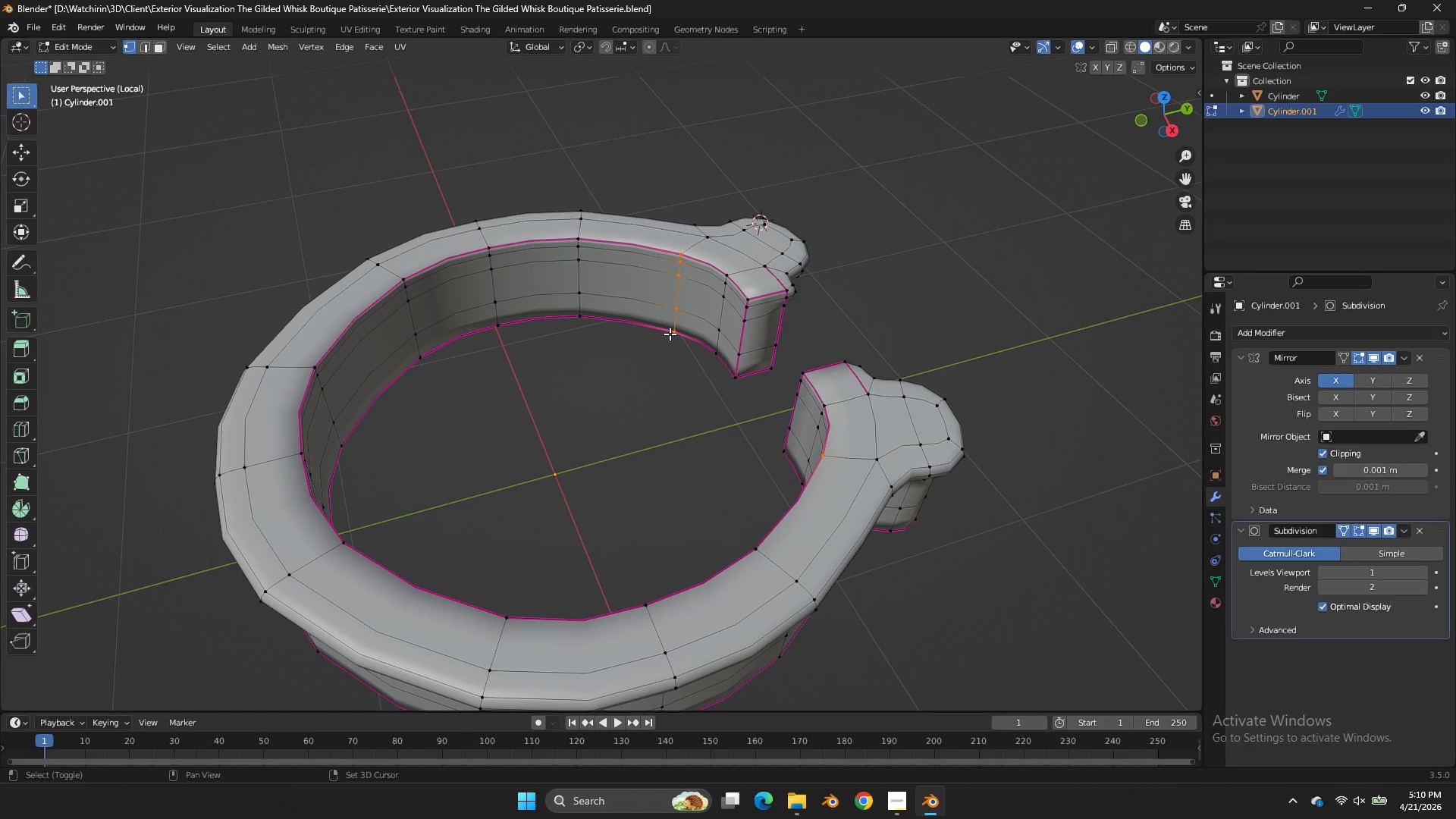 
type(EEE)
 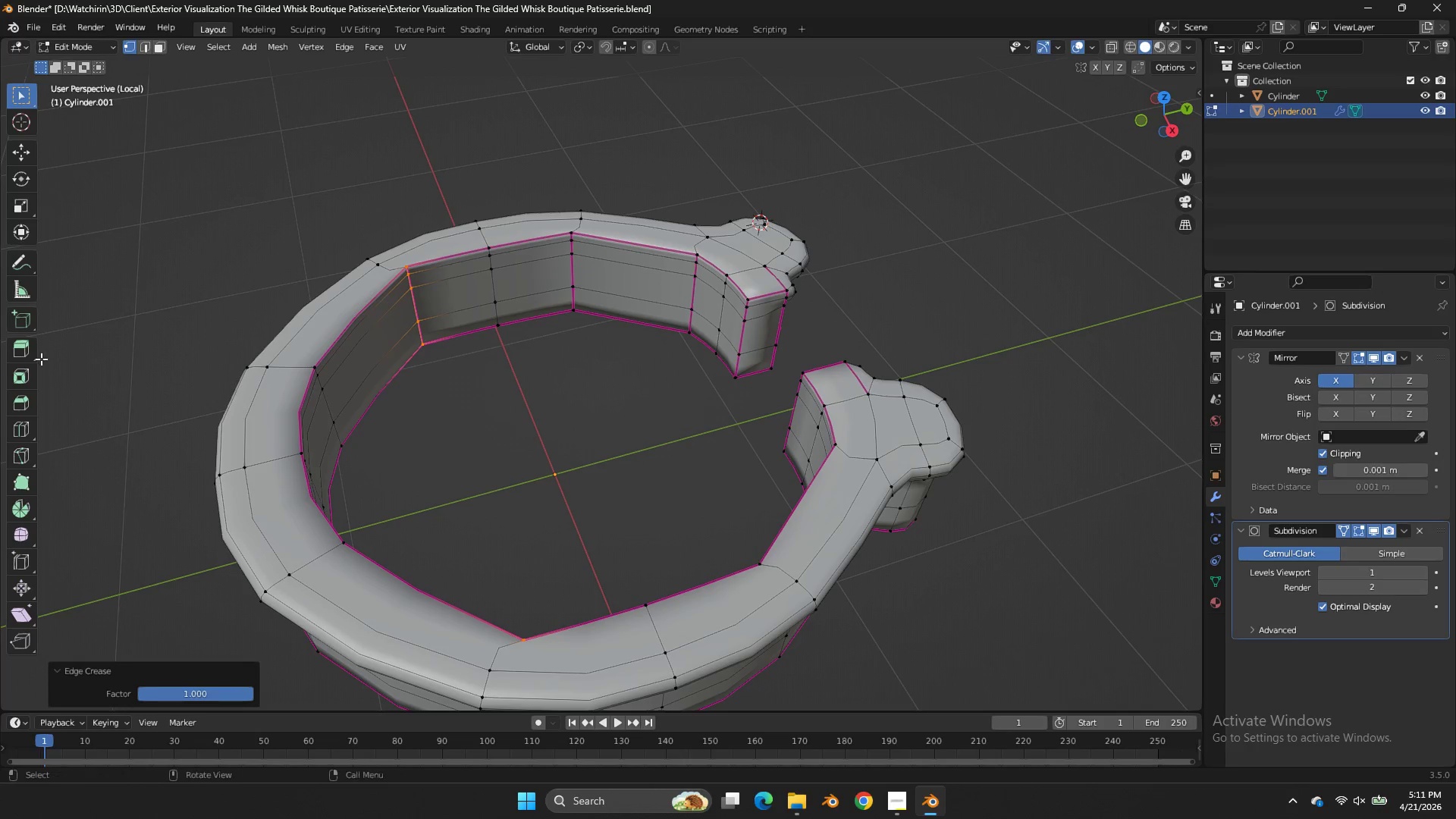 
left_click_drag(start_coordinate=[889, 354], to_coordinate=[893, 354])
 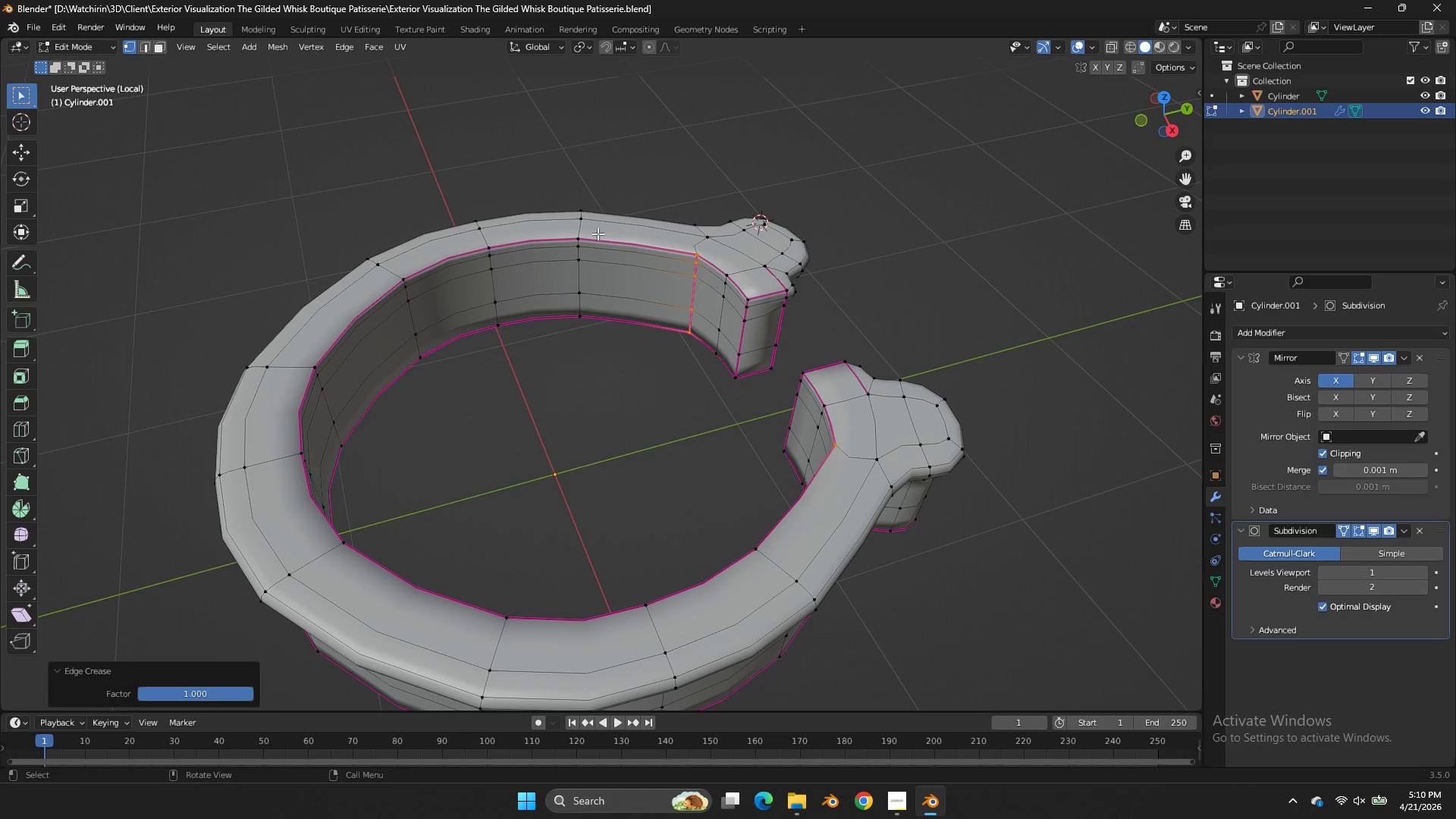 
left_click_drag(start_coordinate=[596, 228], to_coordinate=[559, 351])
 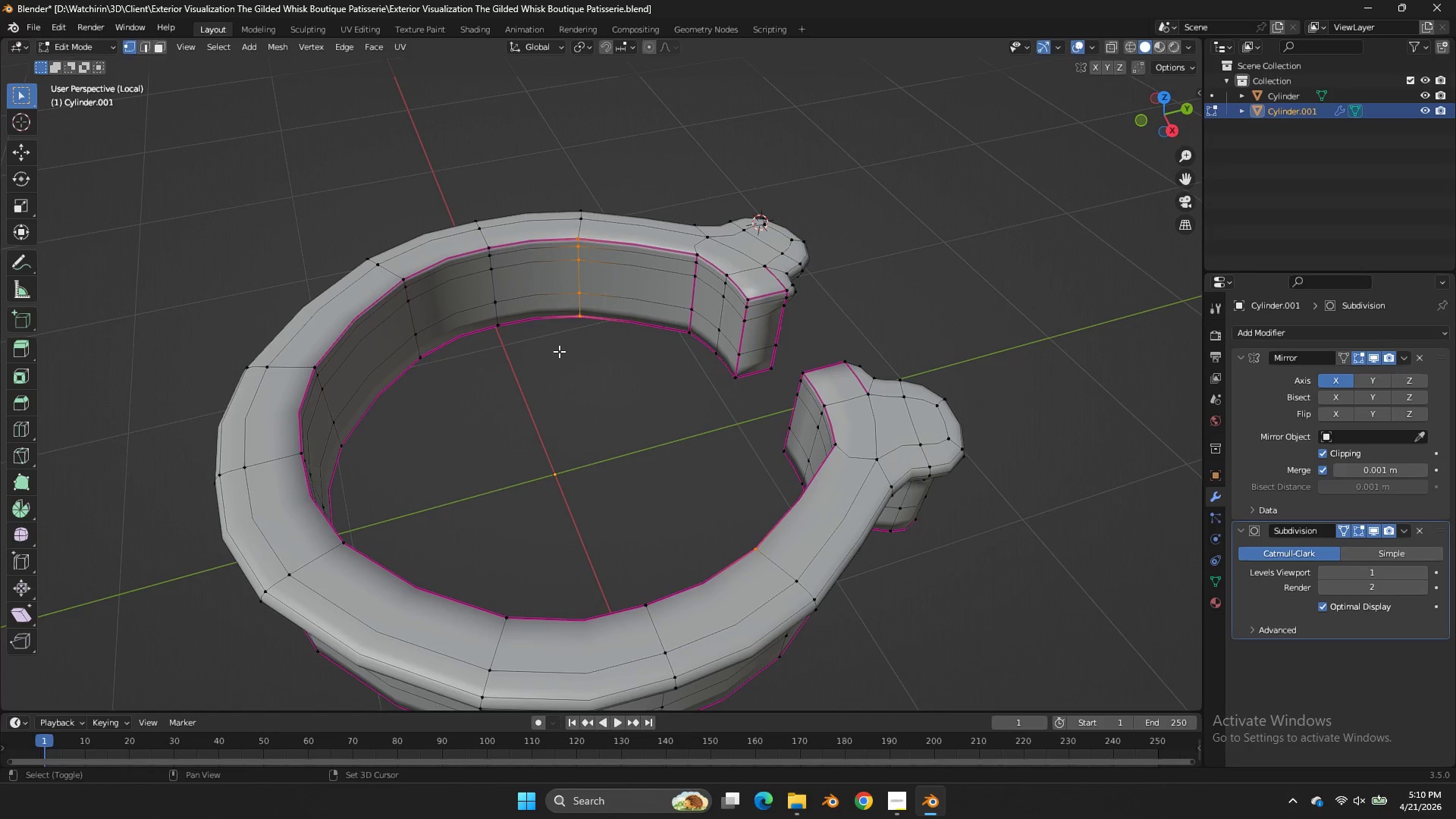 
left_click_drag(start_coordinate=[422, 266], to_coordinate=[396, 387])
 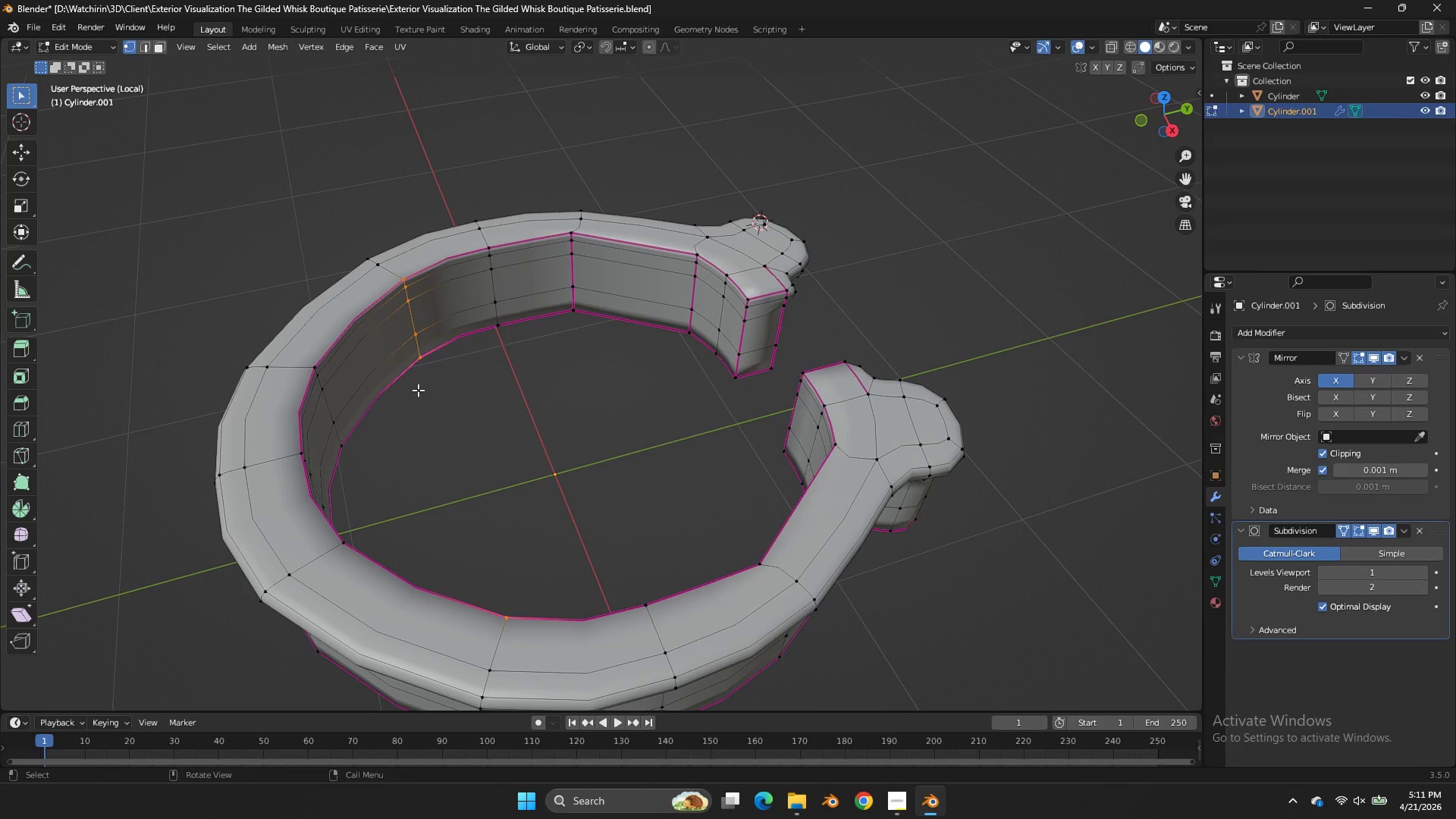 
left_click([124, 390])
 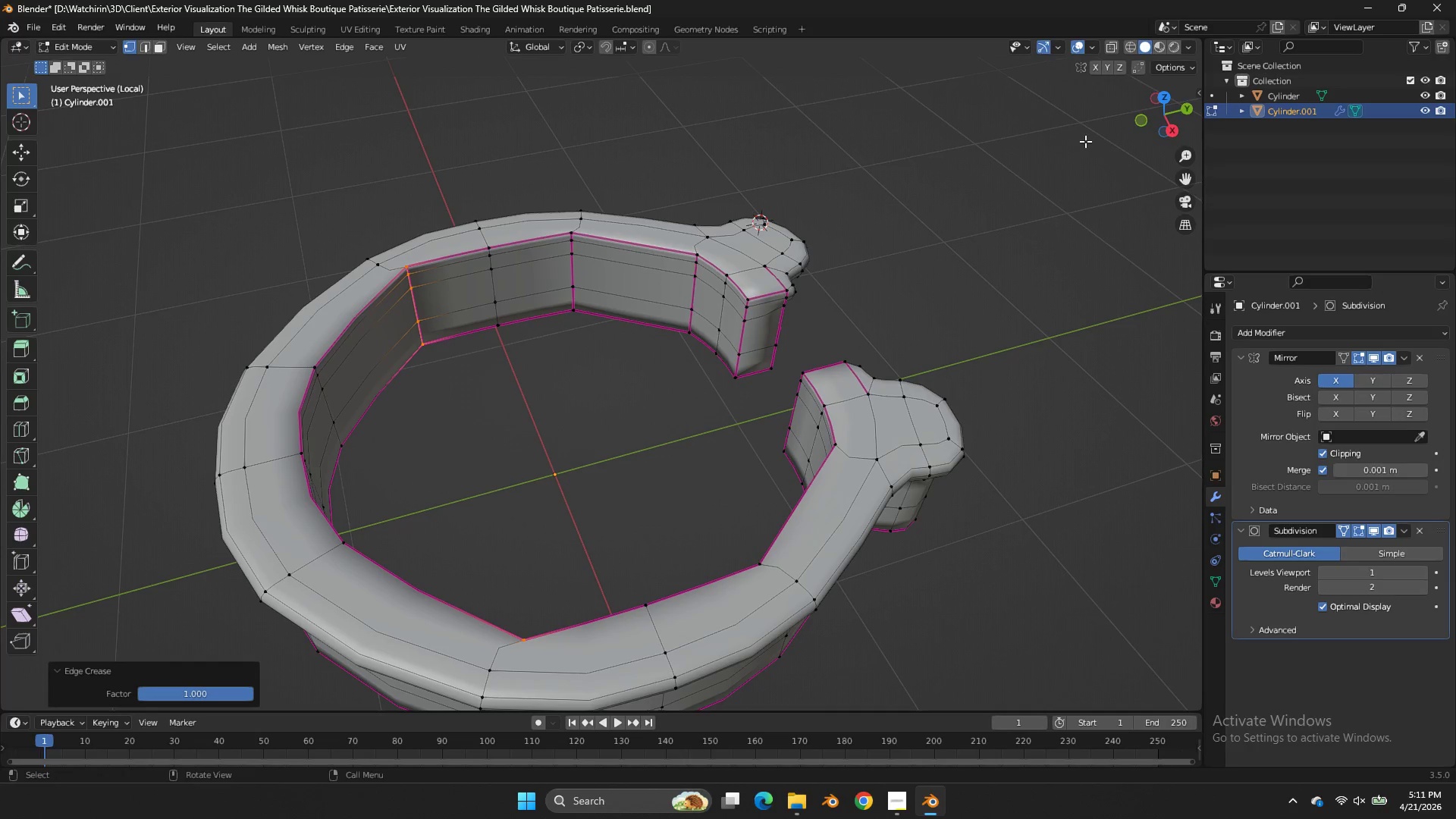 
left_click_drag(start_coordinate=[1146, 121], to_coordinate=[1015, 112])
 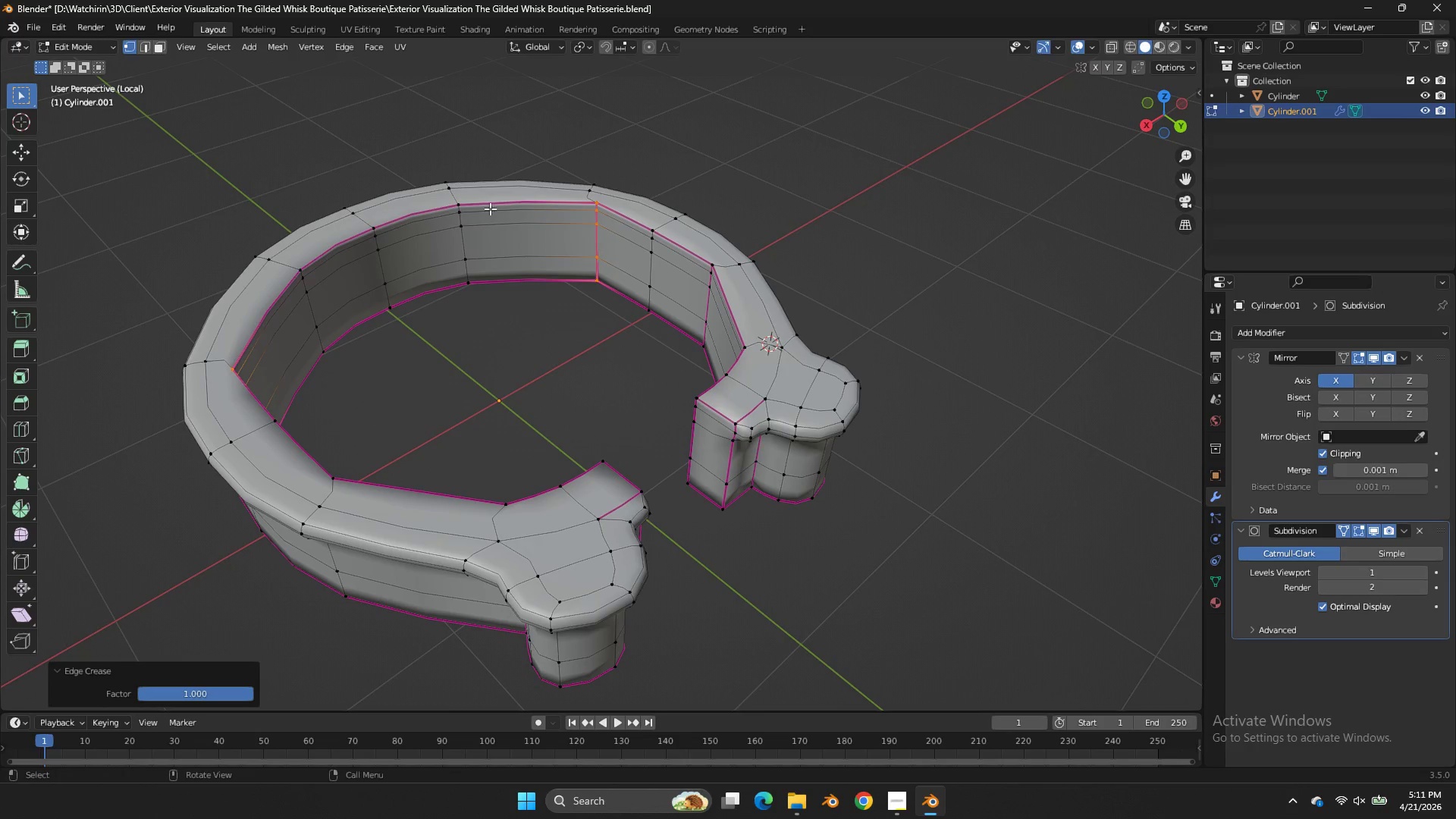 
left_click_drag(start_coordinate=[490, 200], to_coordinate=[448, 306])
 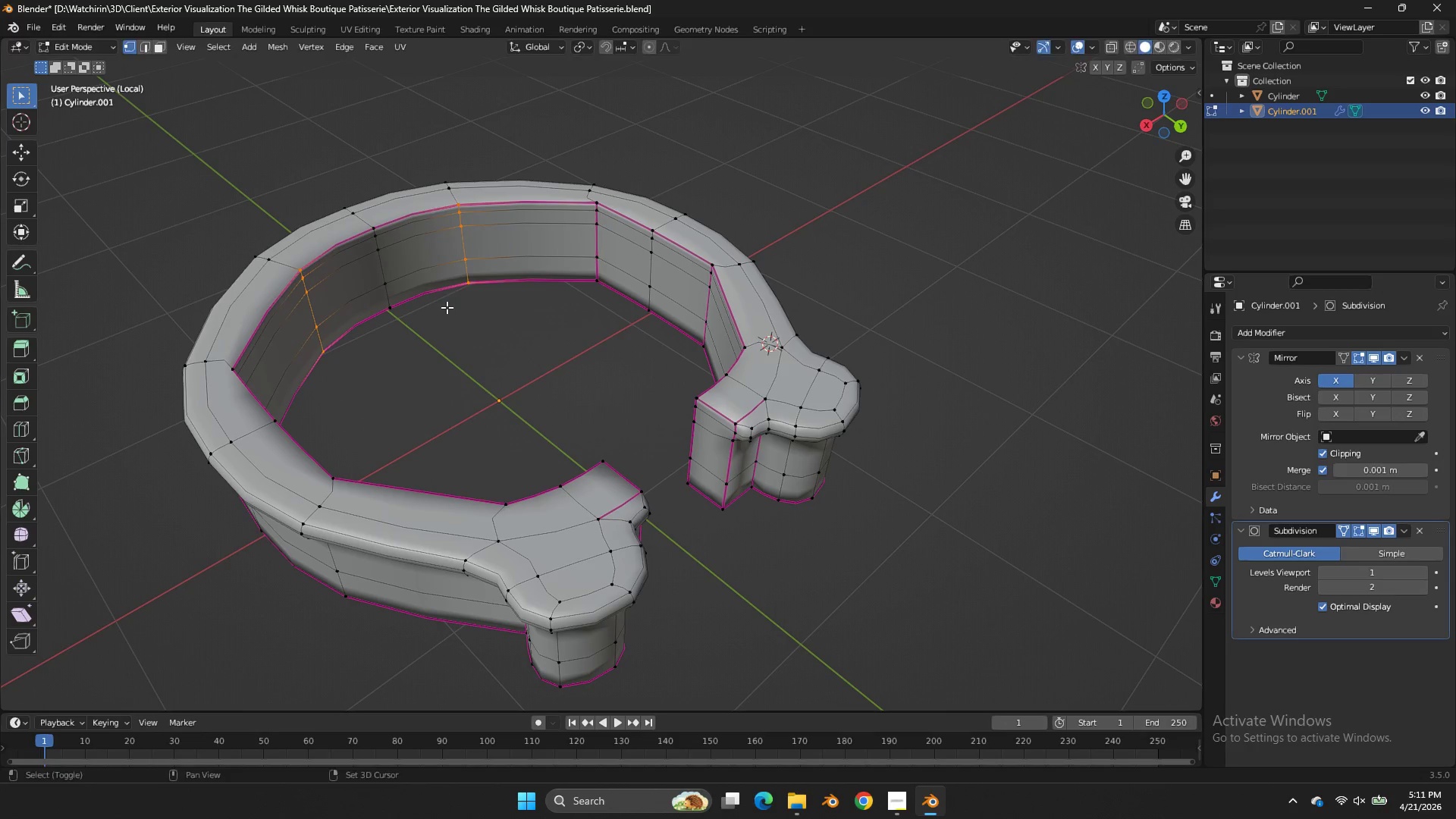 
key(Shift+E)
 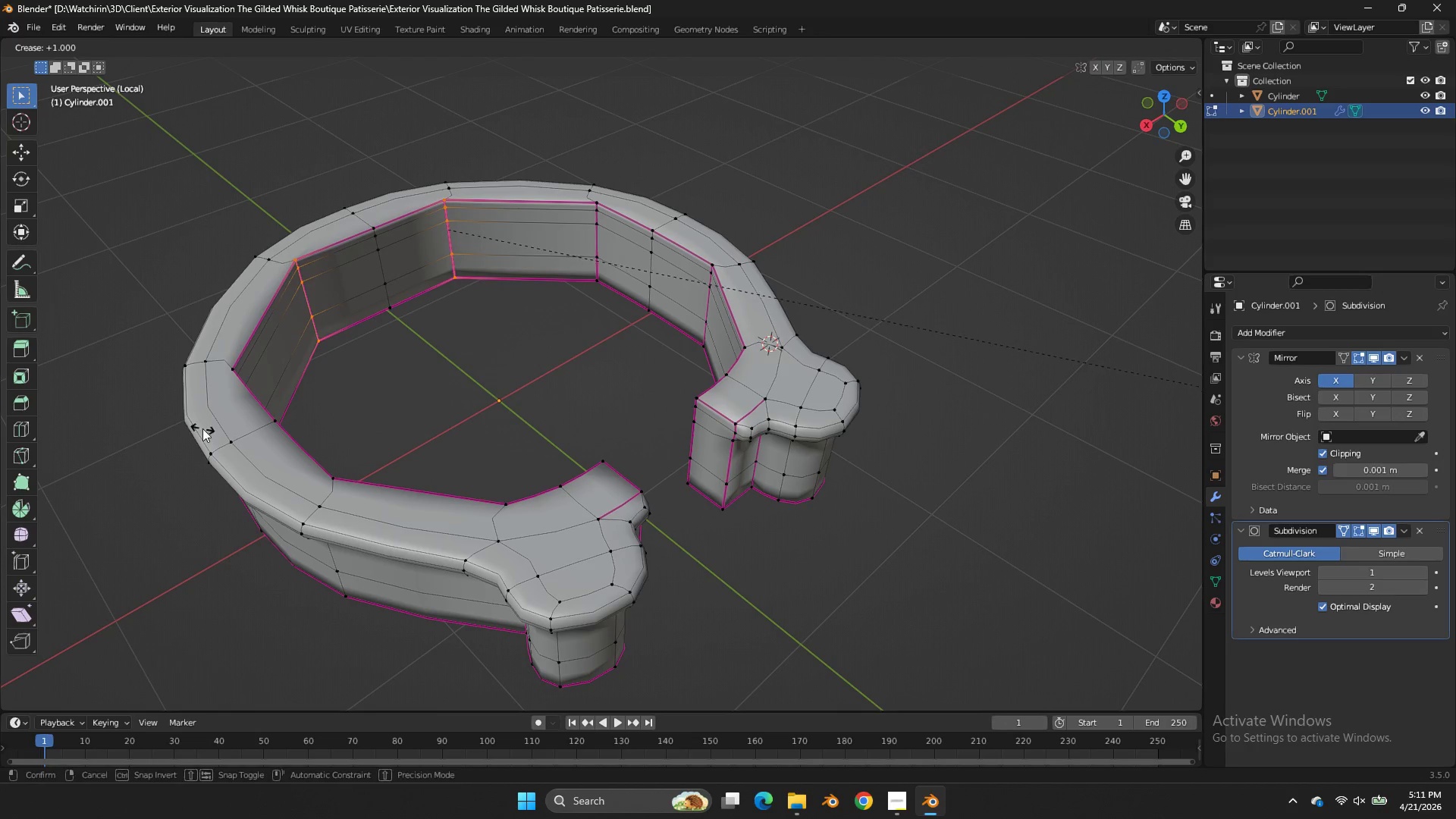 
left_click_drag(start_coordinate=[202, 428], to_coordinate=[219, 424])
 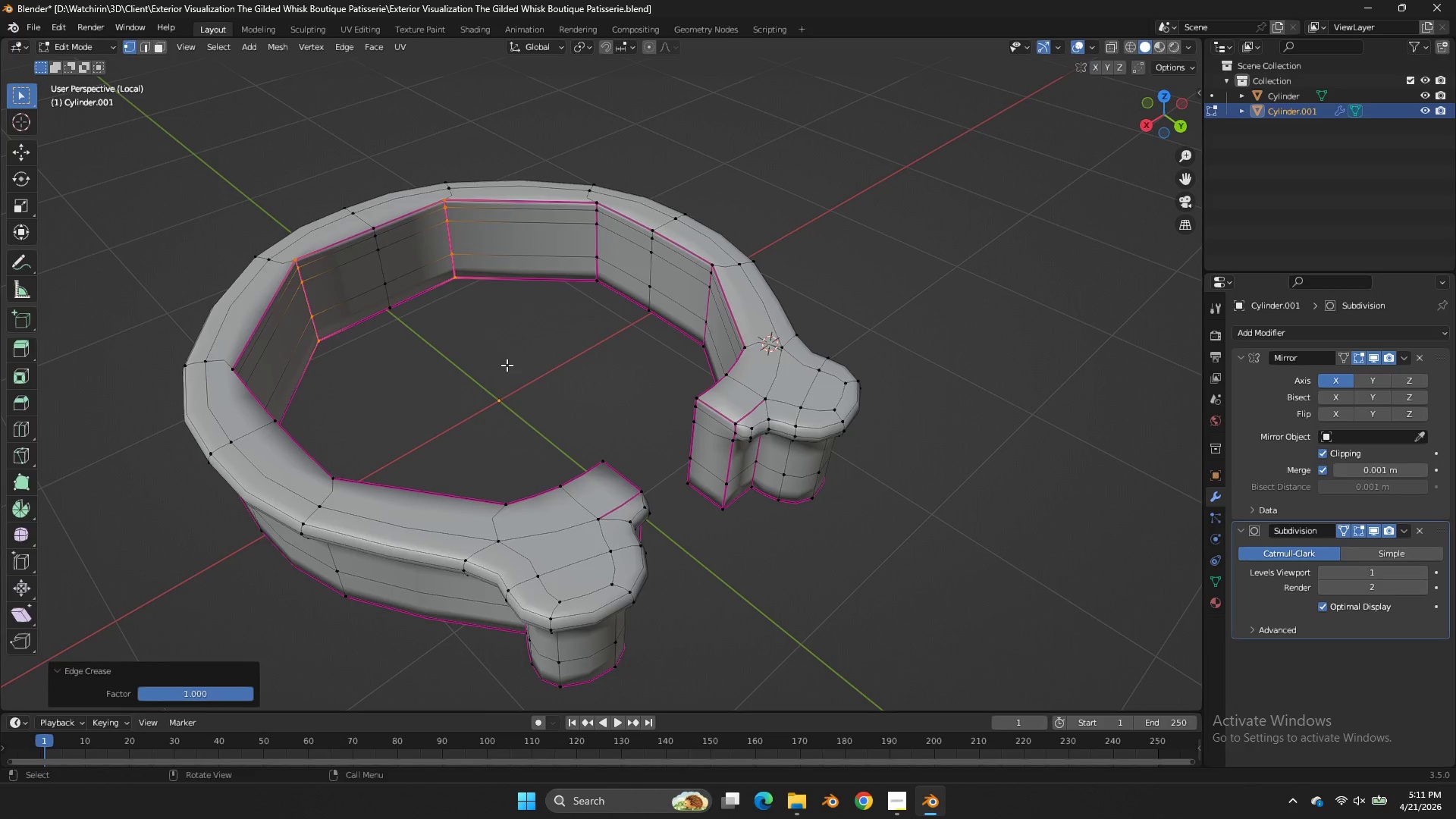 
key(Tab)
 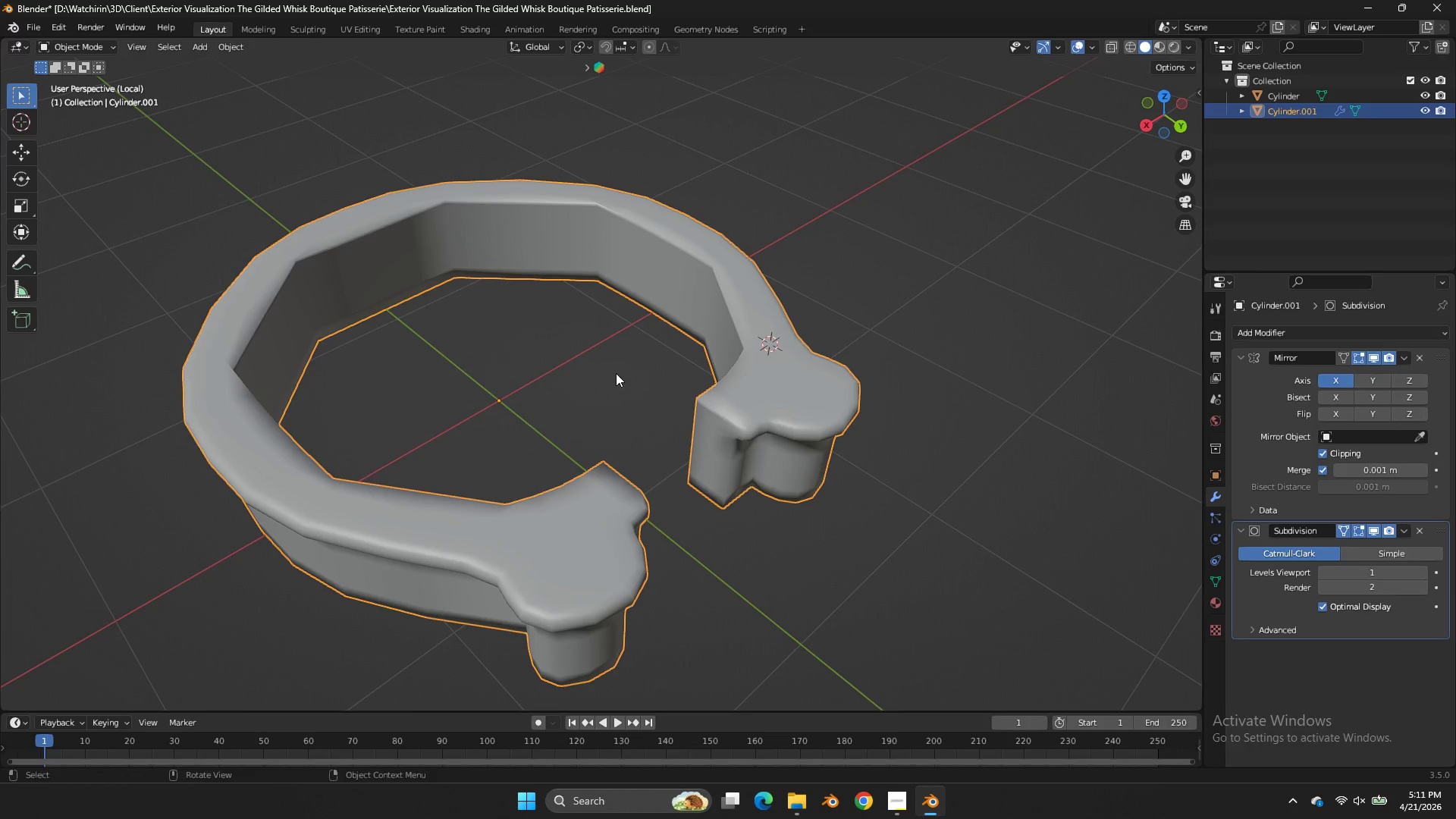 
key(Tab)
 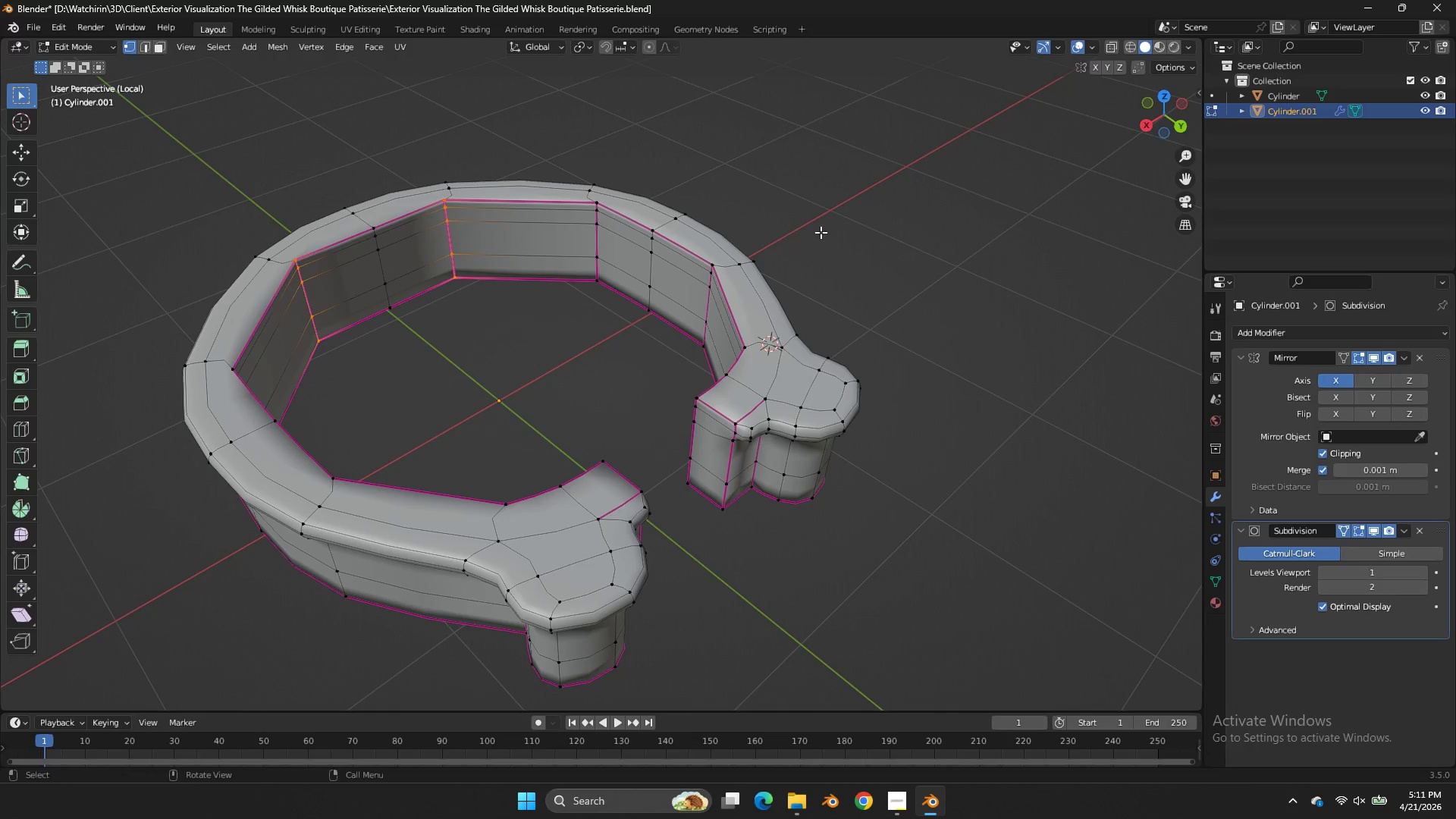 
scroll: coordinate [891, 300], scroll_direction: none, amount: 0.0
 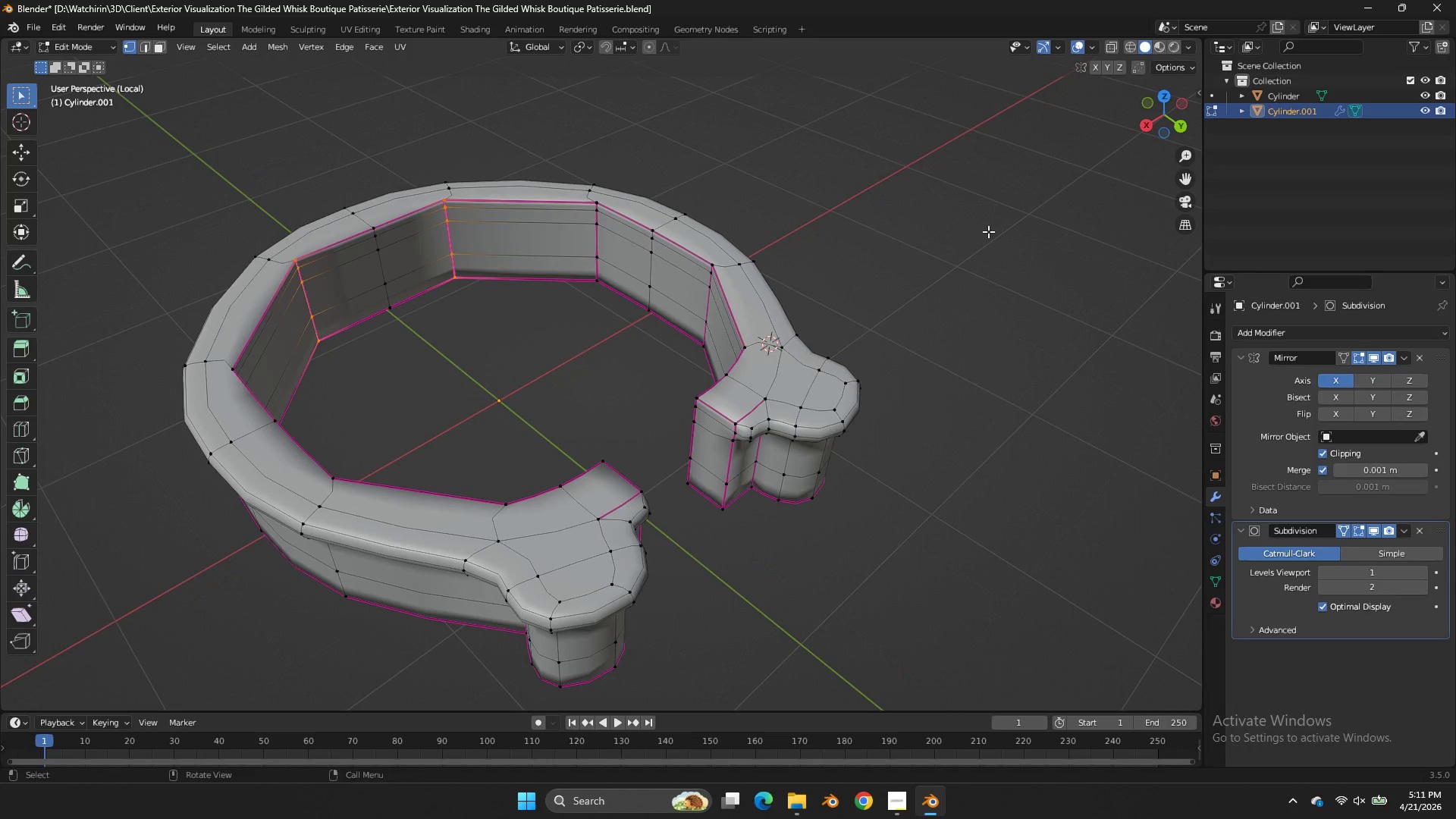 
hold_key(key=AltLeft, duration=0.72)
left_click([732, 264])
 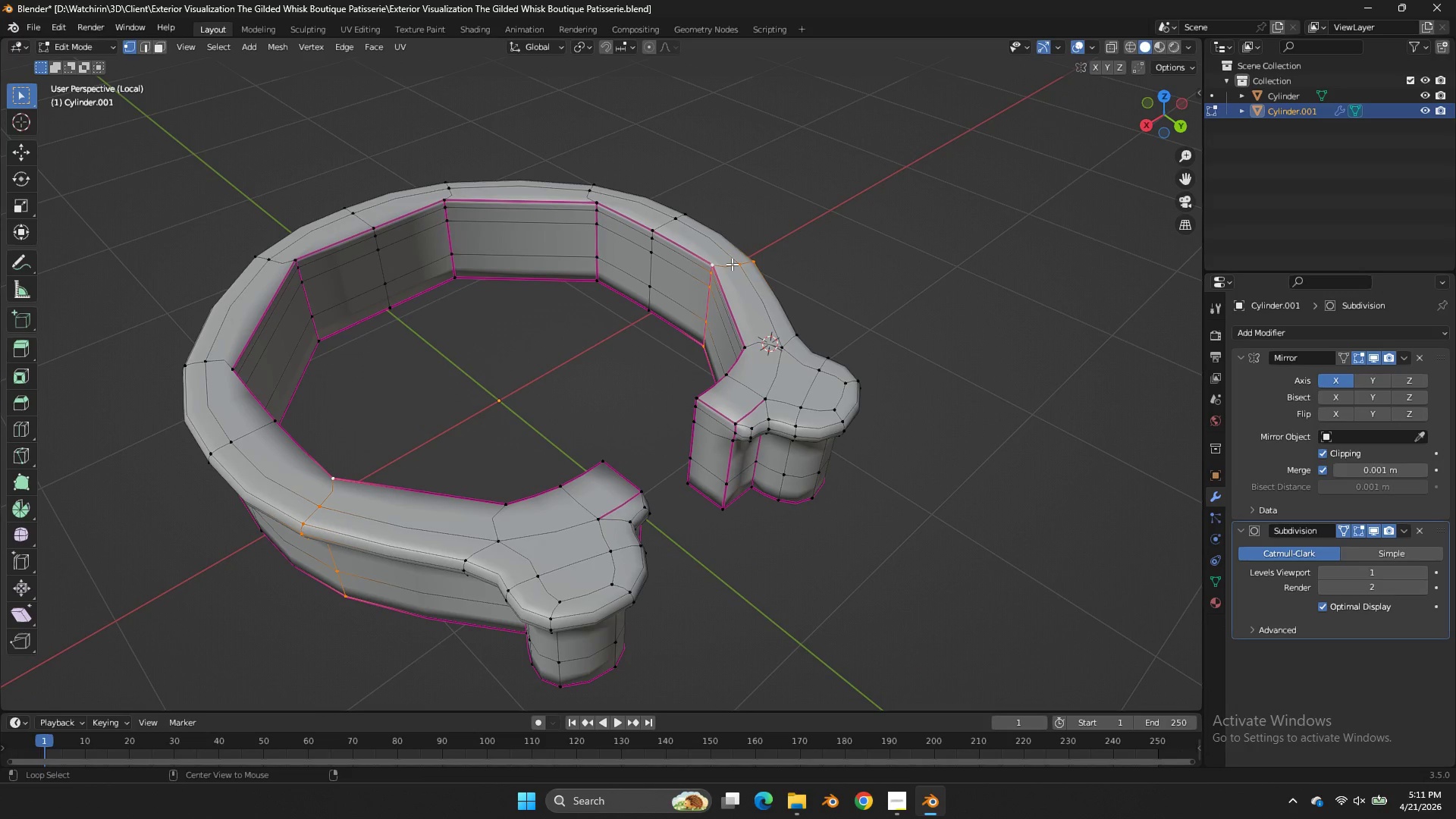 
key(Shift+E)
 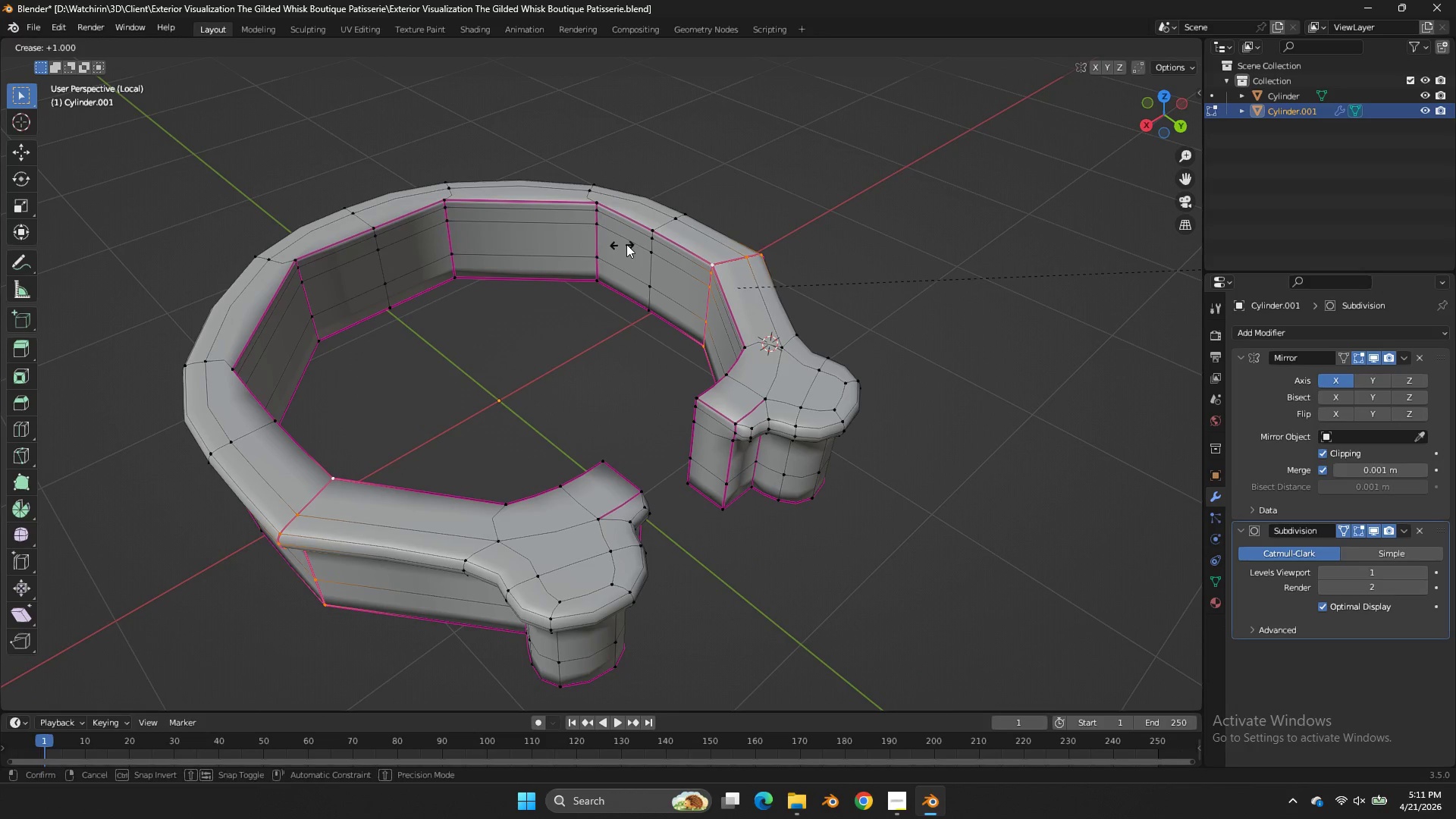 
left_click_drag(start_coordinate=[626, 244], to_coordinate=[648, 248])
 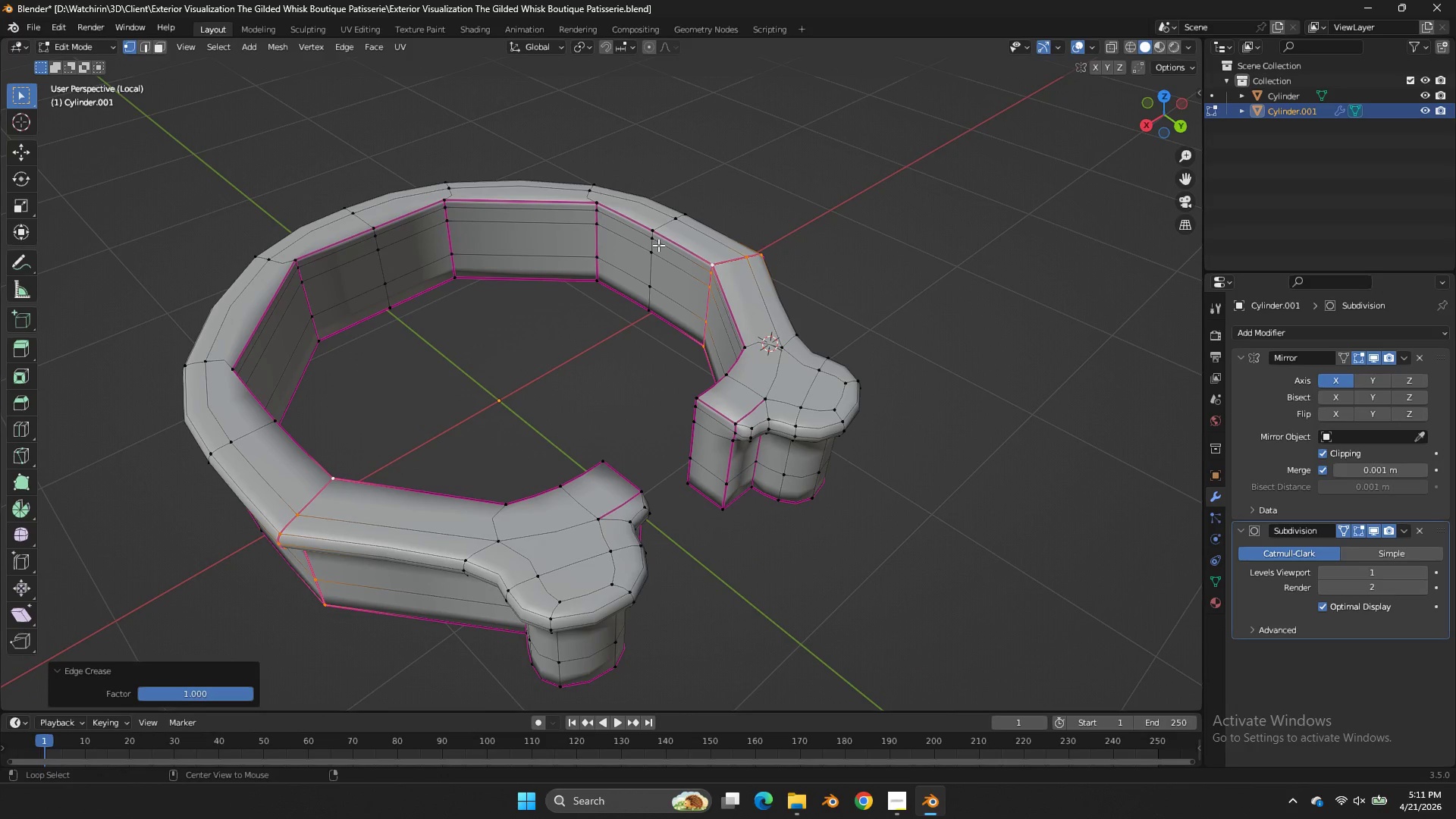 
hold_key(key=AltLeft, duration=1.28)
left_click([588, 195])
 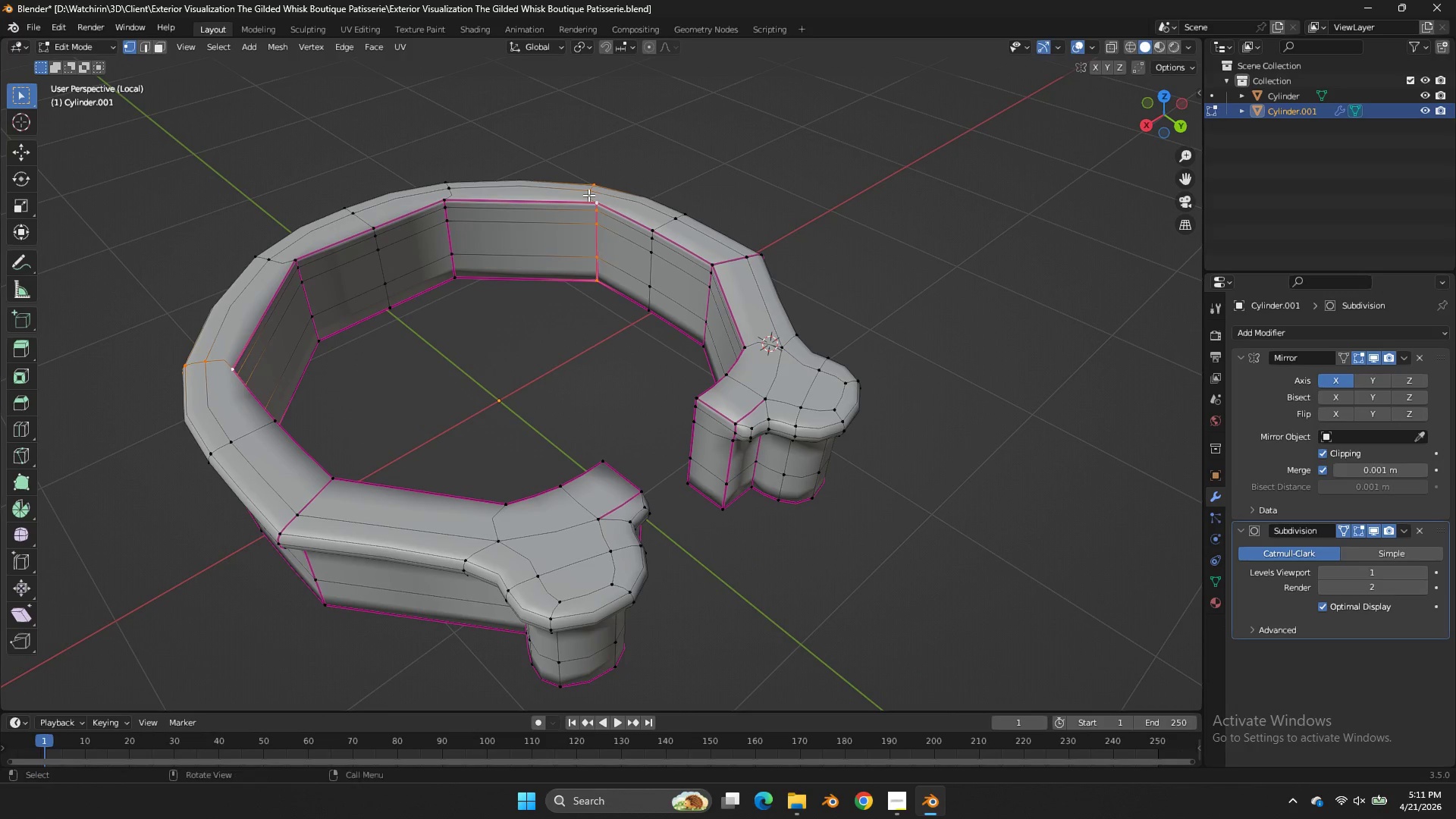 
key(Shift+E)
 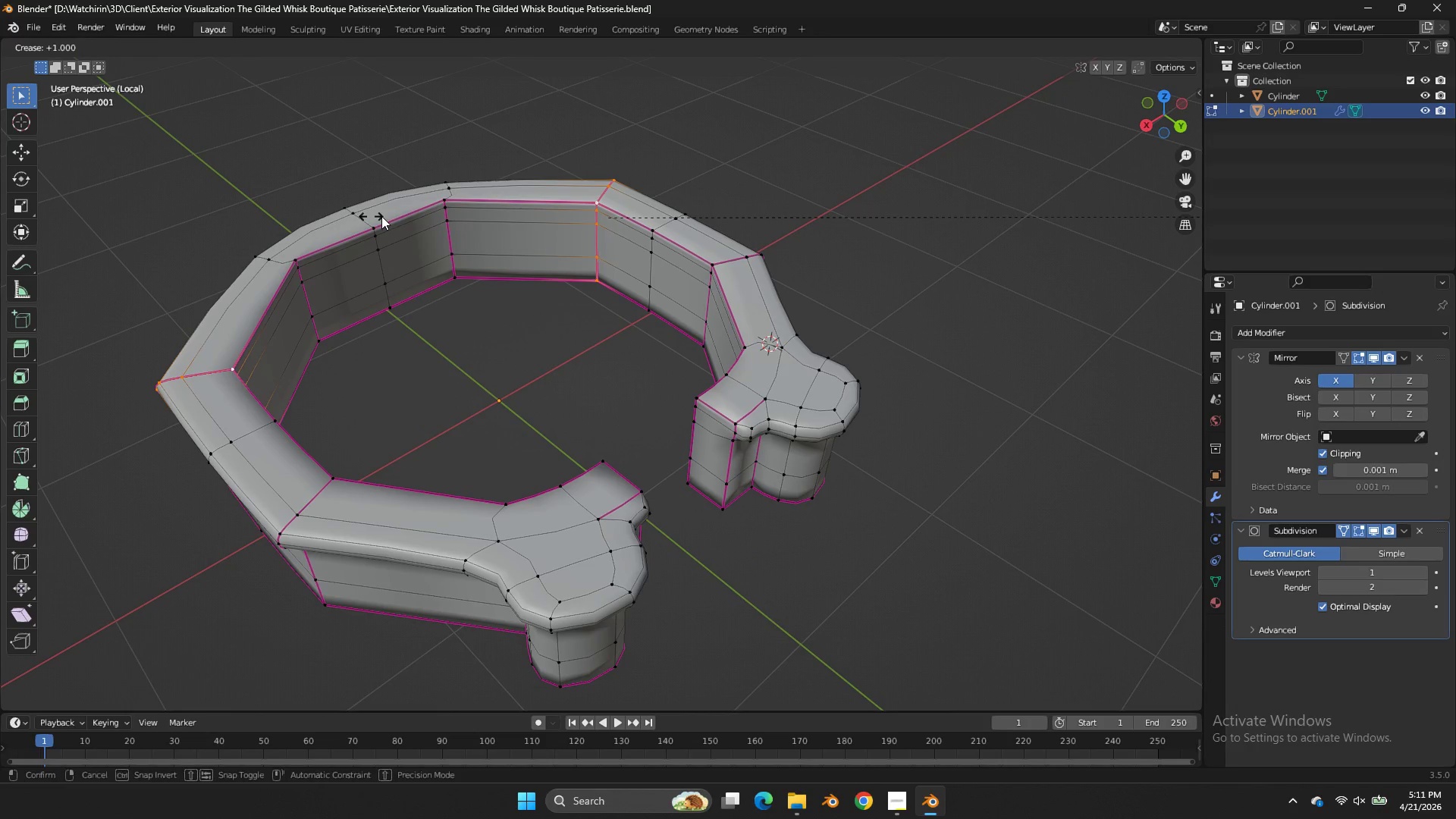 
left_click([391, 216])
 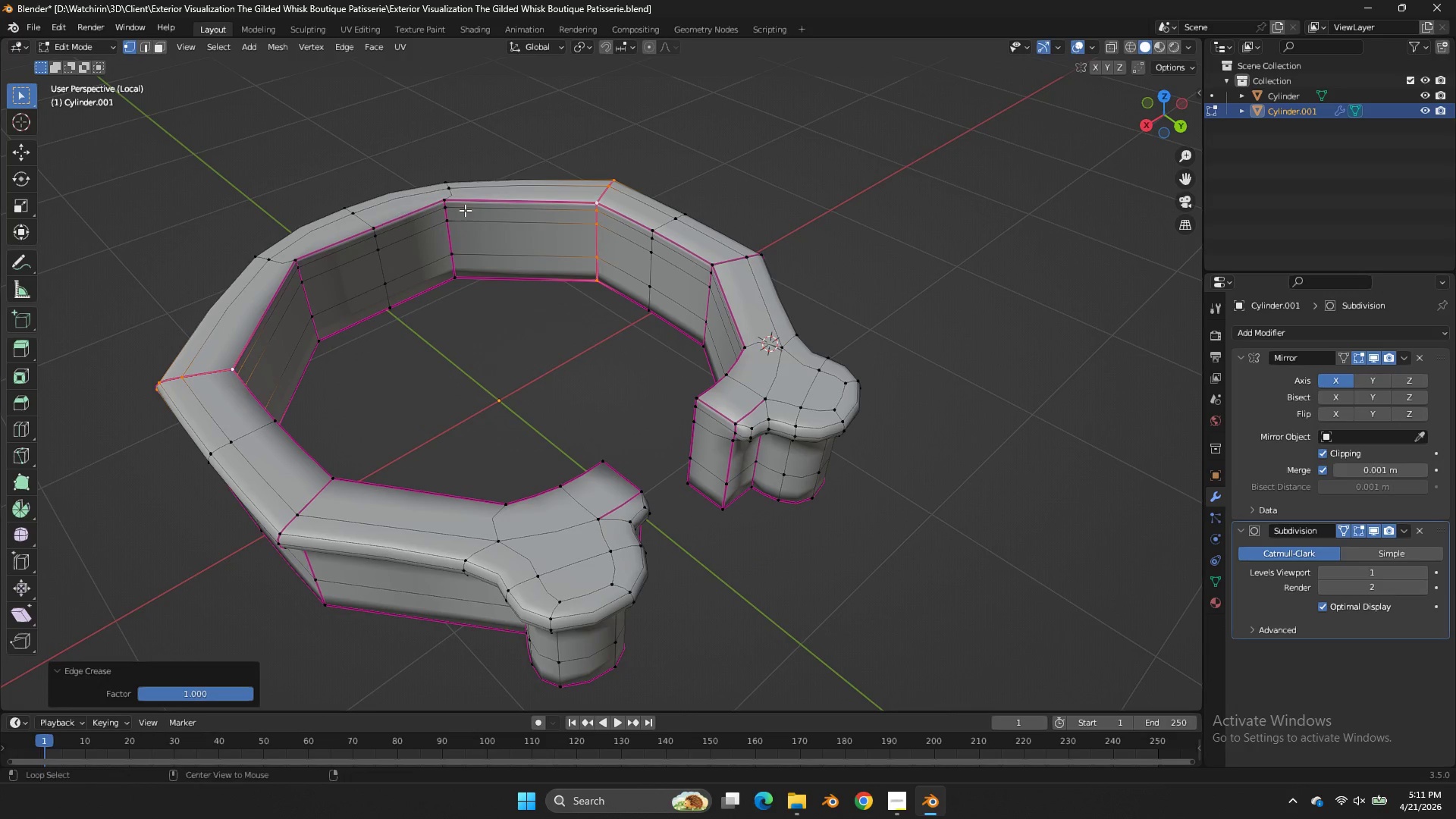 
hold_key(key=AltLeft, duration=1.44)
left_click([445, 191])
 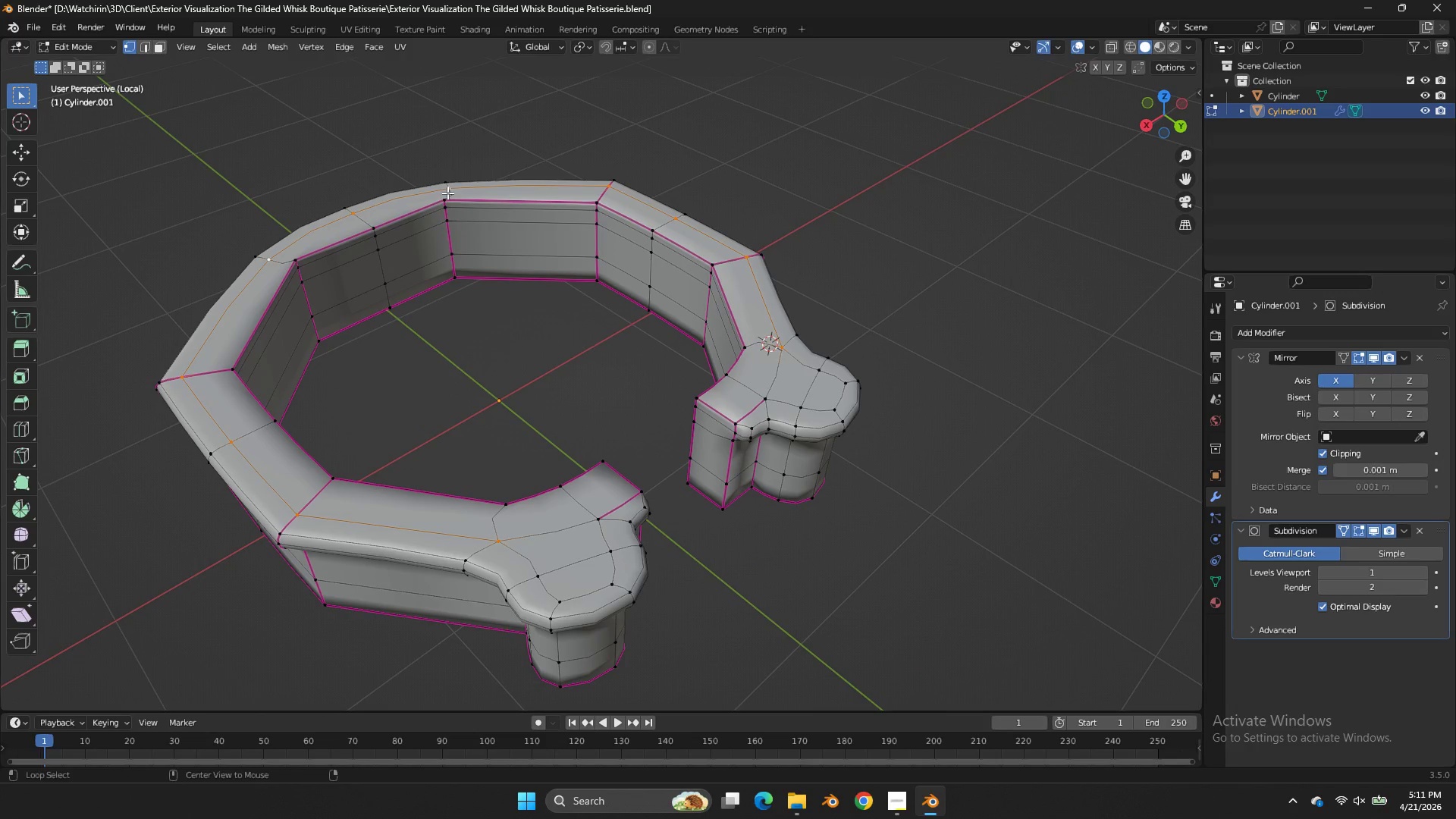 
left_click([448, 194])
 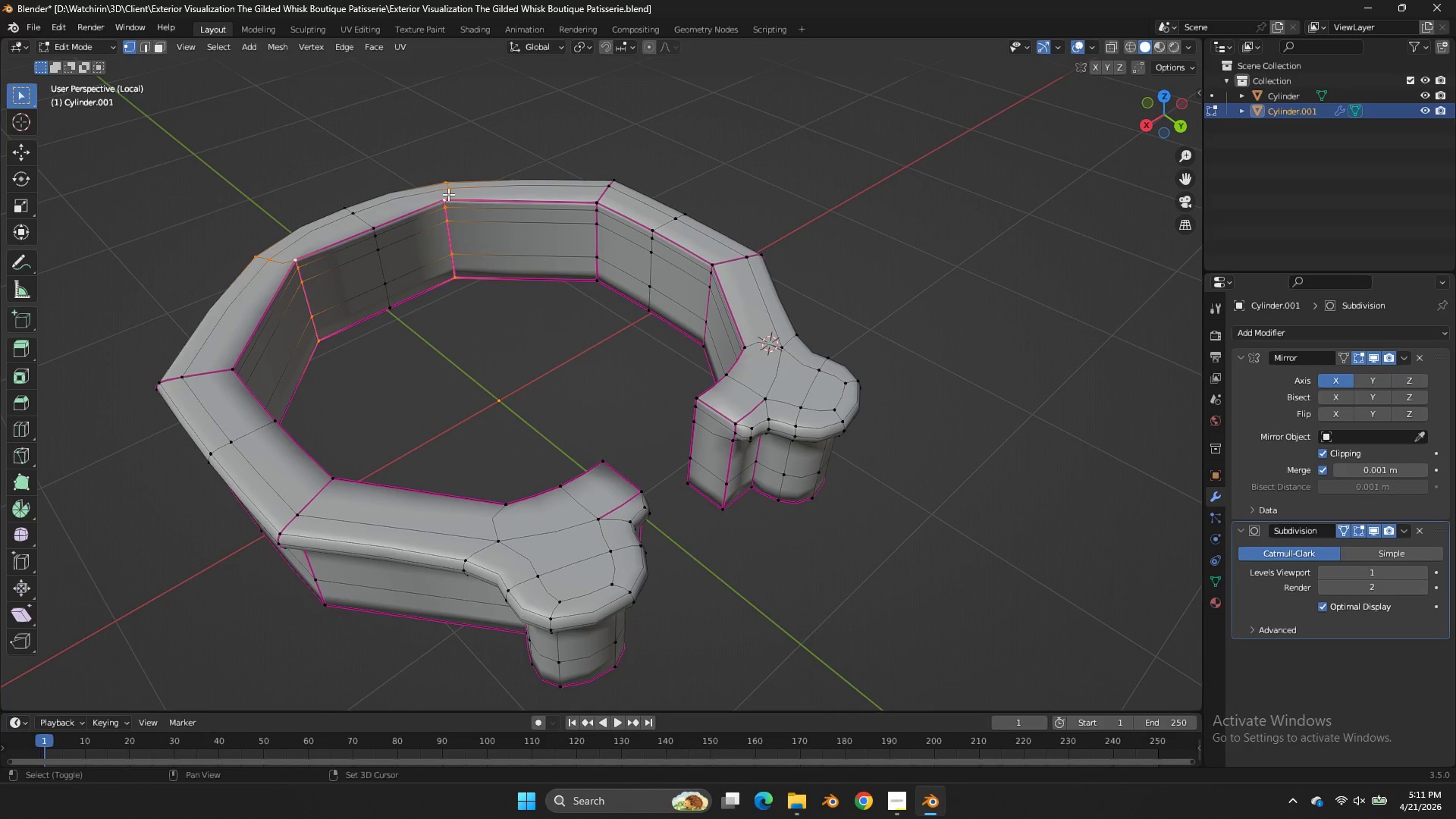 
key(Shift+E)
 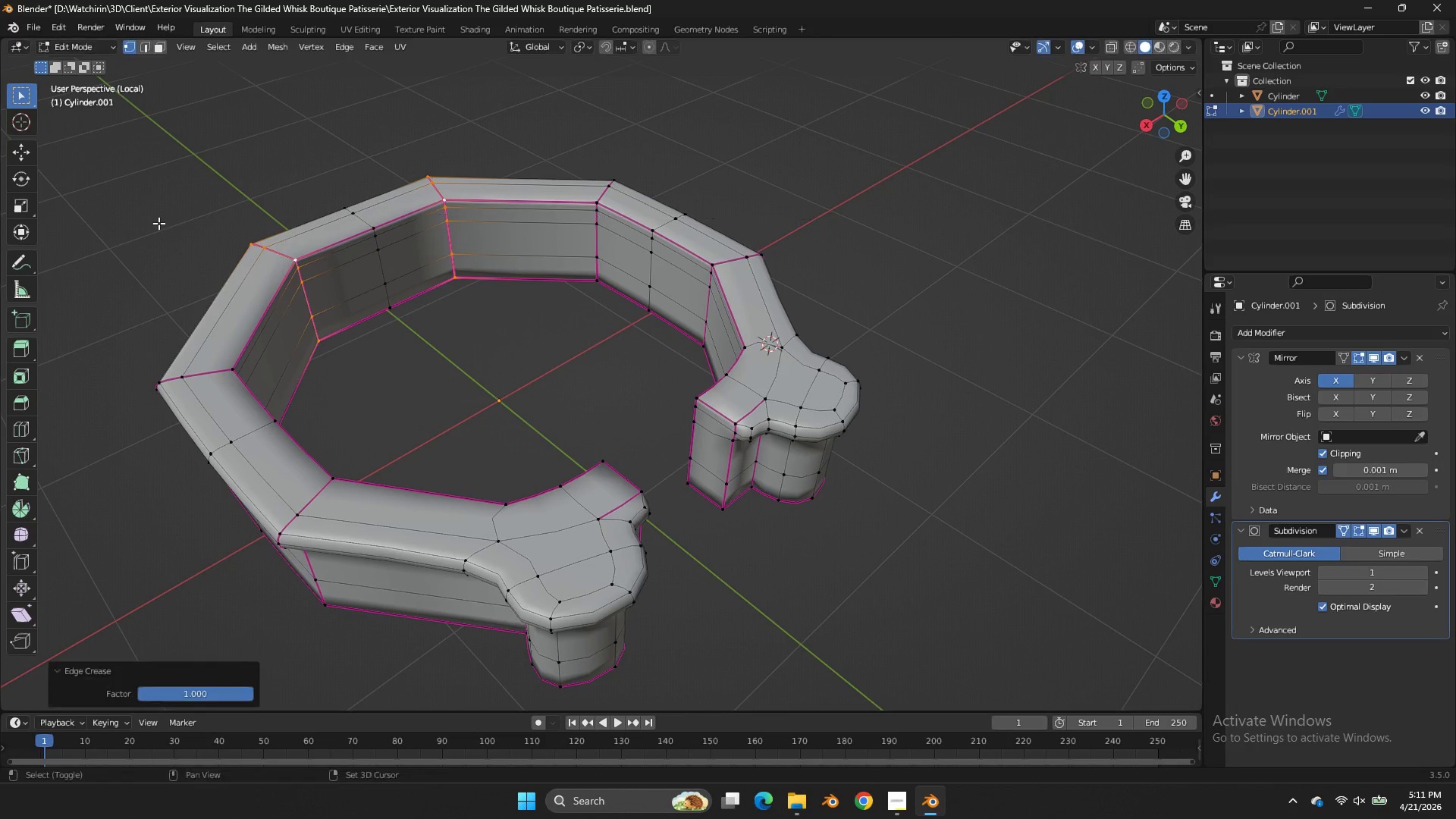 
left_click([158, 223])
 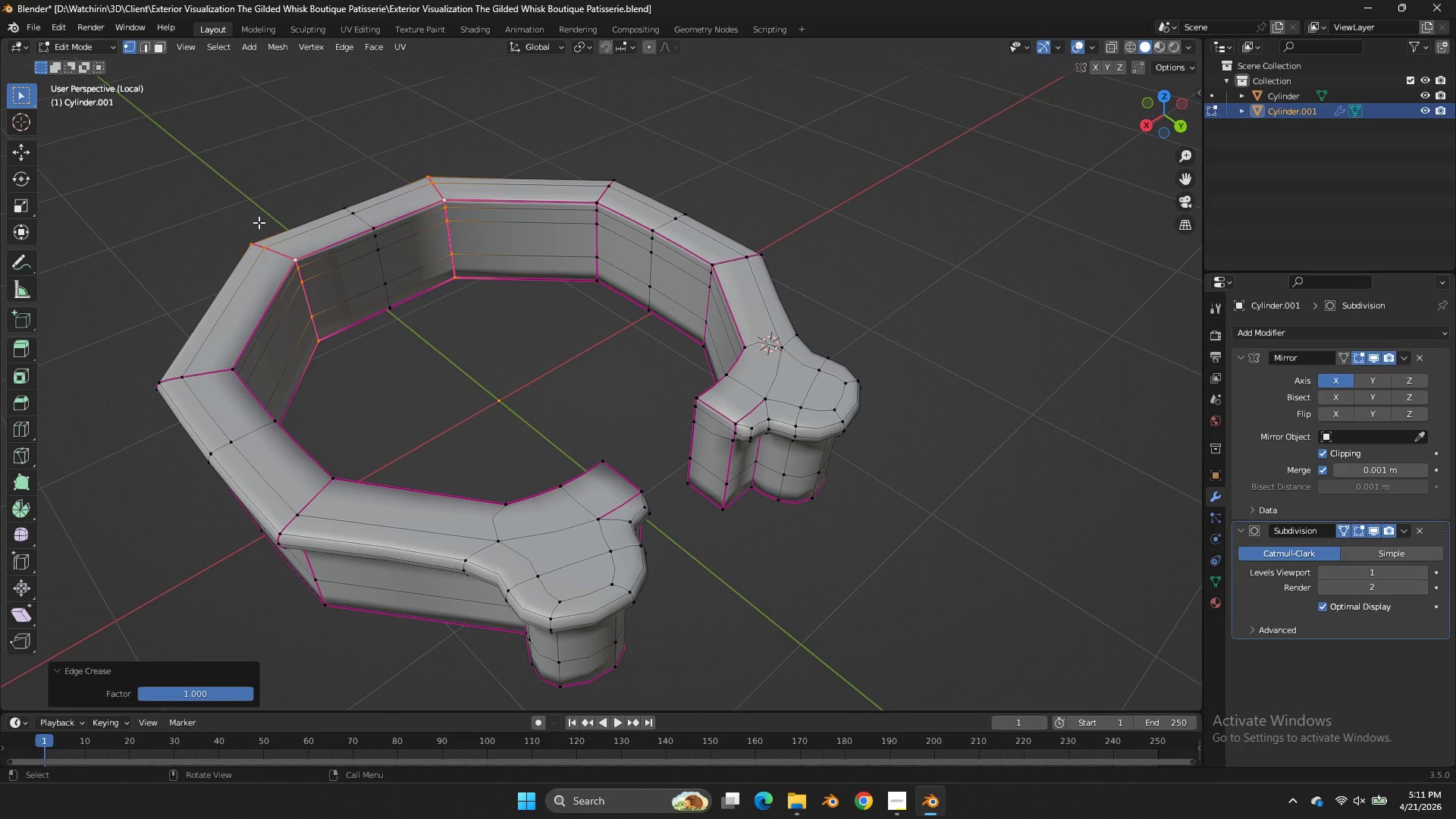 
hold_key(key=AltLeft, duration=1.03)
 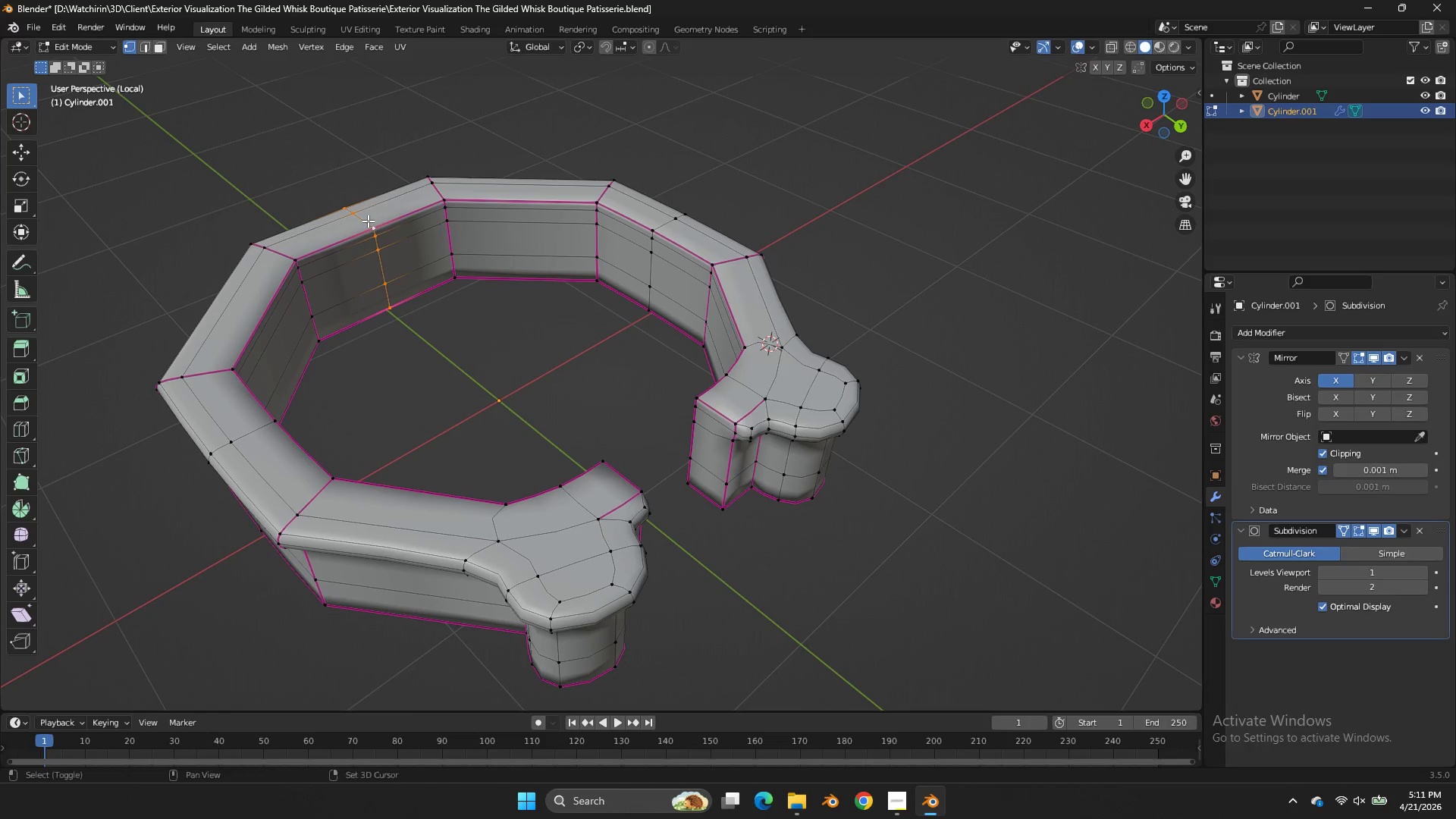 
key(Shift+E)
 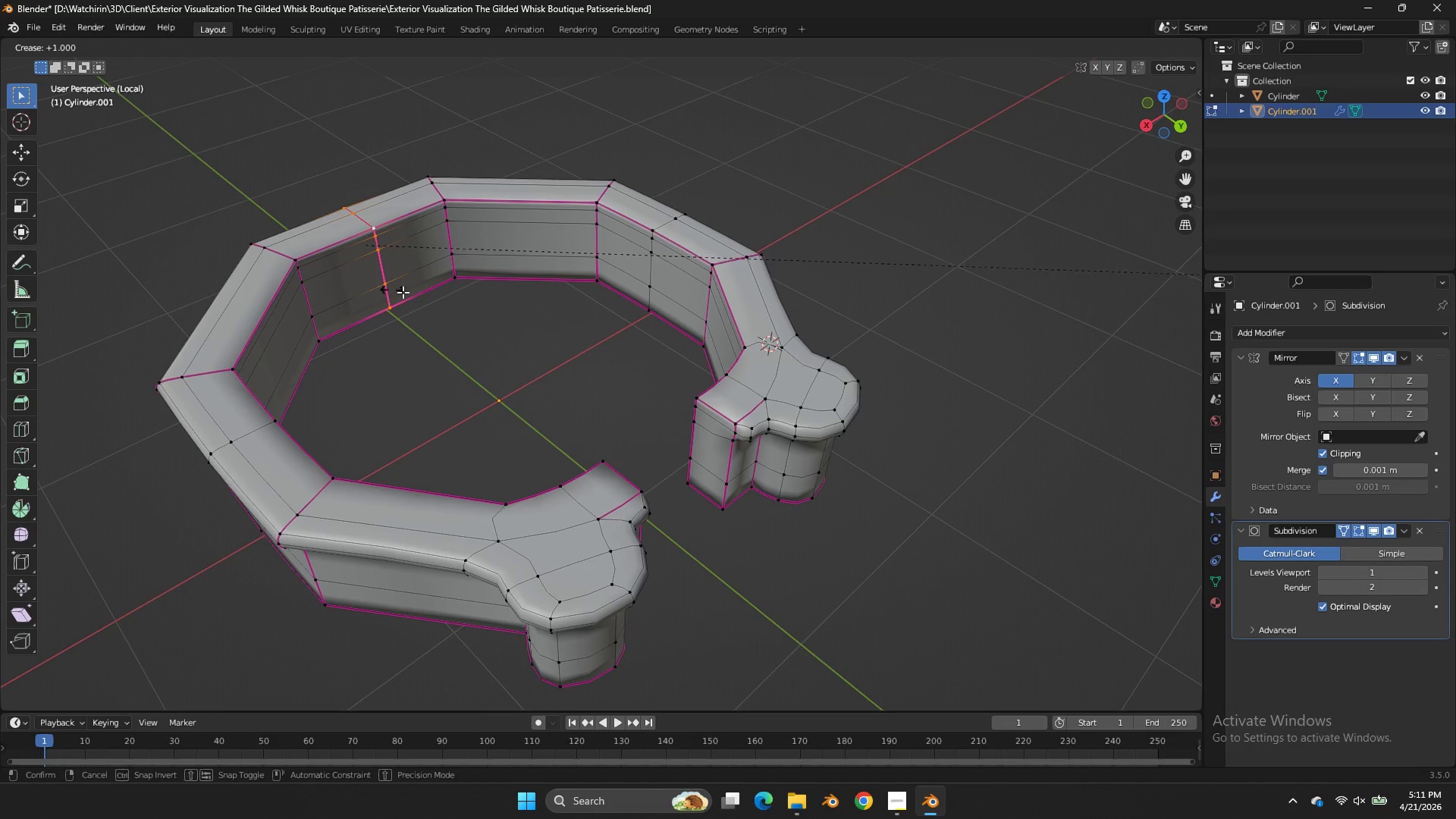 
left_click_drag(start_coordinate=[401, 291], to_coordinate=[406, 293])
 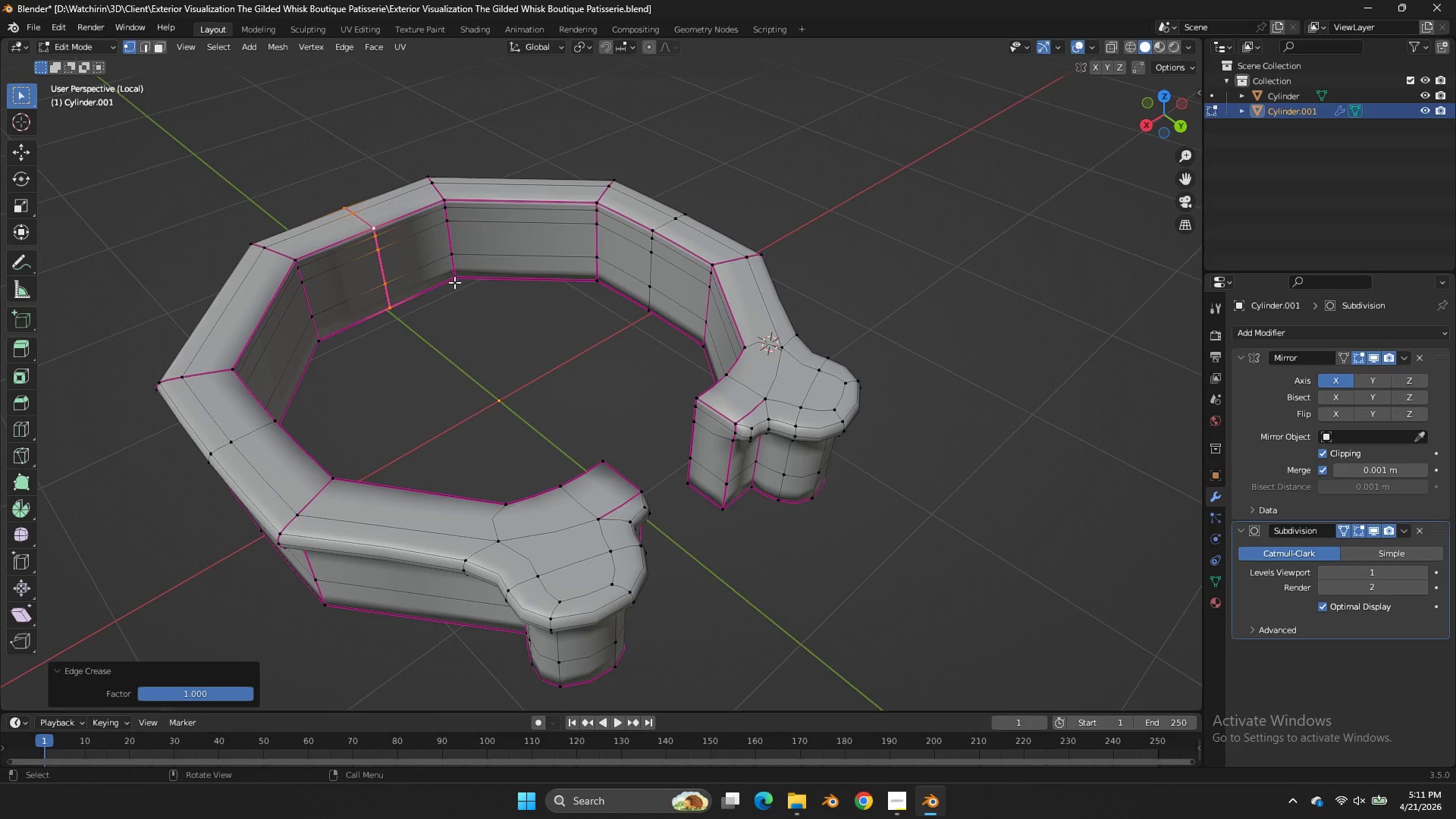 
key(Control+S)
 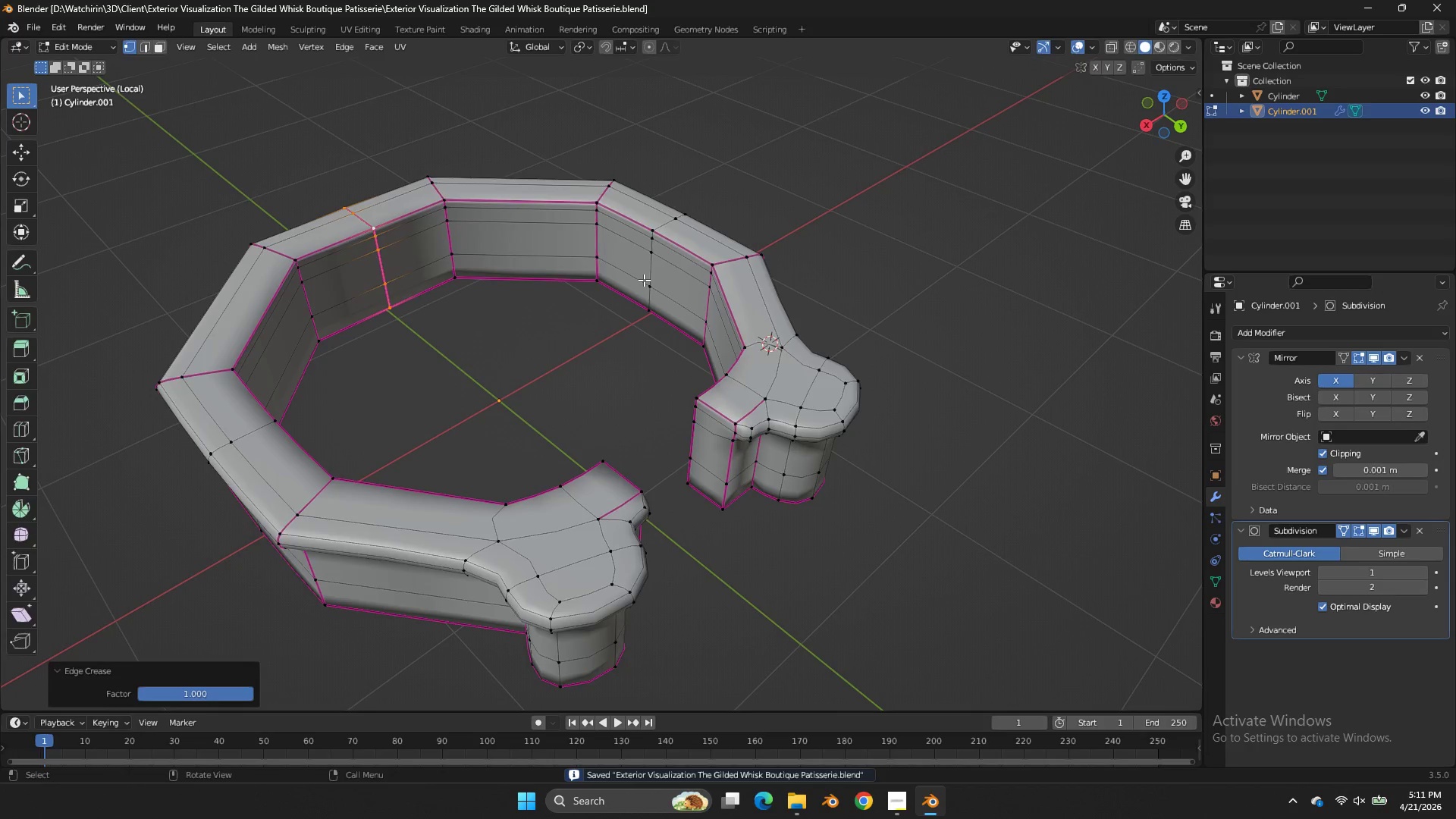 
key(Tab)
 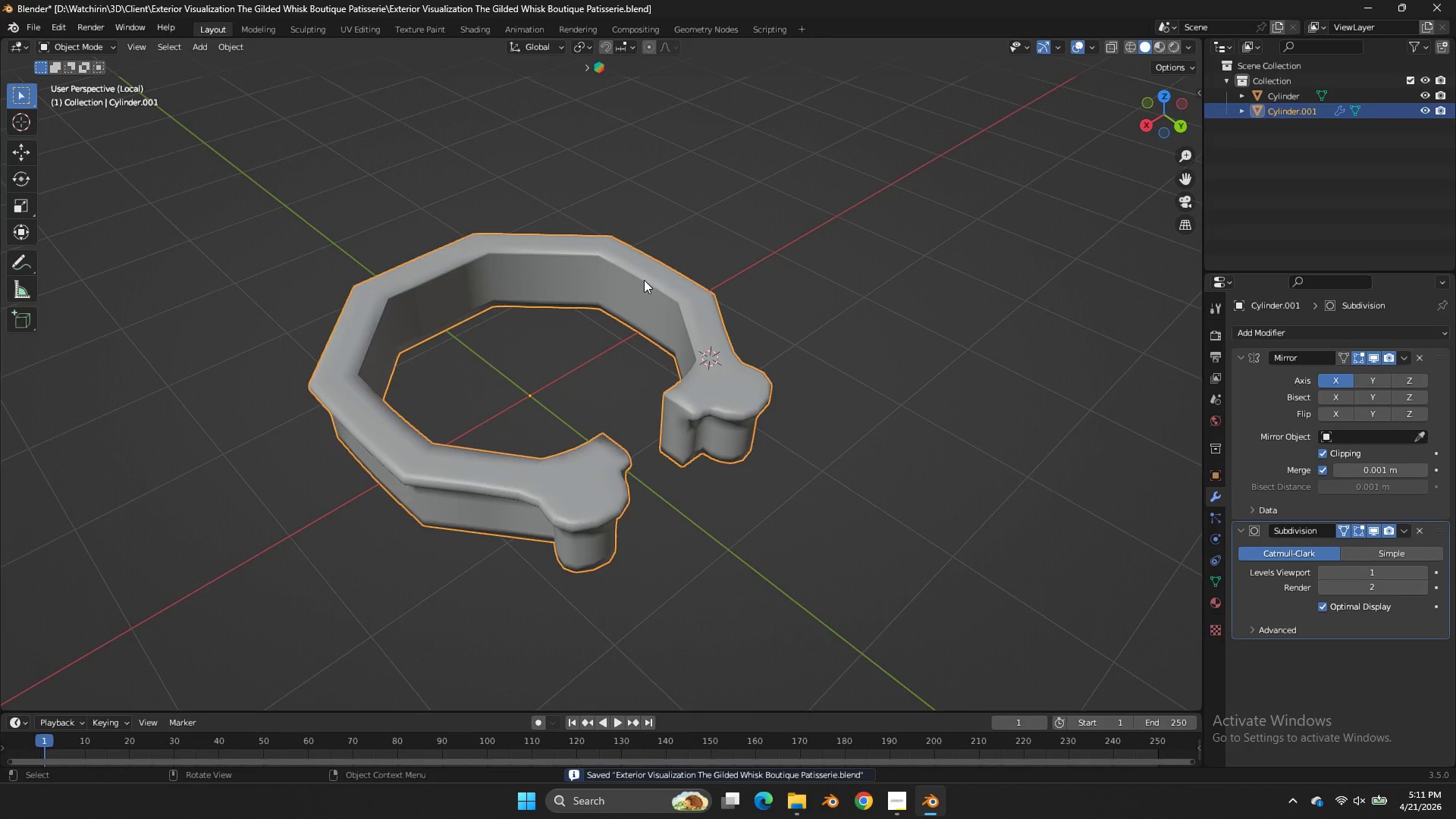 
key(Control+ControlLeft)
 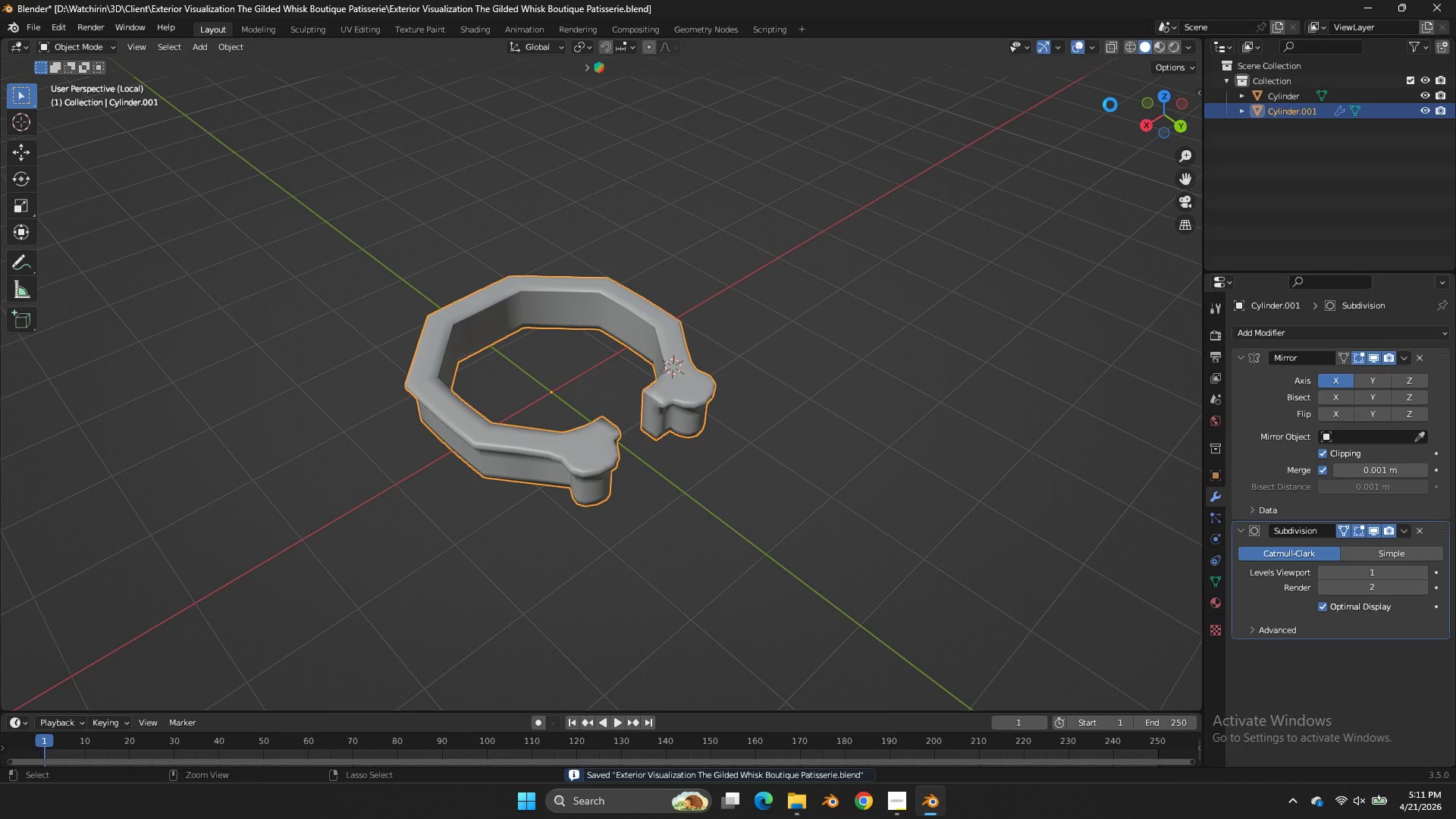 
scroll: coordinate [644, 280], scroll_direction: down, amount: 4.0
 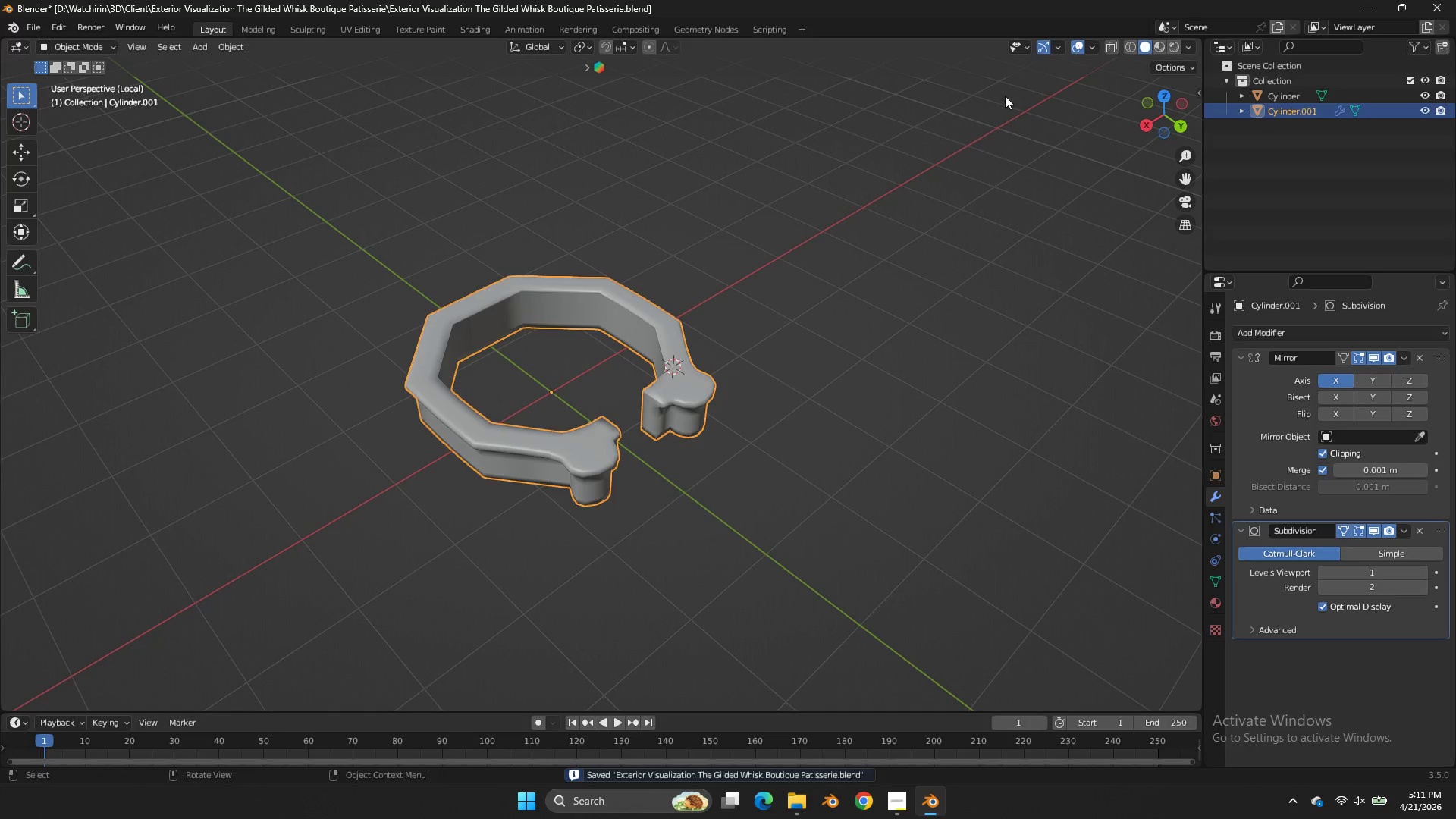 
key(Control+S)
 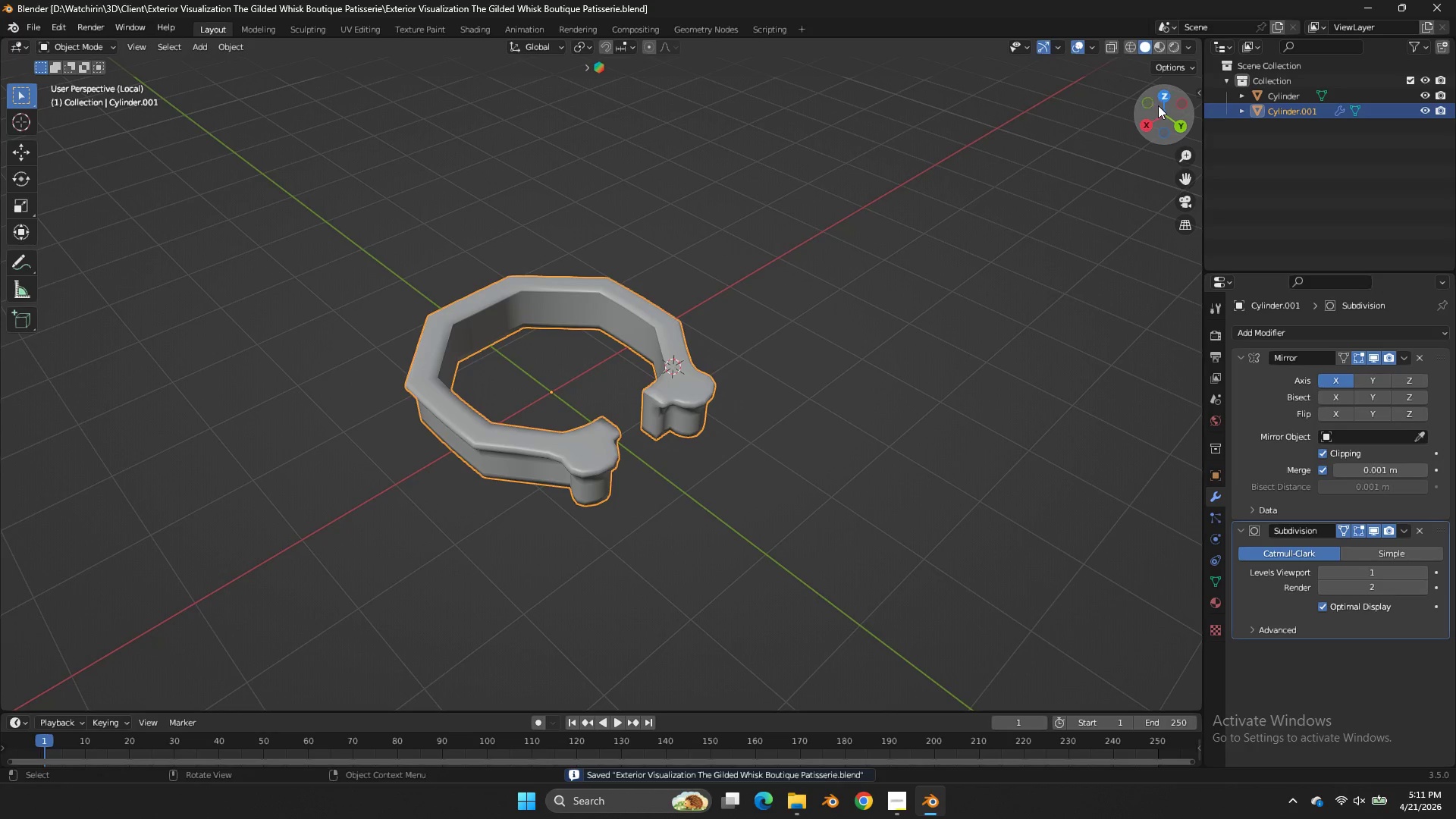 
left_click_drag(start_coordinate=[1158, 105], to_coordinate=[936, 704])
 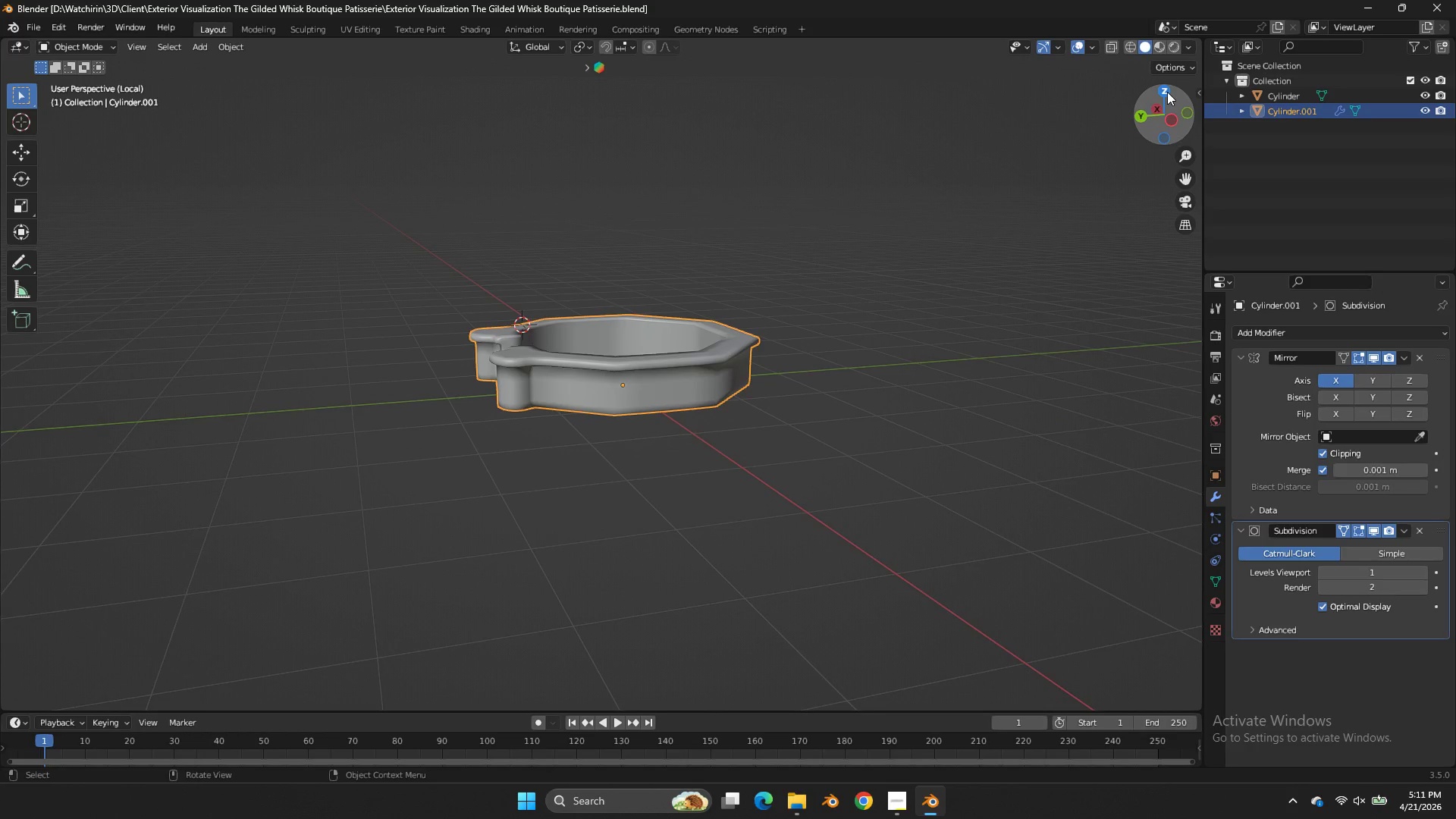 
left_click([1168, 93])
 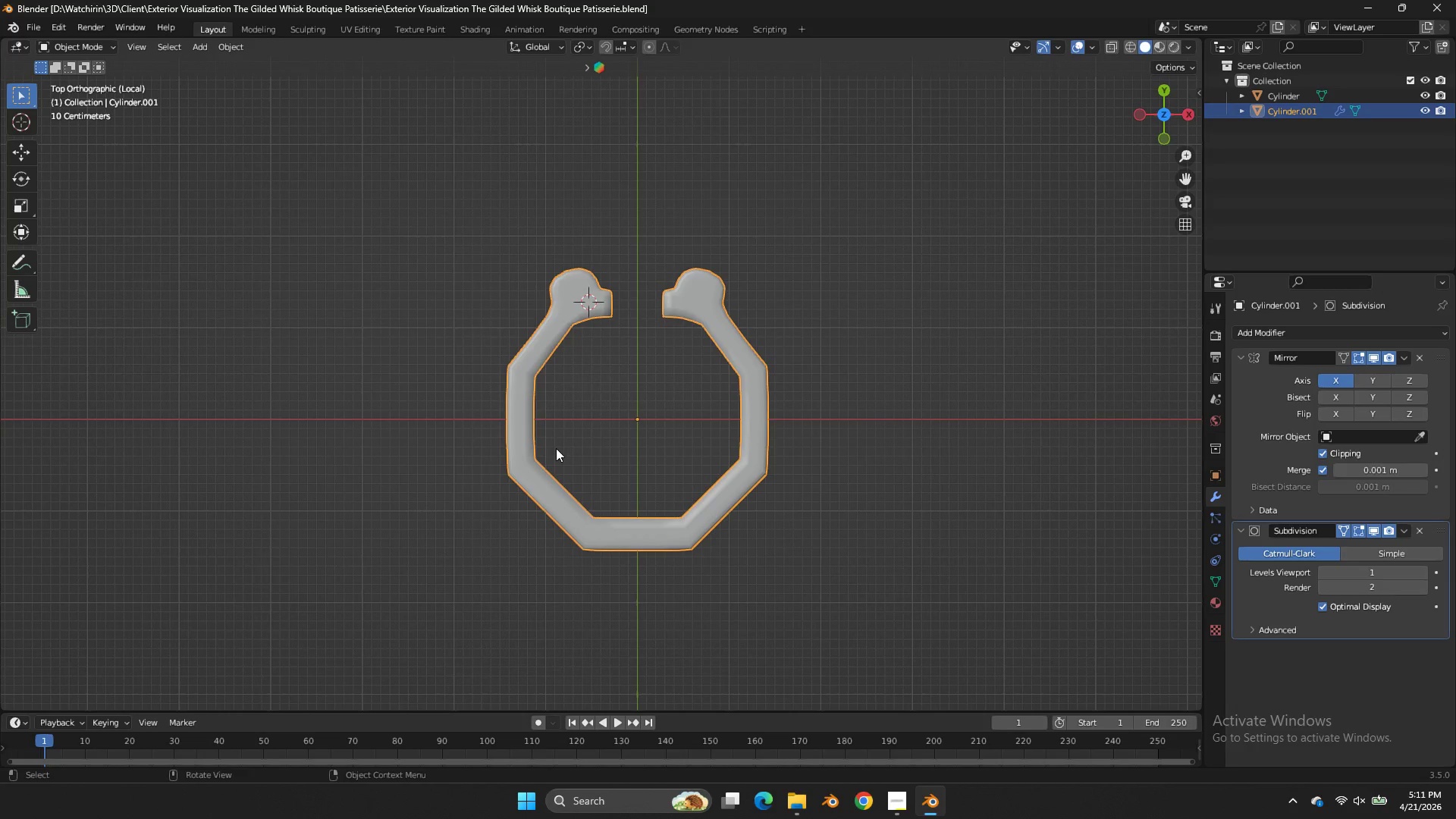 
left_click([480, 414])
 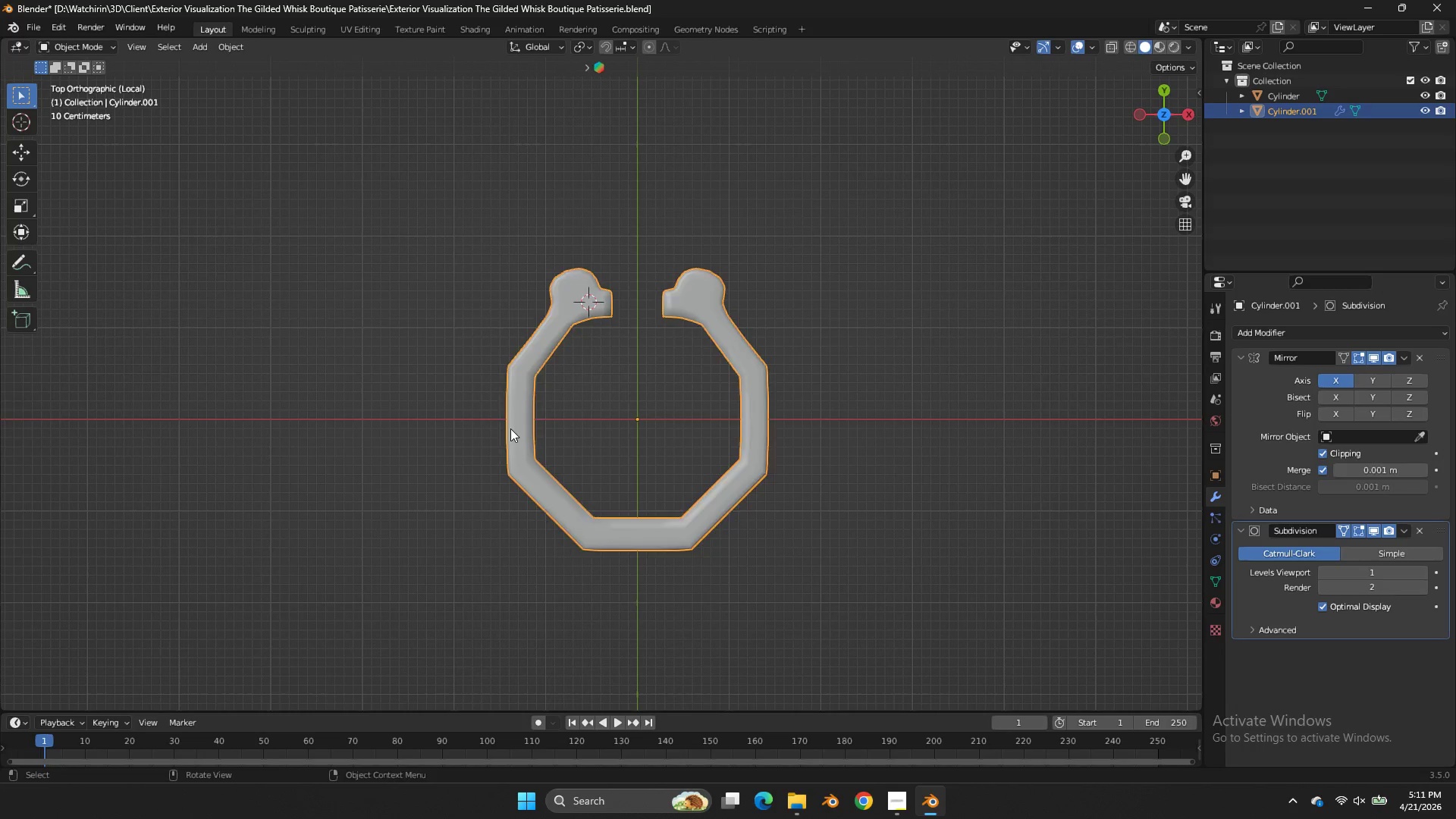 
key(Tab)
 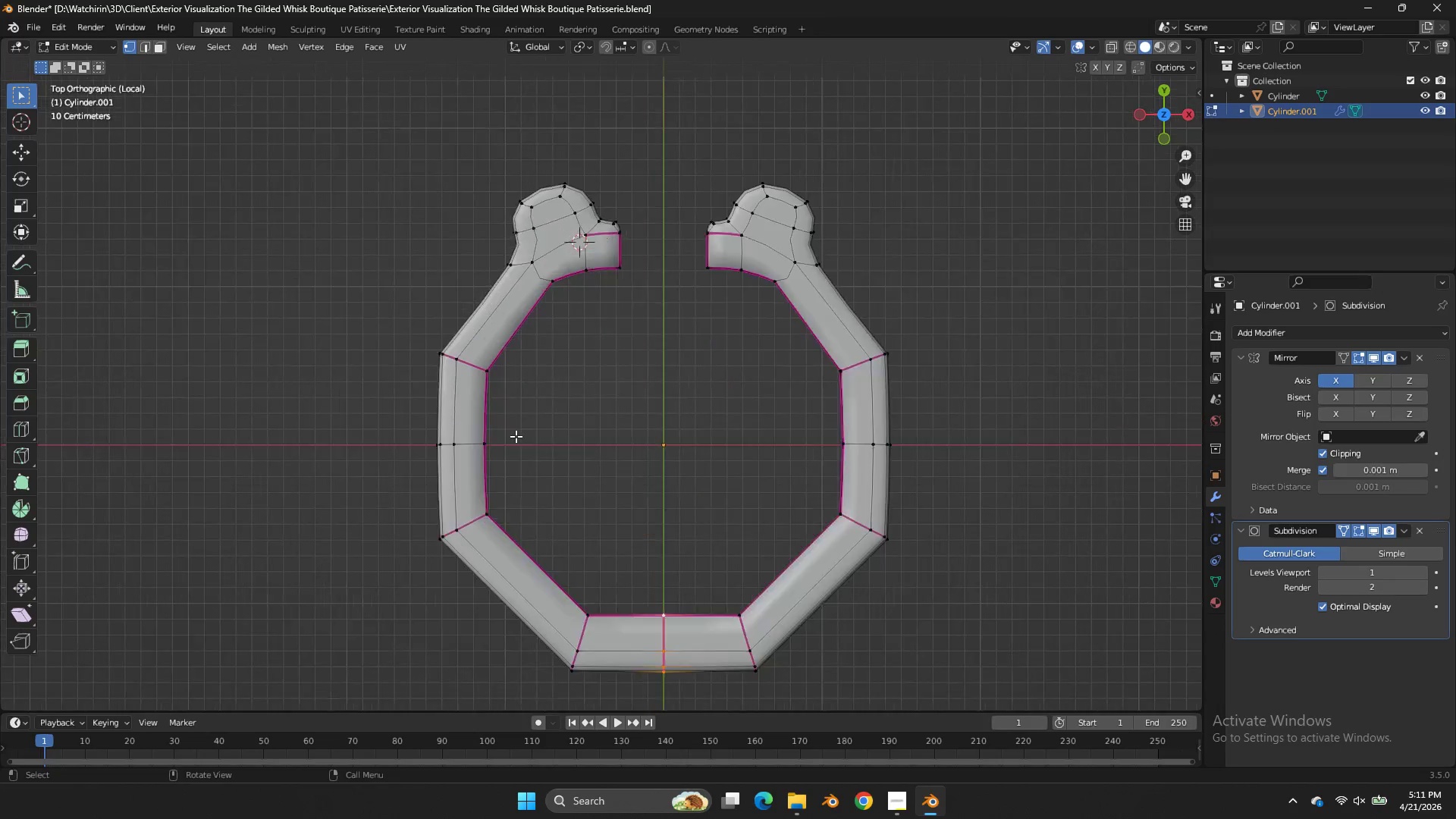 
scroll: coordinate [516, 436], scroll_direction: up, amount: 5.0
 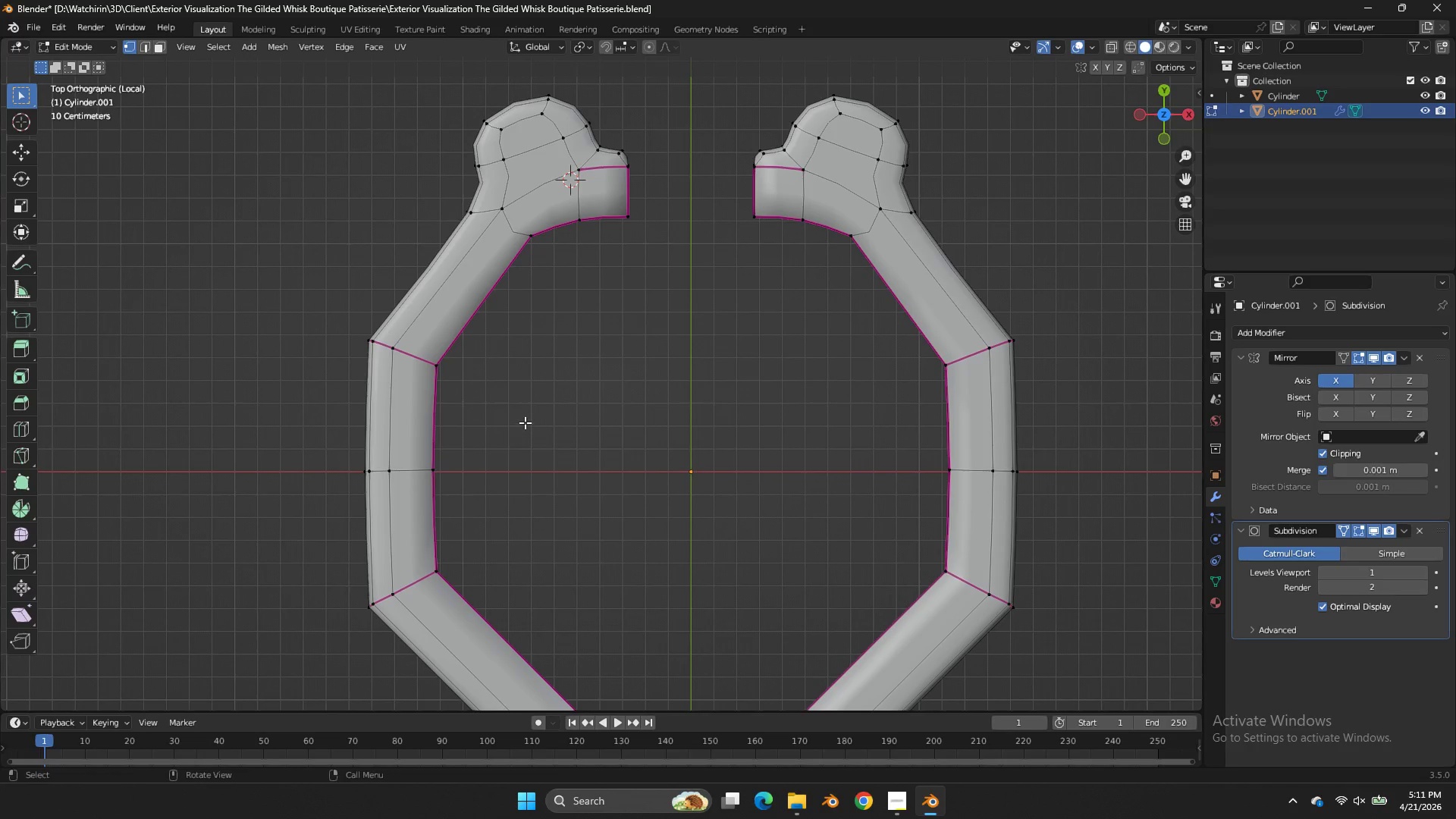 
key(Z)
 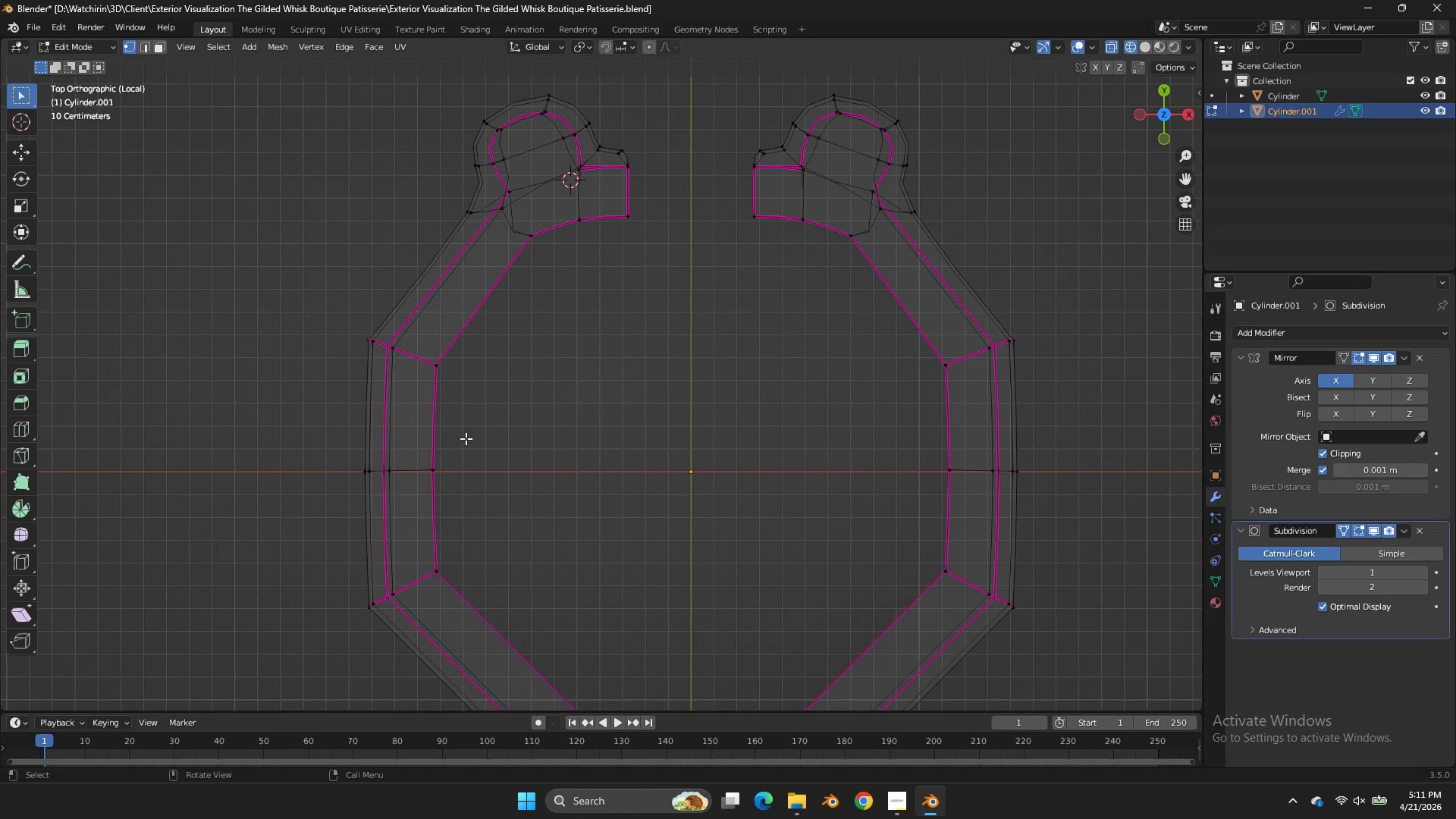 
wait(5.05)
 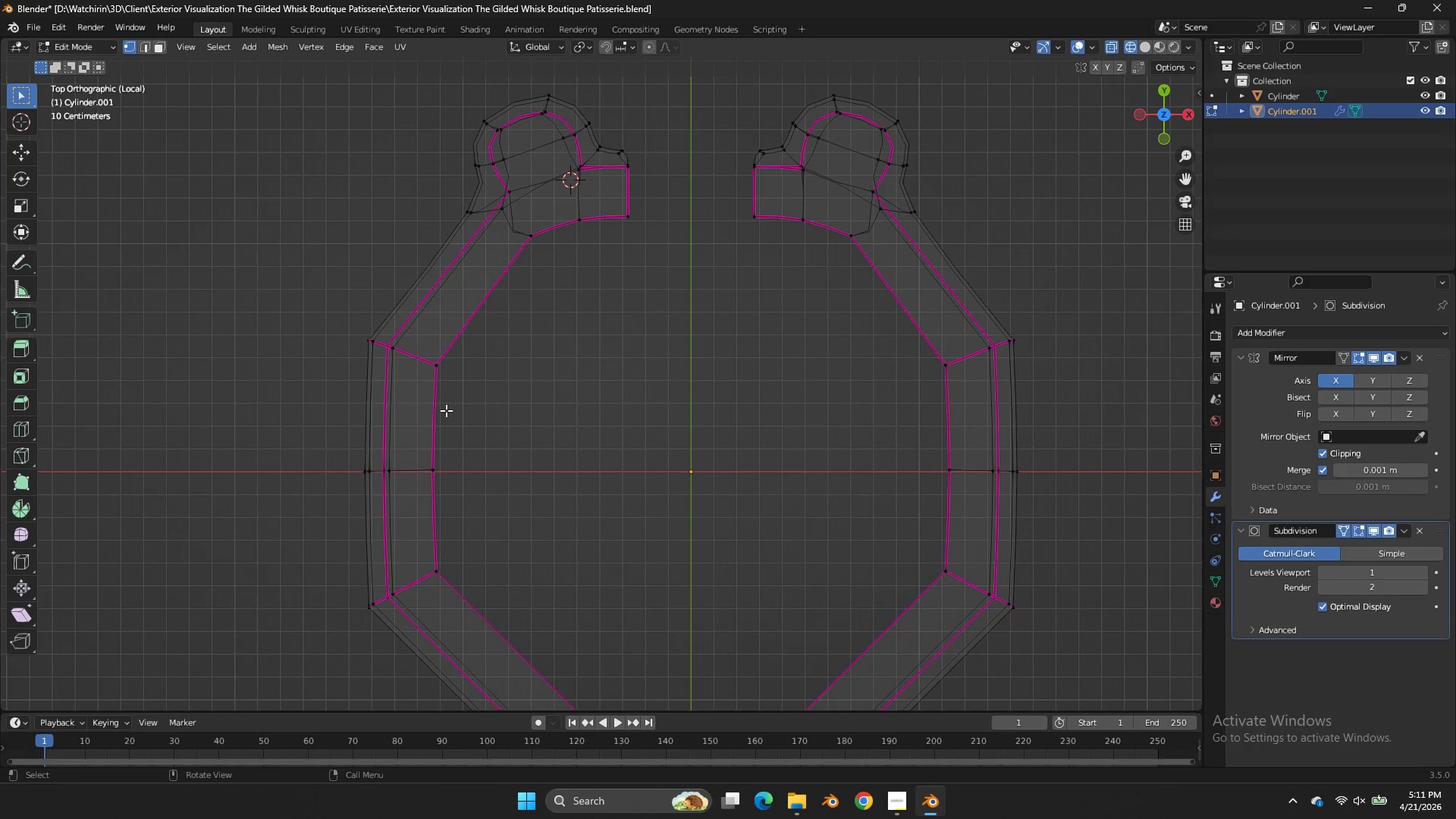 
hold_key(key=AltLeft, duration=0.33)
left_click([413, 469])
 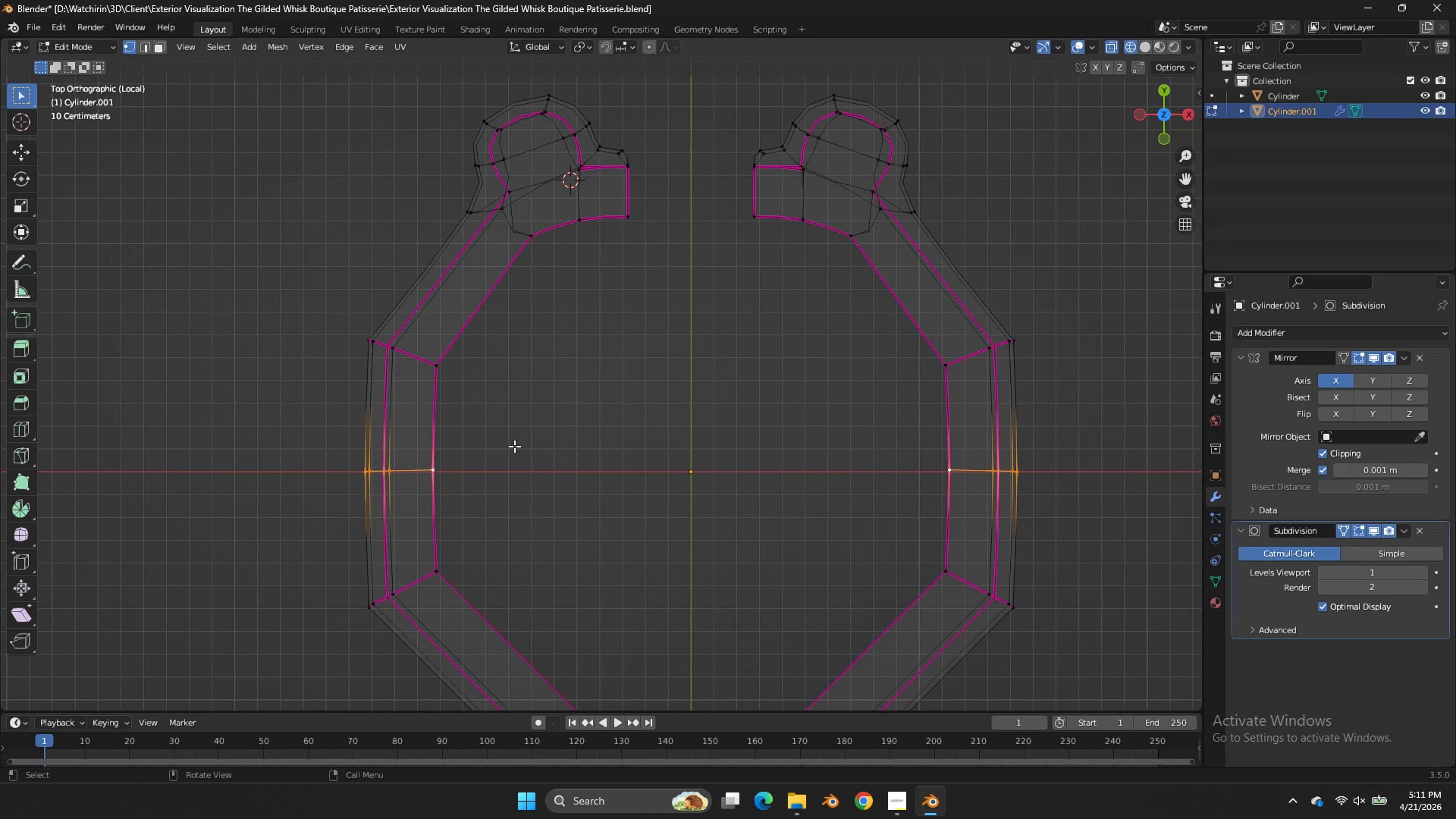 
key(X)
 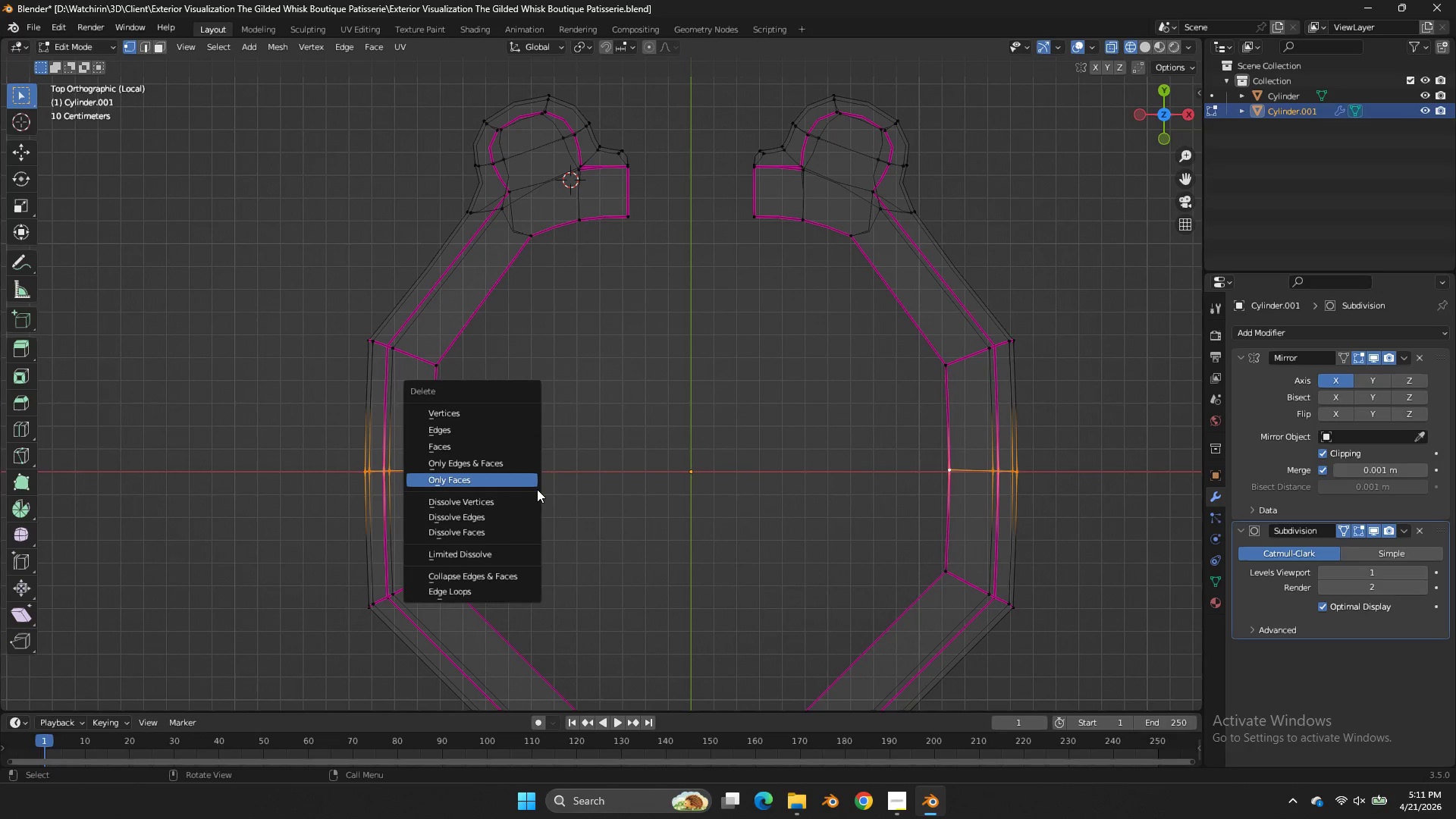 
left_click([514, 517])
 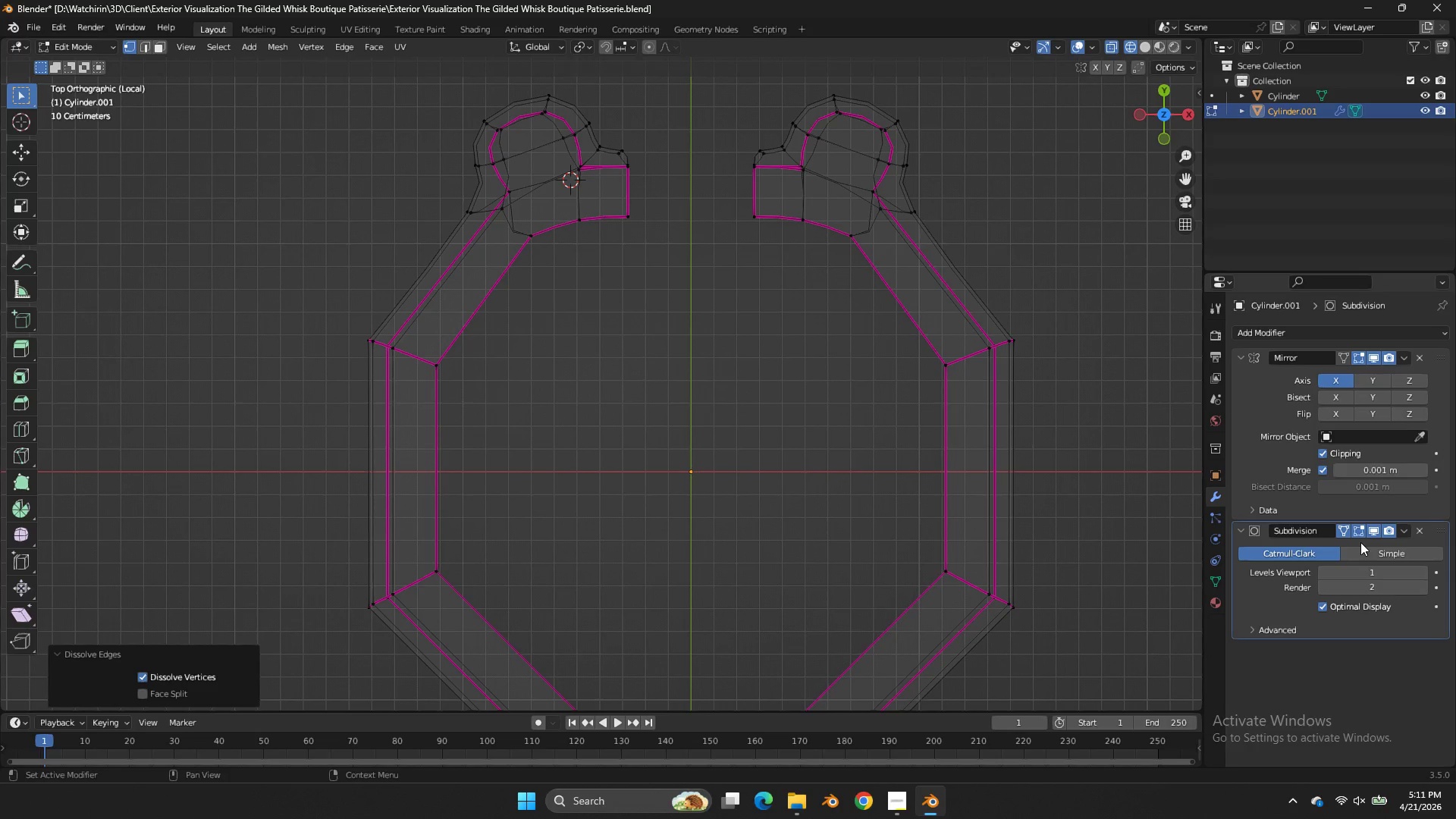 
left_click([1348, 526])
 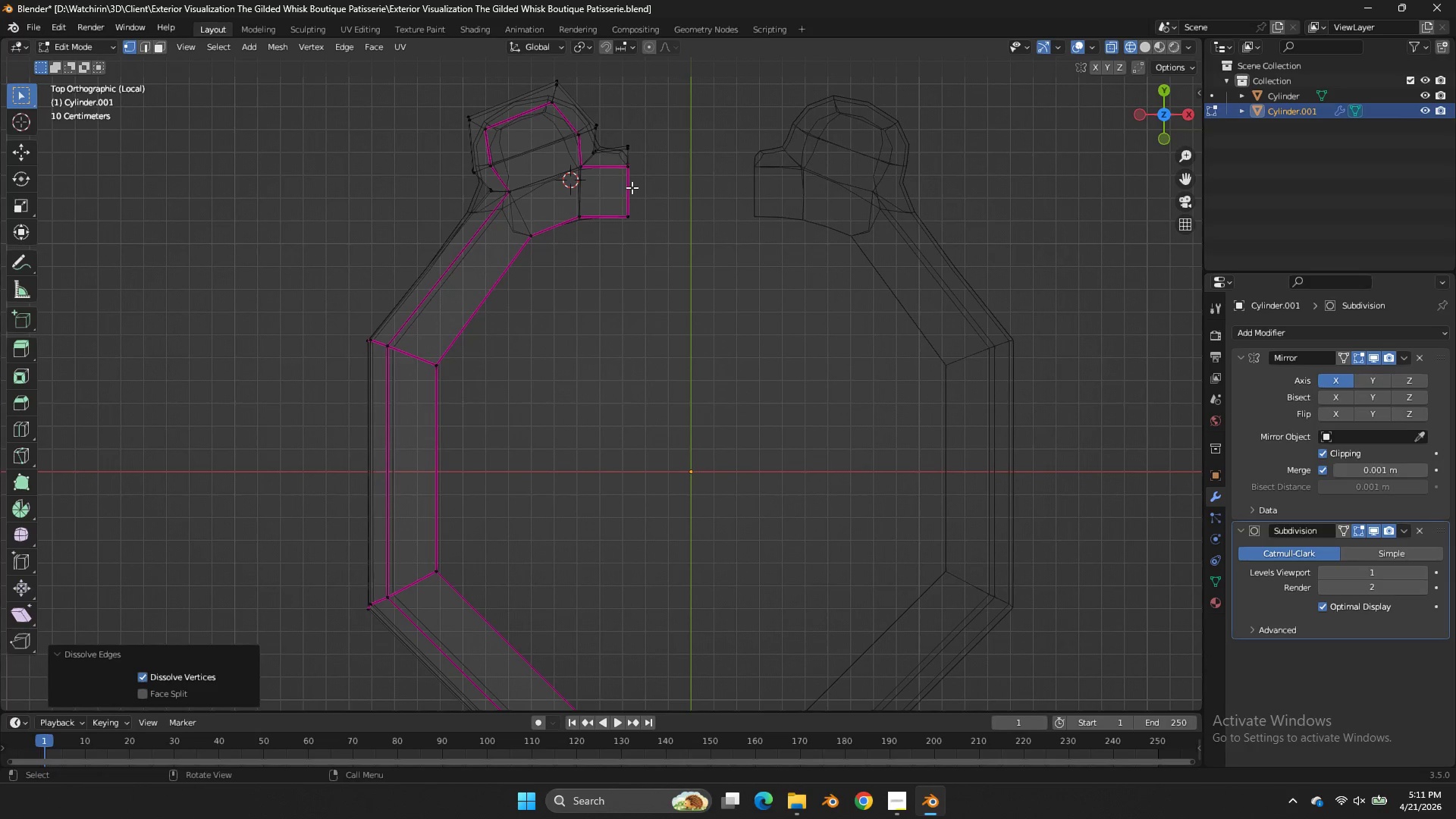 
hold_key(key=AltLeft, duration=1.94)
left_click([402, 362])
 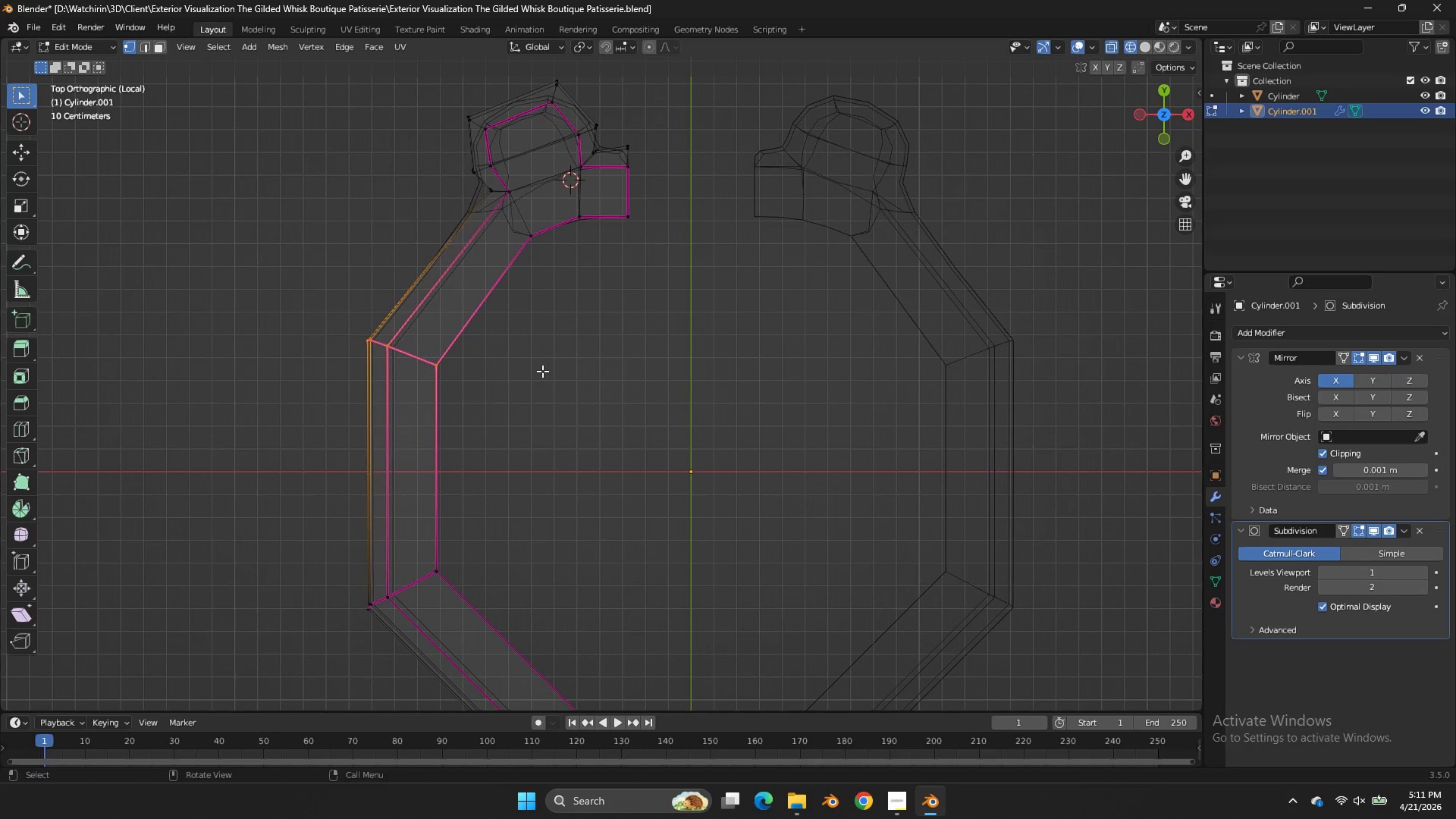 
key(Control+B)
 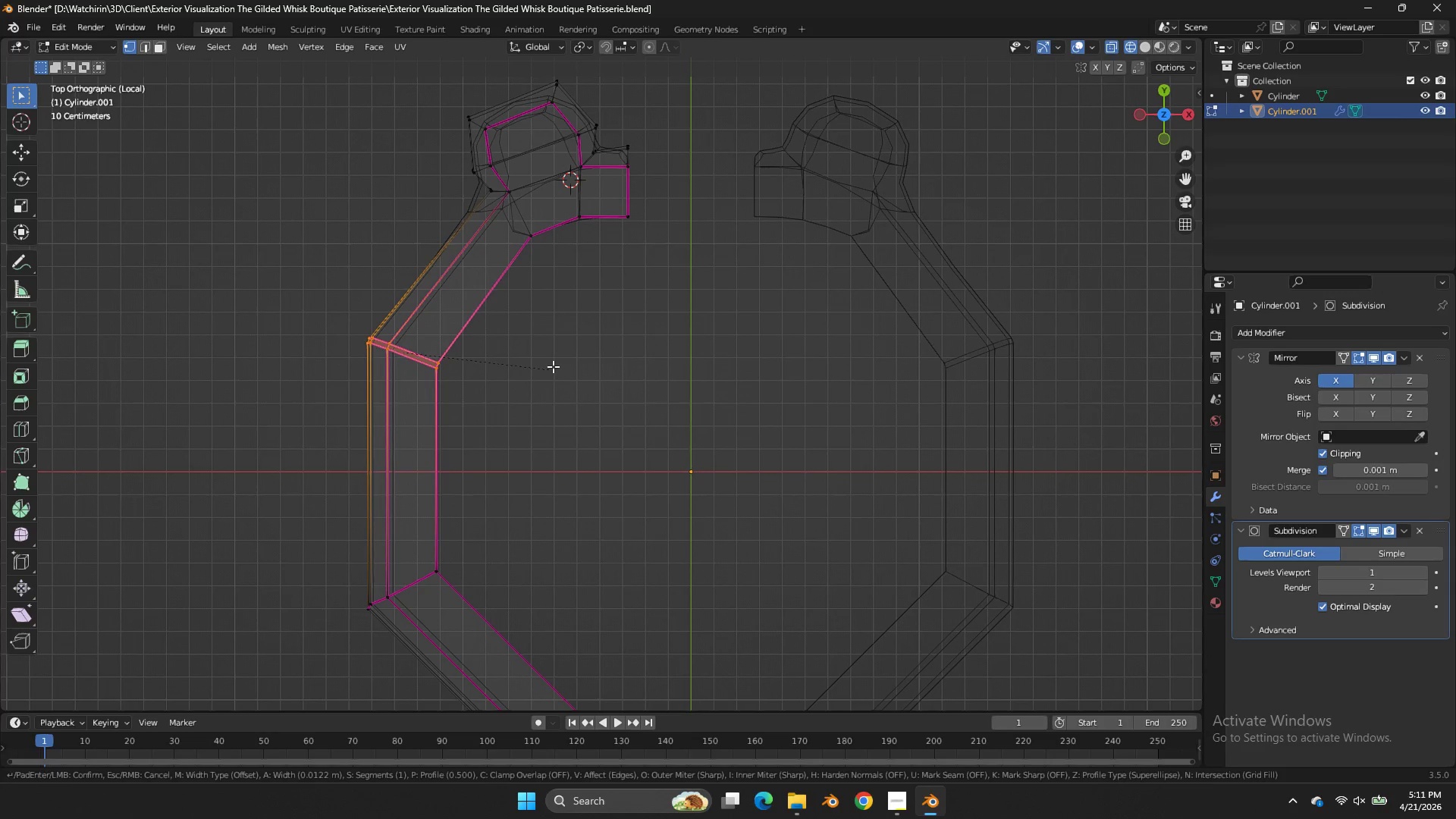 
hold_key(key=ShiftLeft, duration=1.67)
left_click([871, 244])
 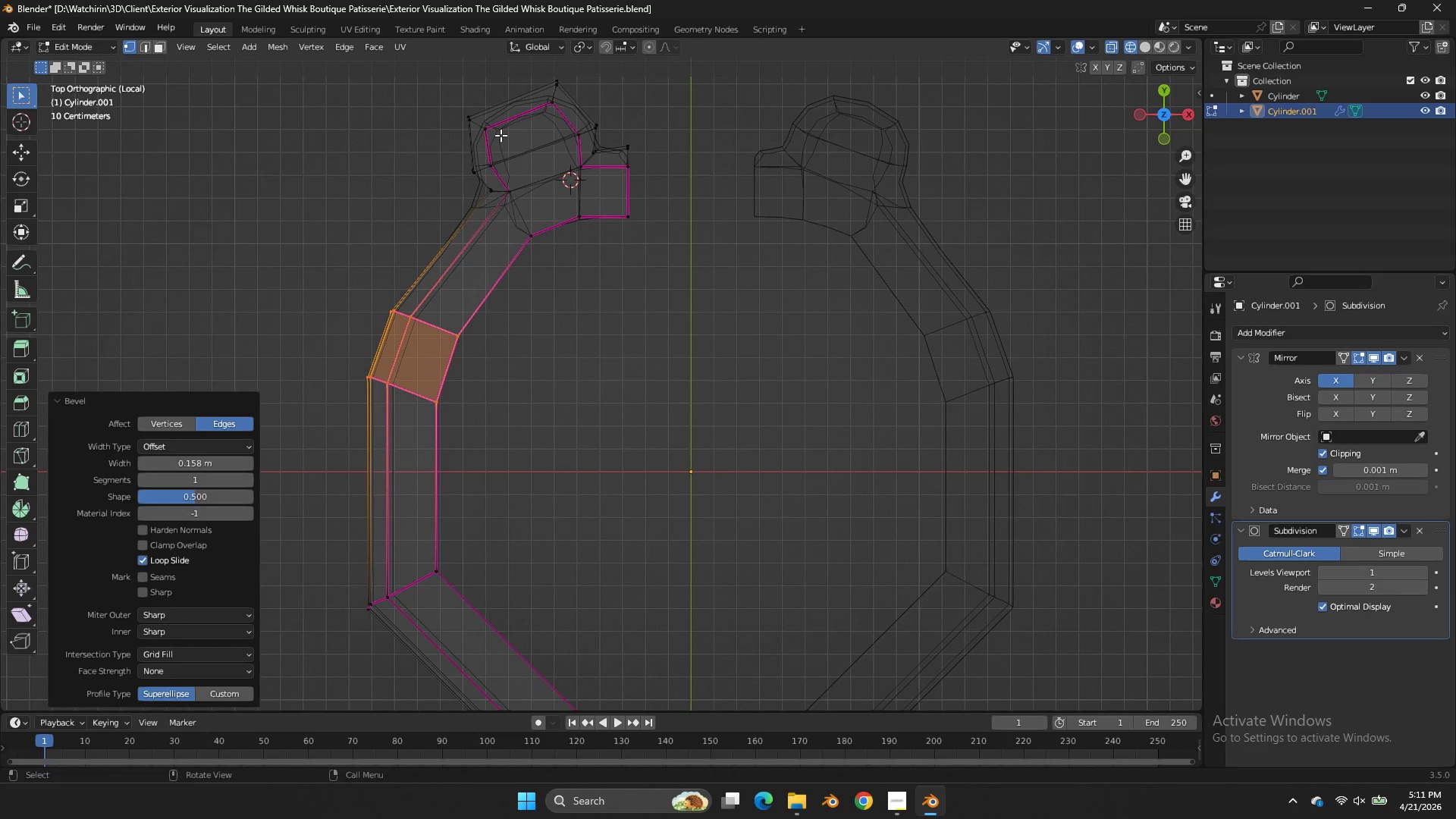 
hold_key(key=AltLeft, duration=1.09)
left_click([532, 154])
 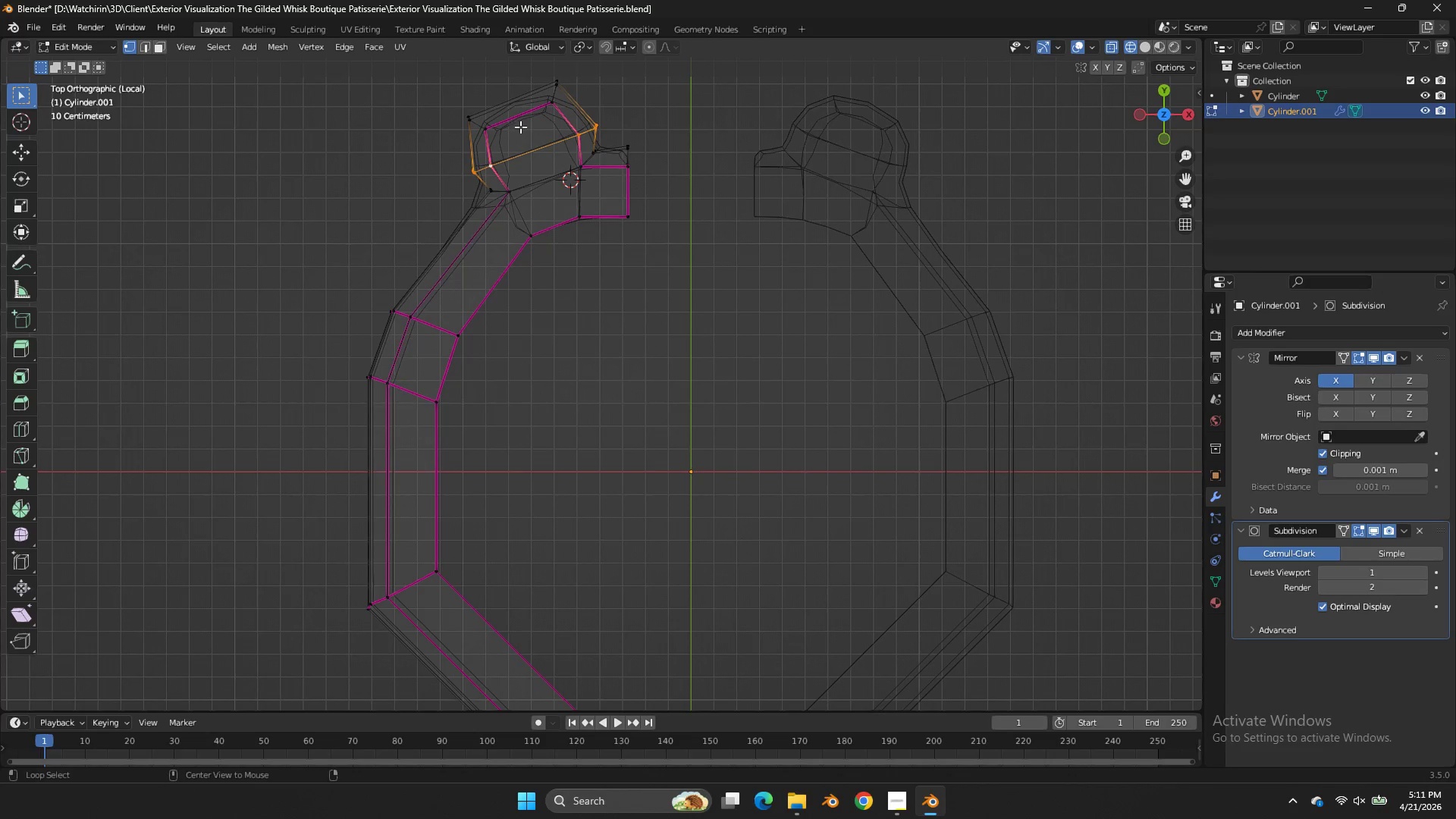 
hold_key(key=ShiftLeft, duration=3.05)
left_click_drag(start_coordinate=[569, 80], to_coordinate=[513, 113])
 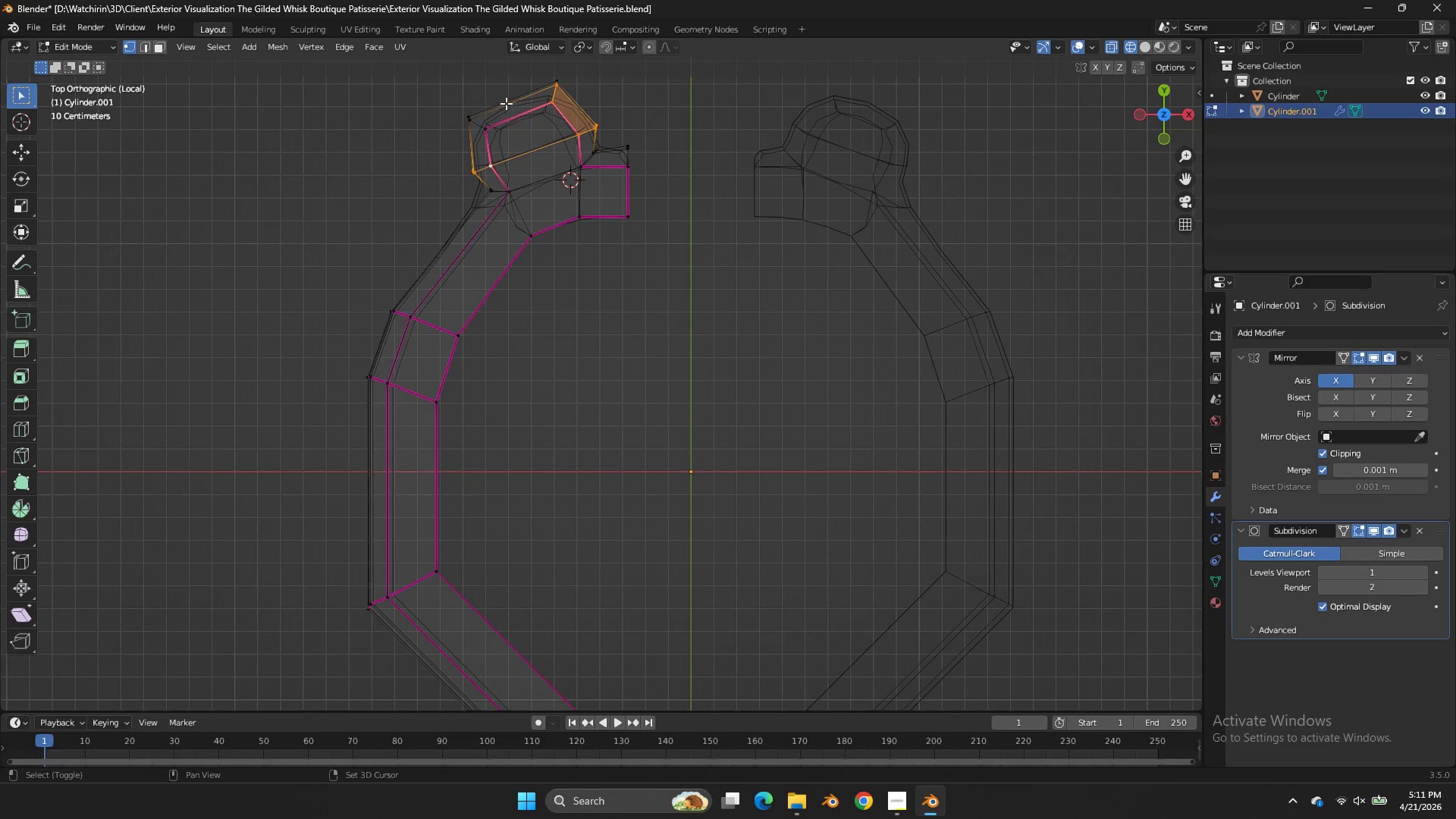 
left_click_drag(start_coordinate=[505, 102], to_coordinate=[442, 144])
 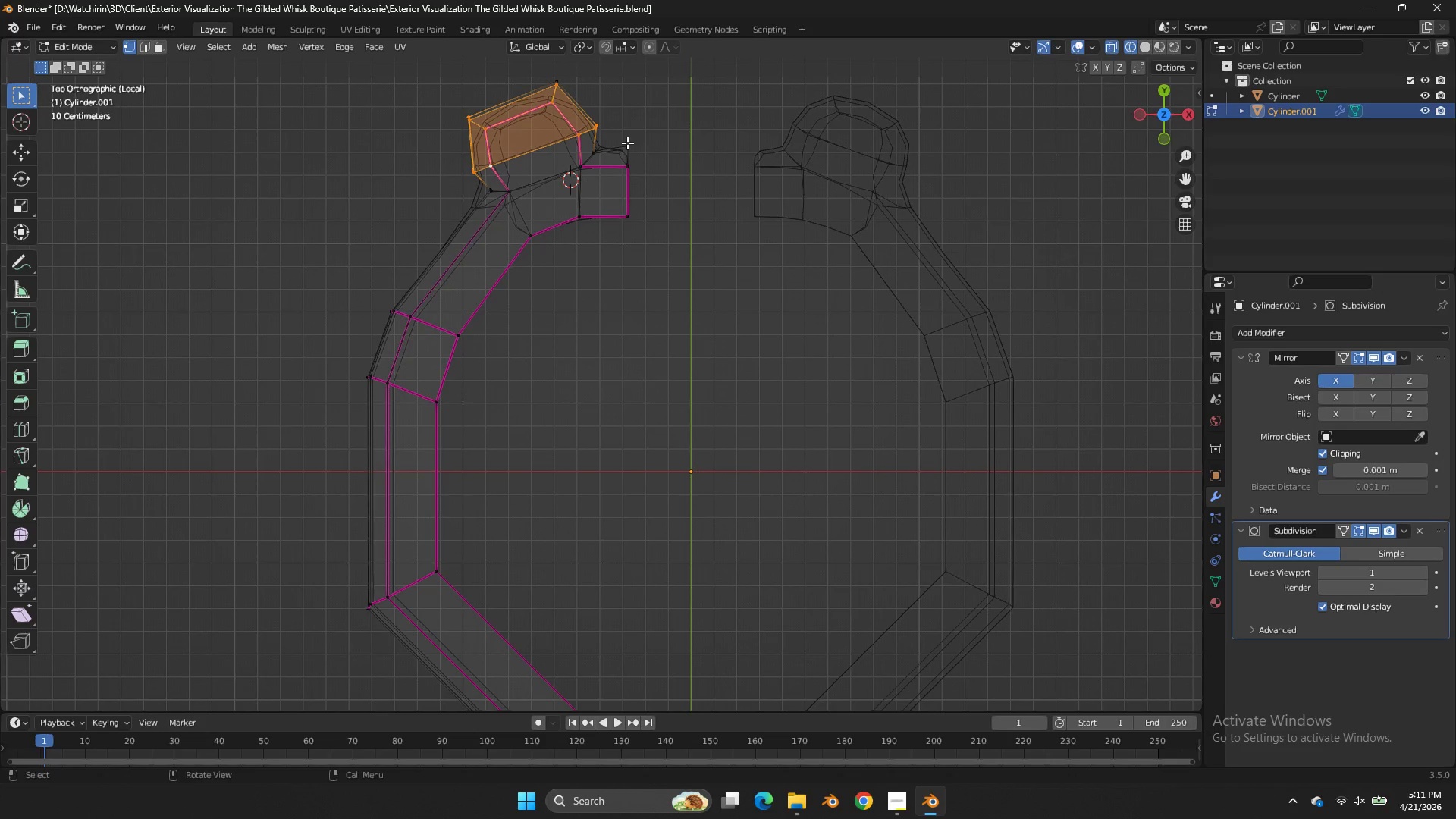 
key(Shift+D)
 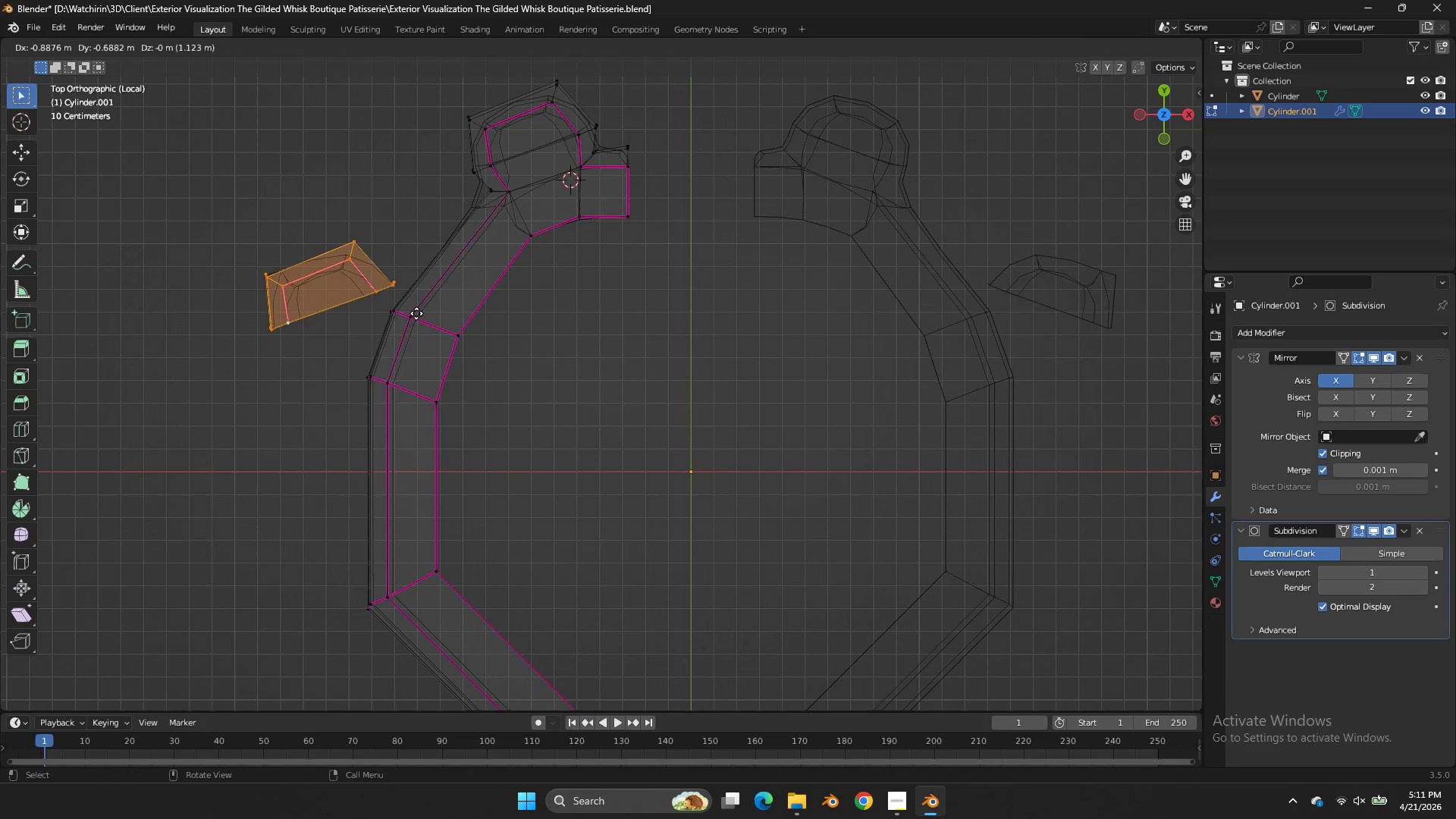 
left_click([400, 333])
 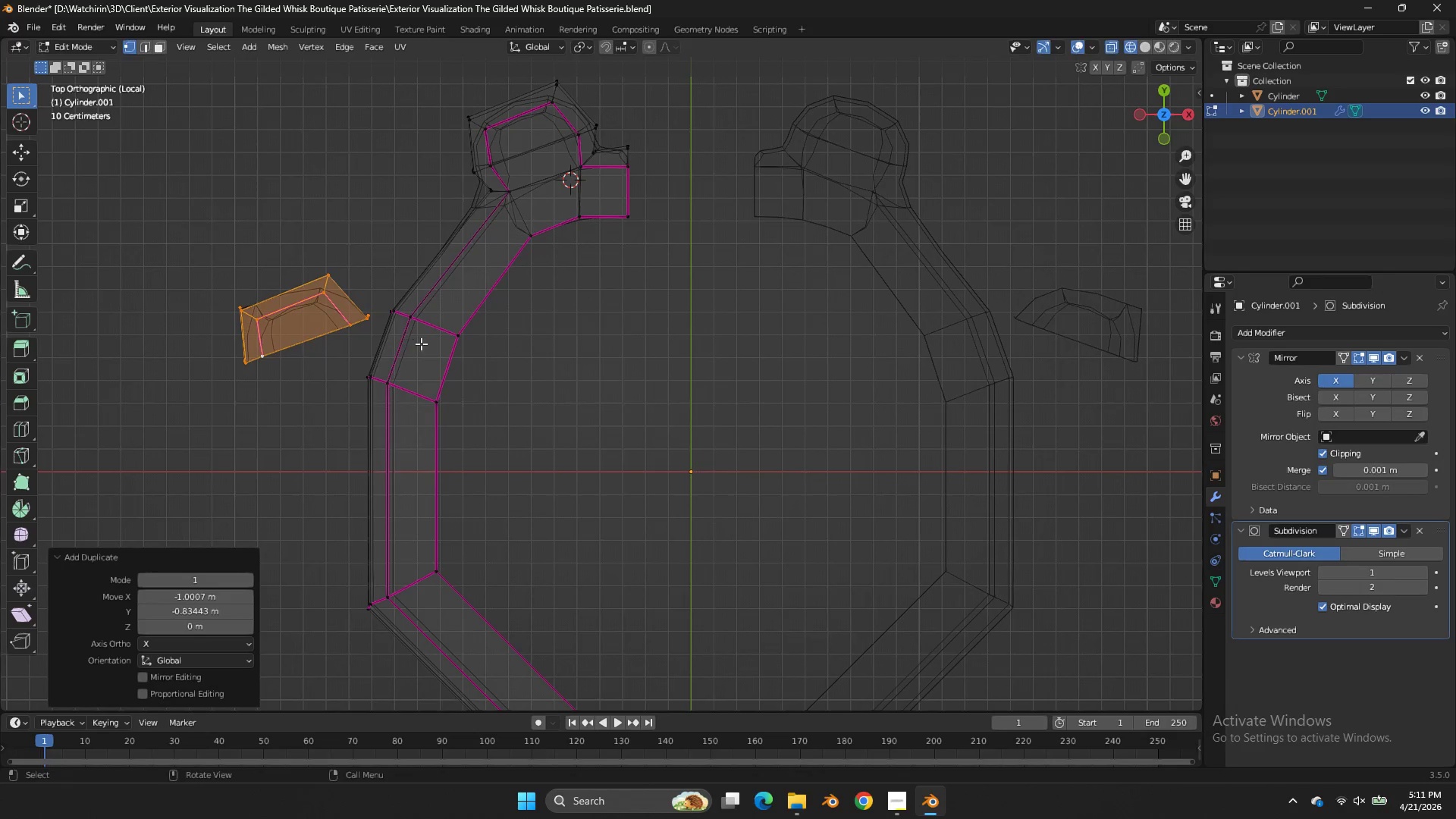 
key(R)
 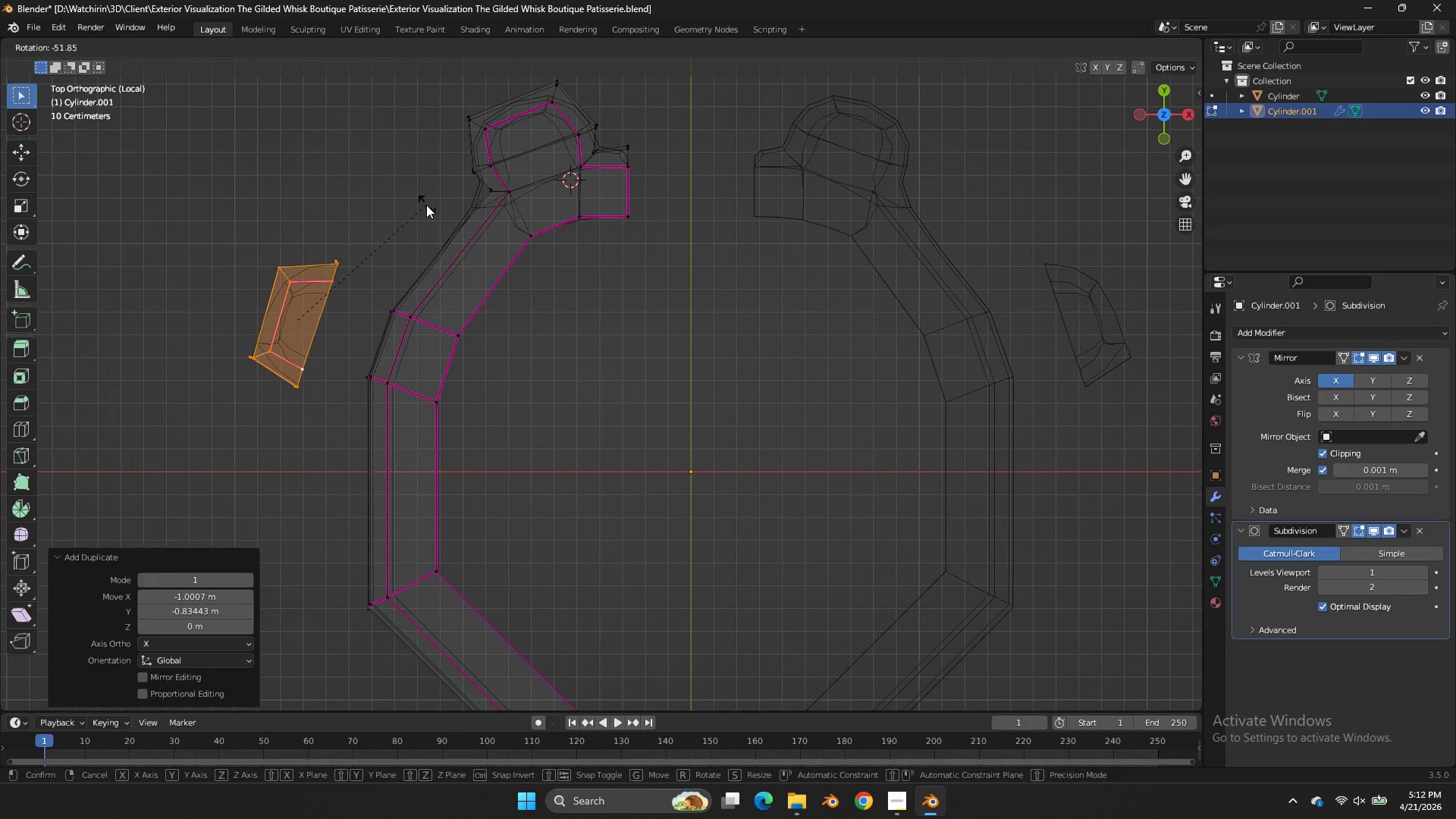 
left_click([426, 205])
 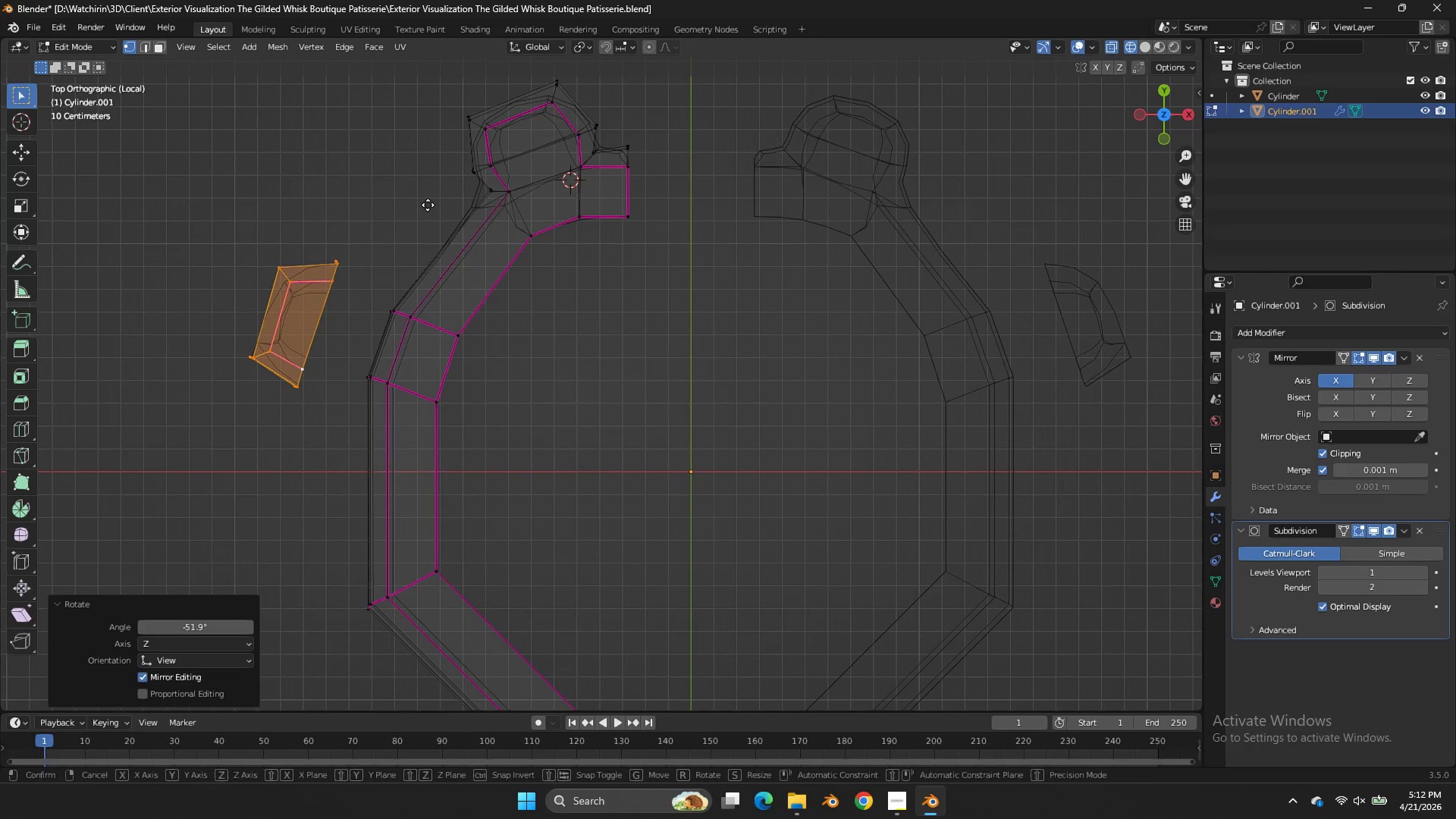 
key(G)
 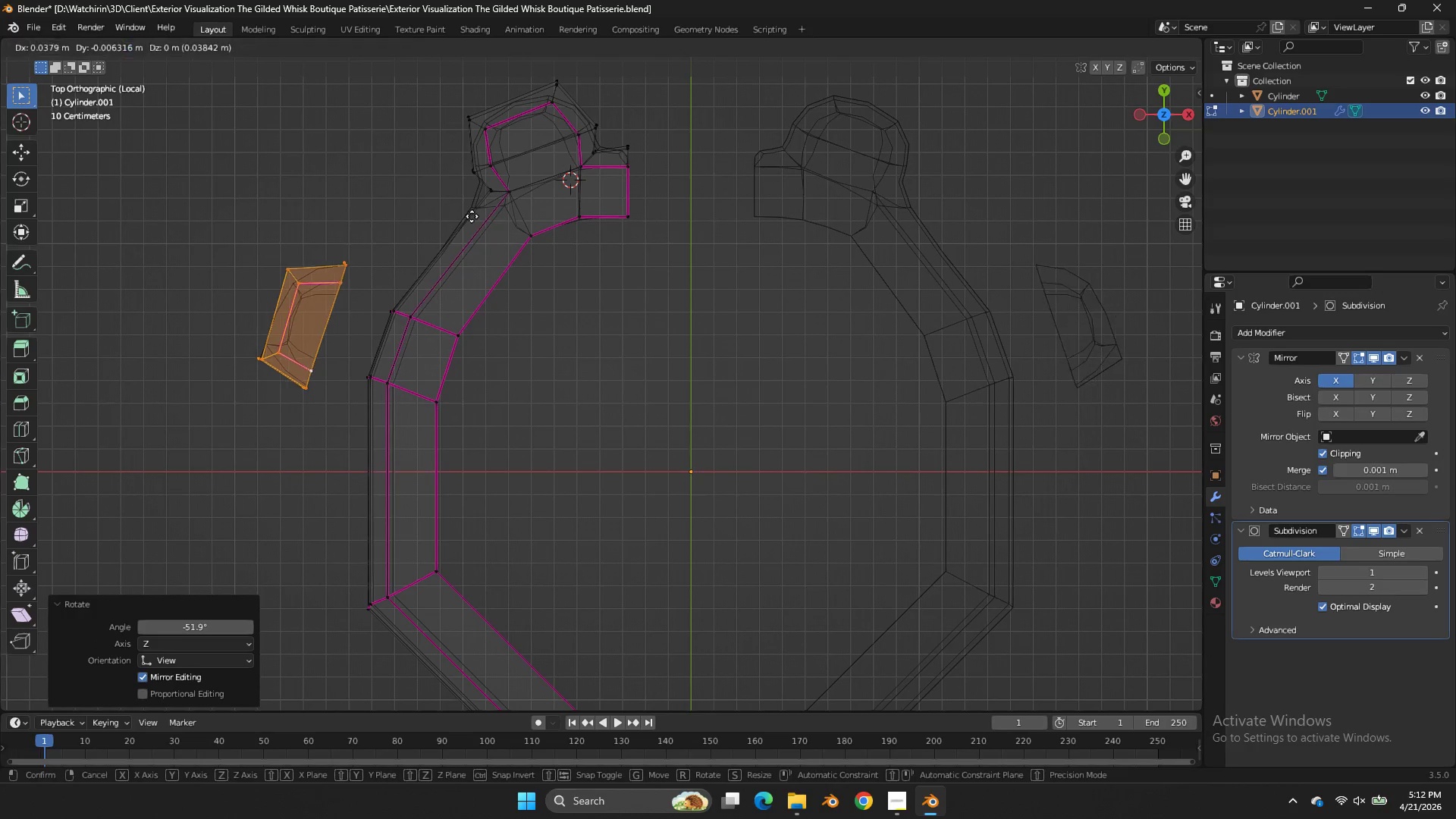 
hold_key(key=ShiftLeft, duration=0.97)
left_click([640, 240])
 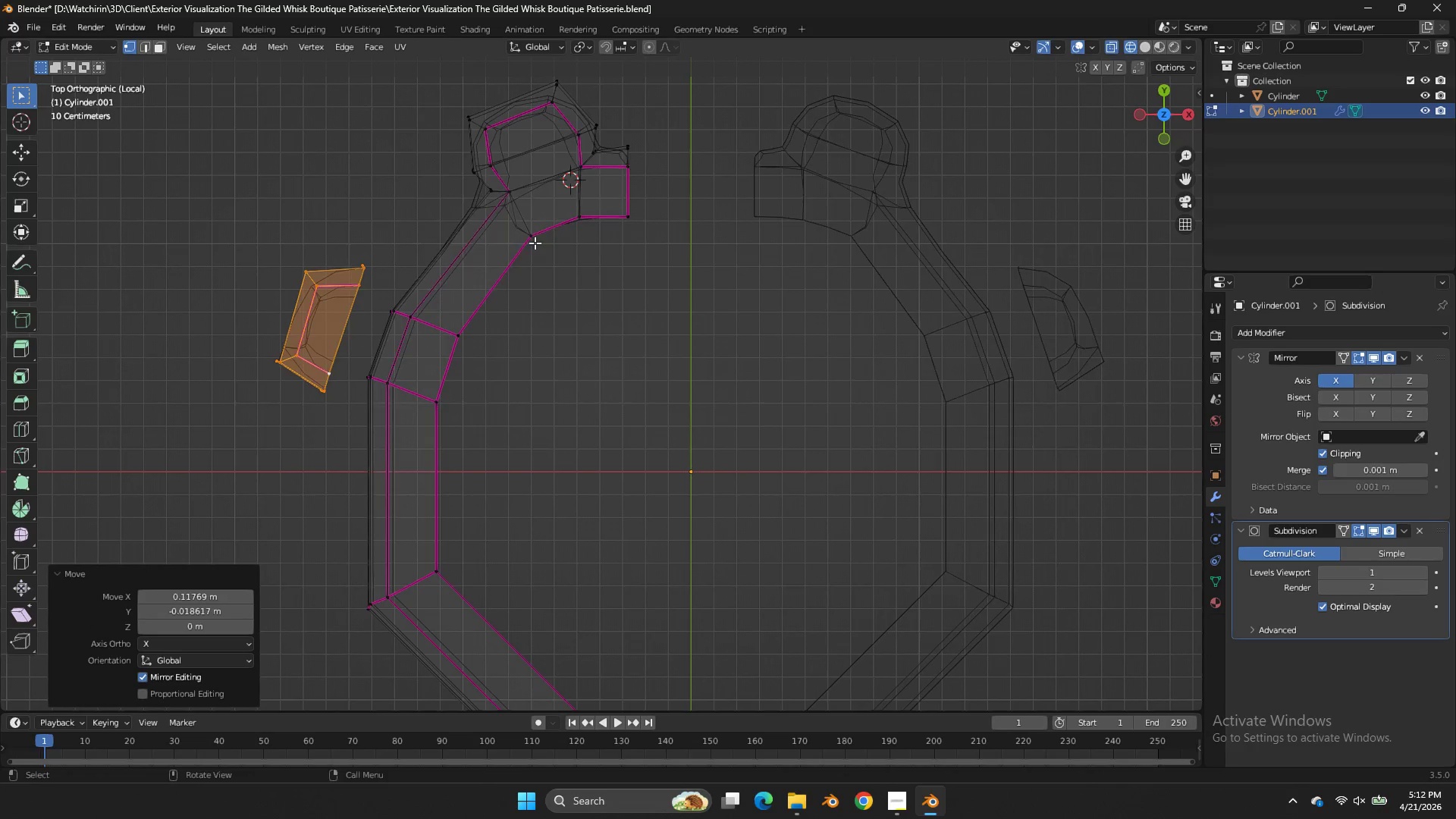 
key(Z)
 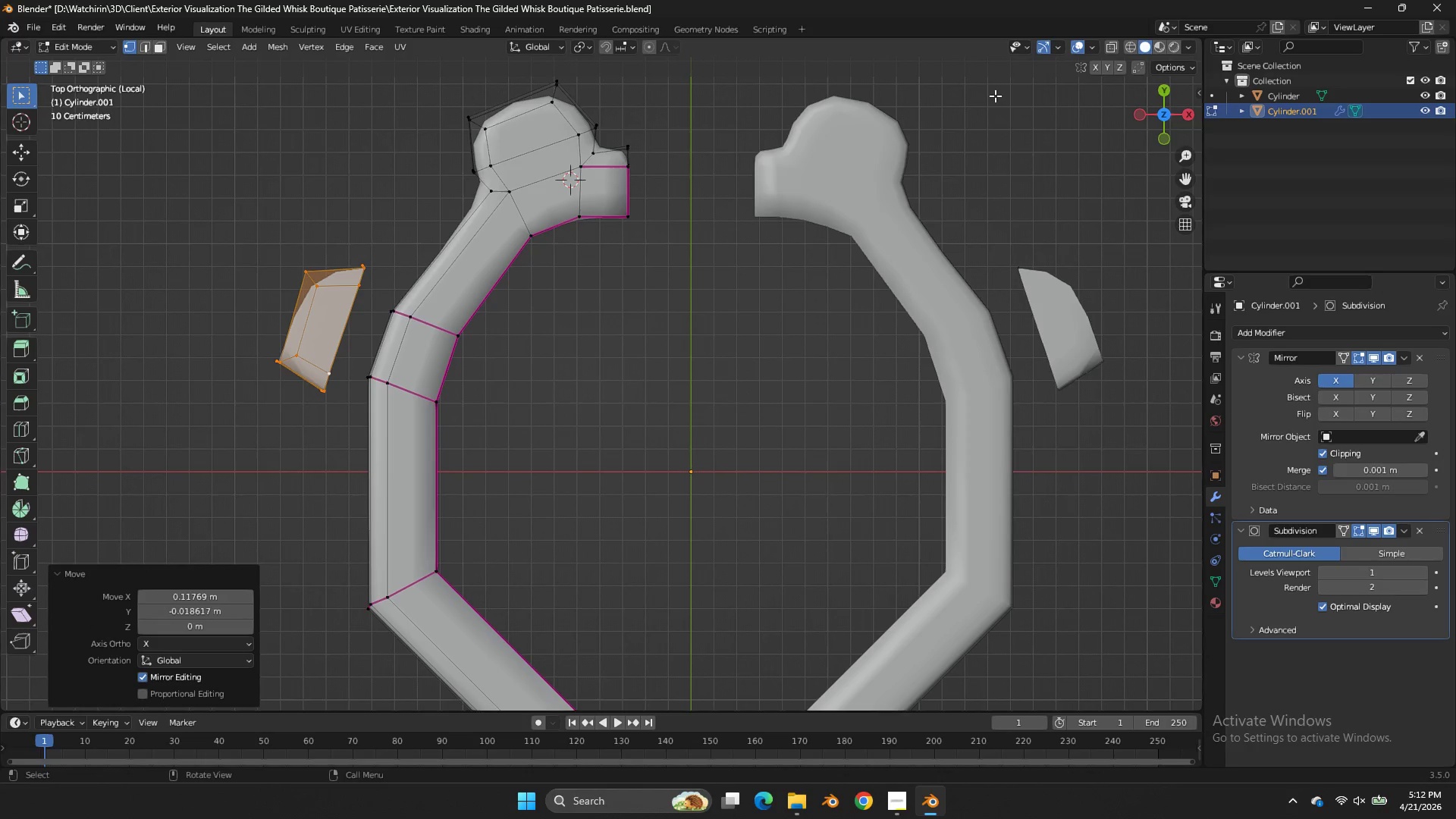 
left_click_drag(start_coordinate=[1164, 114], to_coordinate=[198, 625])
 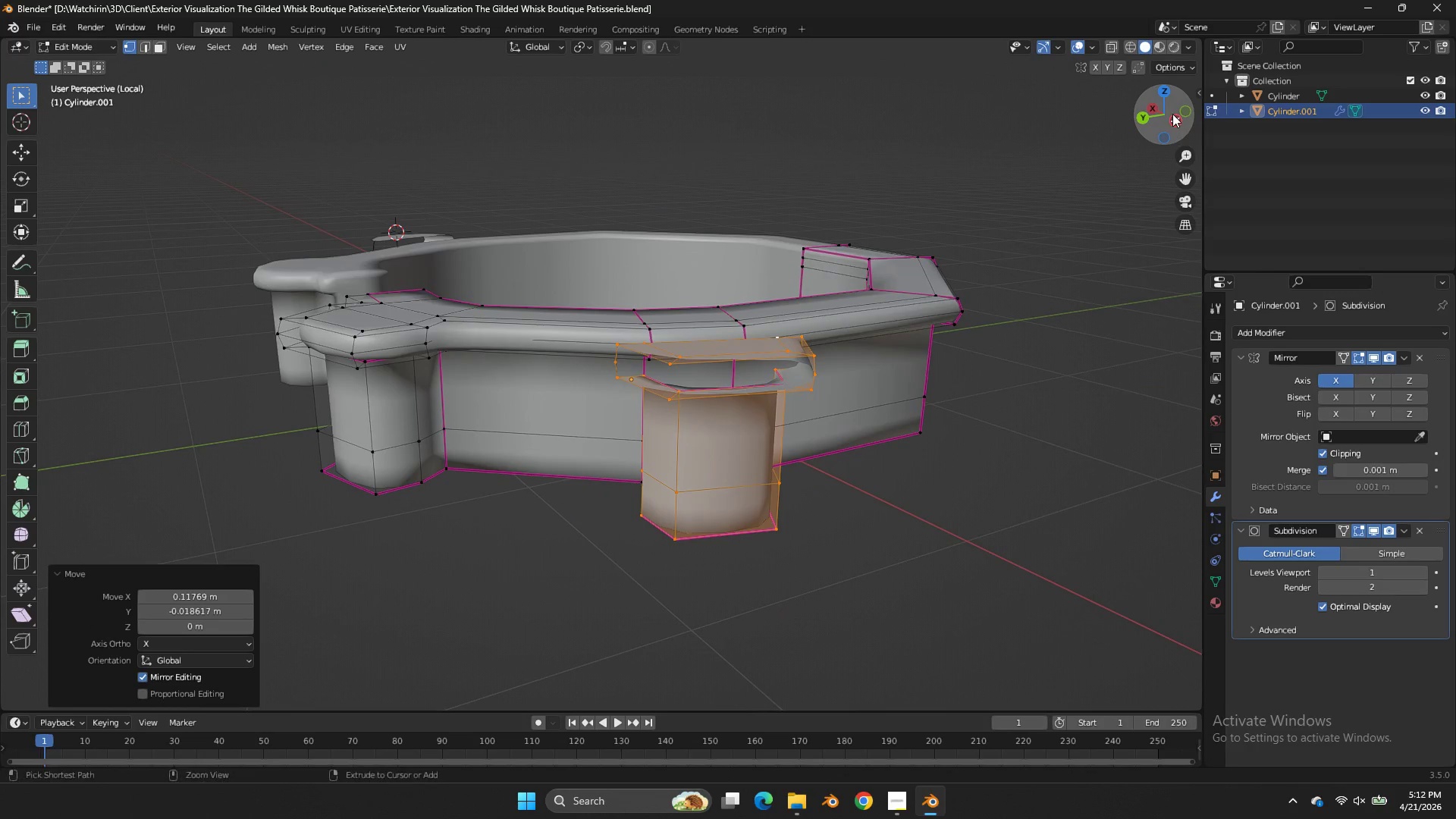 
key(Control+Z)
 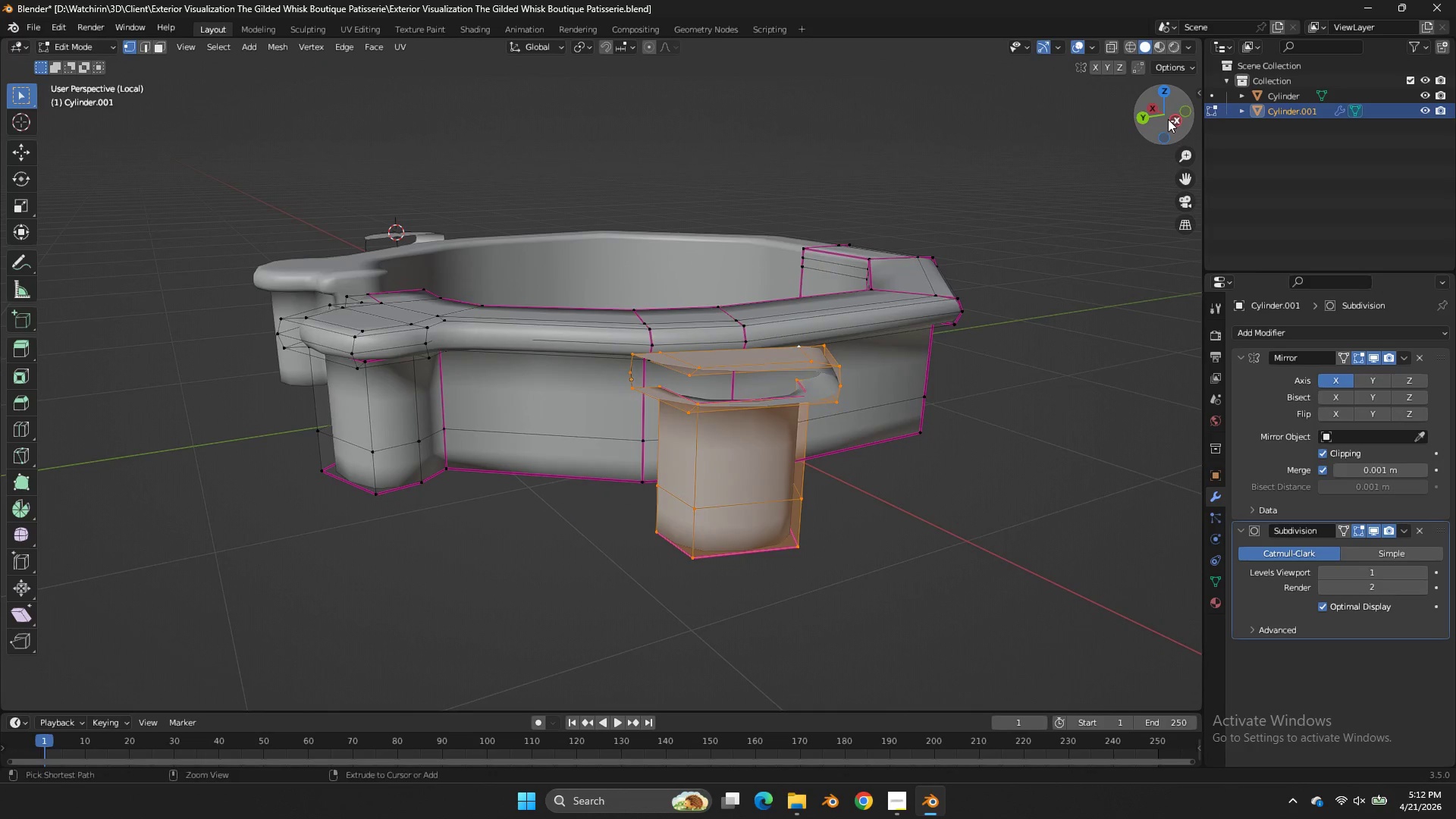 
key(Control+Z)
 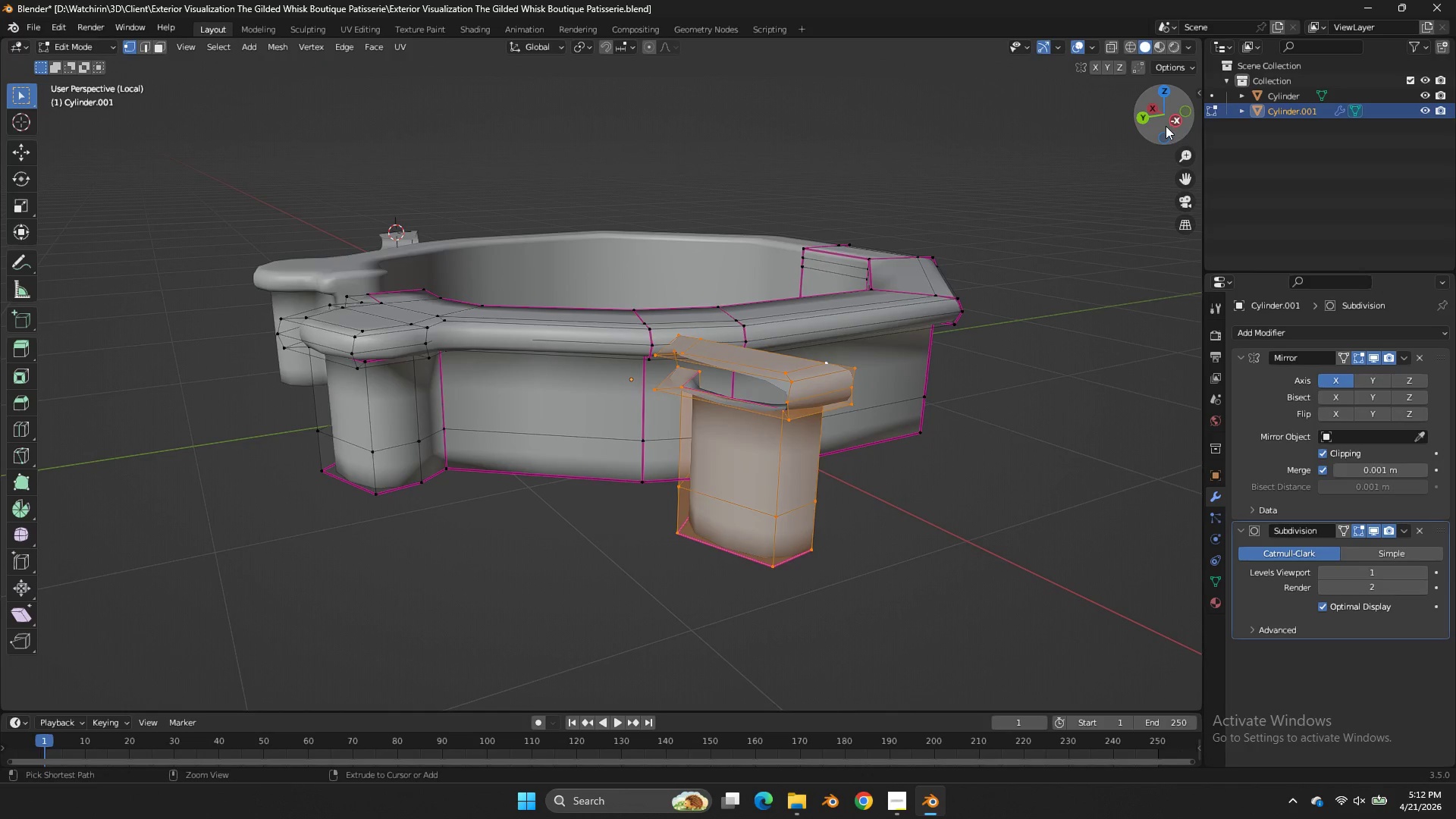 
key(Control+Z)
 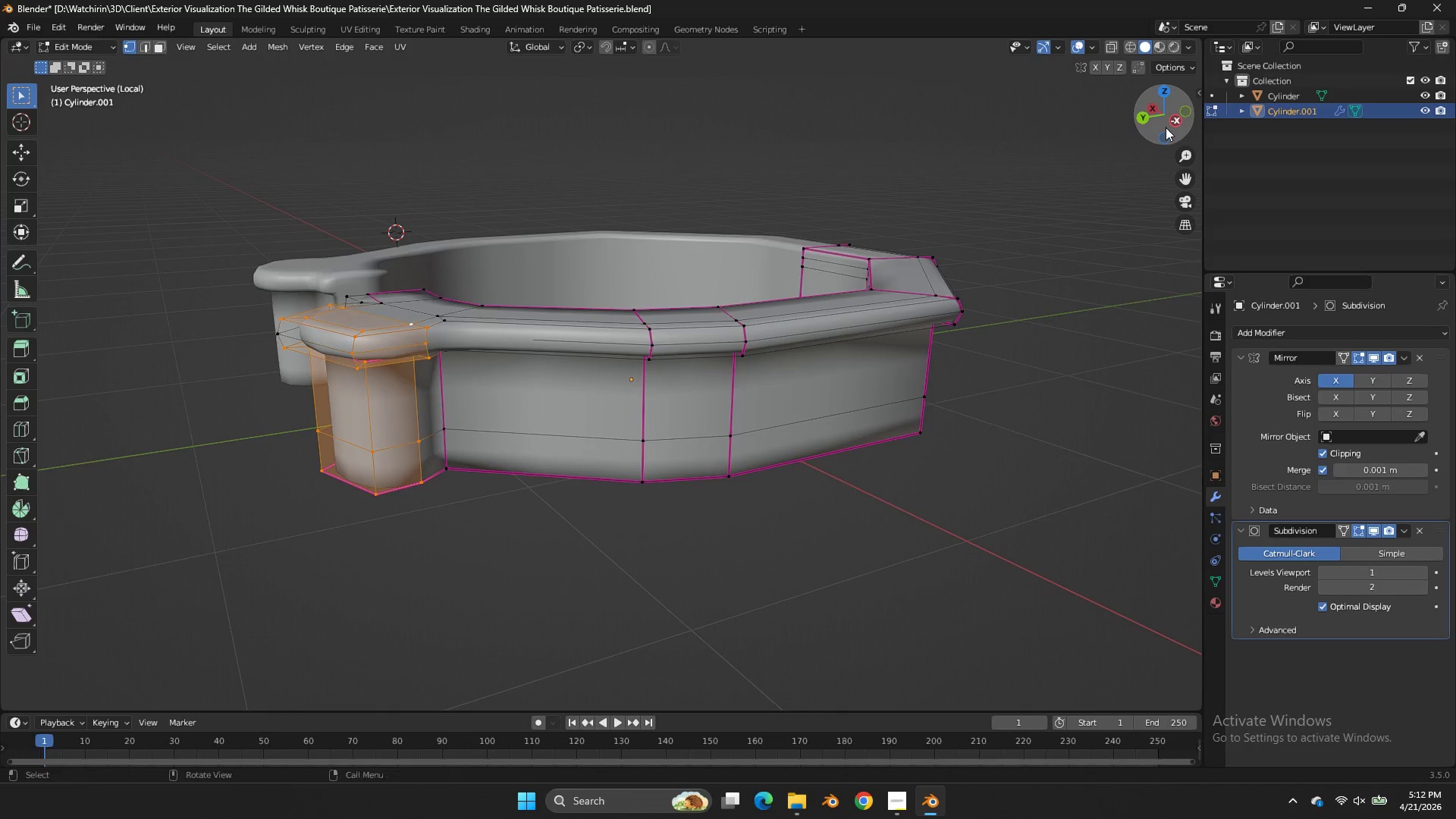 
left_click_drag(start_coordinate=[1166, 127], to_coordinate=[100, 137])
 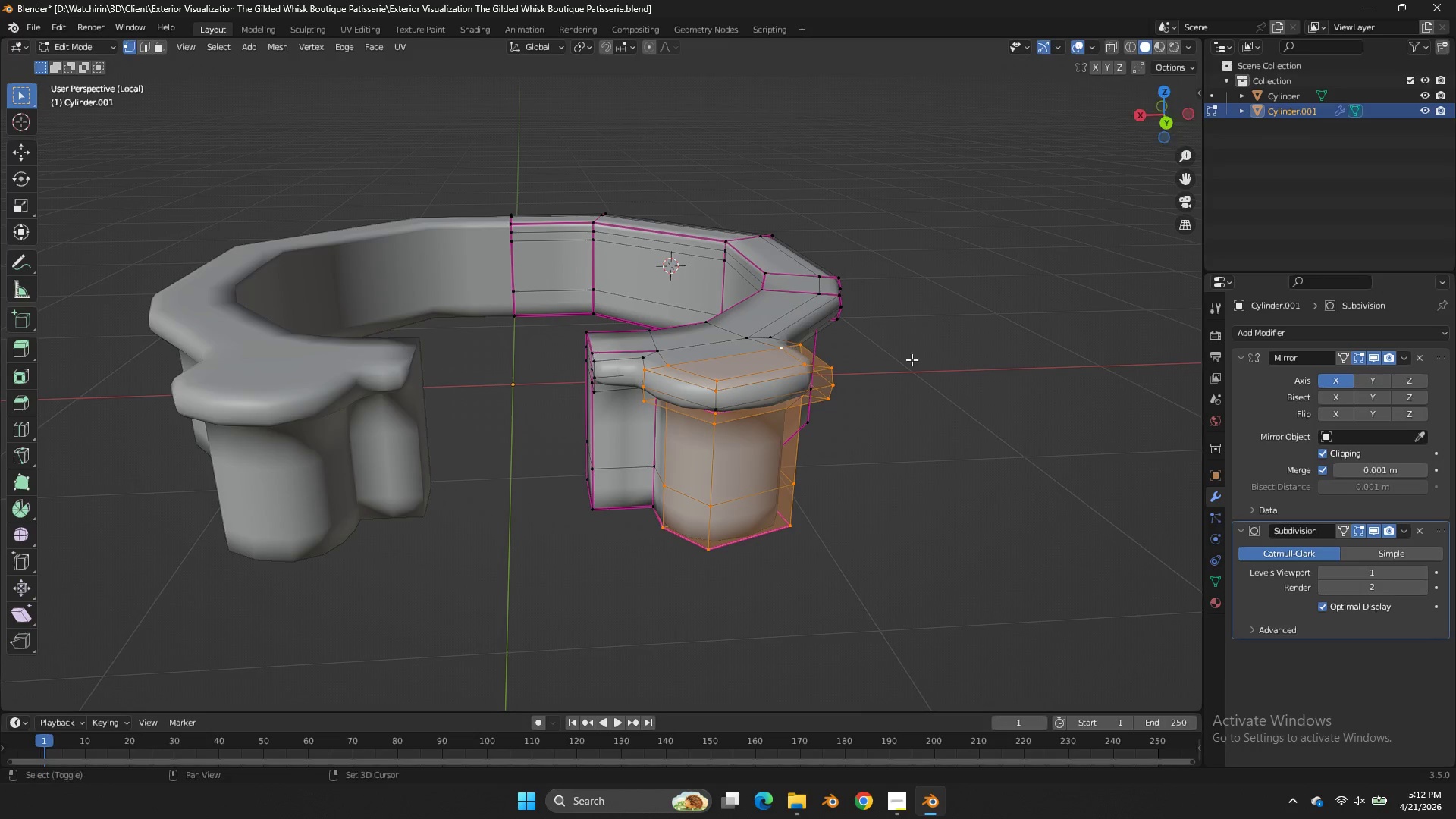 
hold_key(key=ShiftLeft, duration=1.19)
left_click([721, 403])
 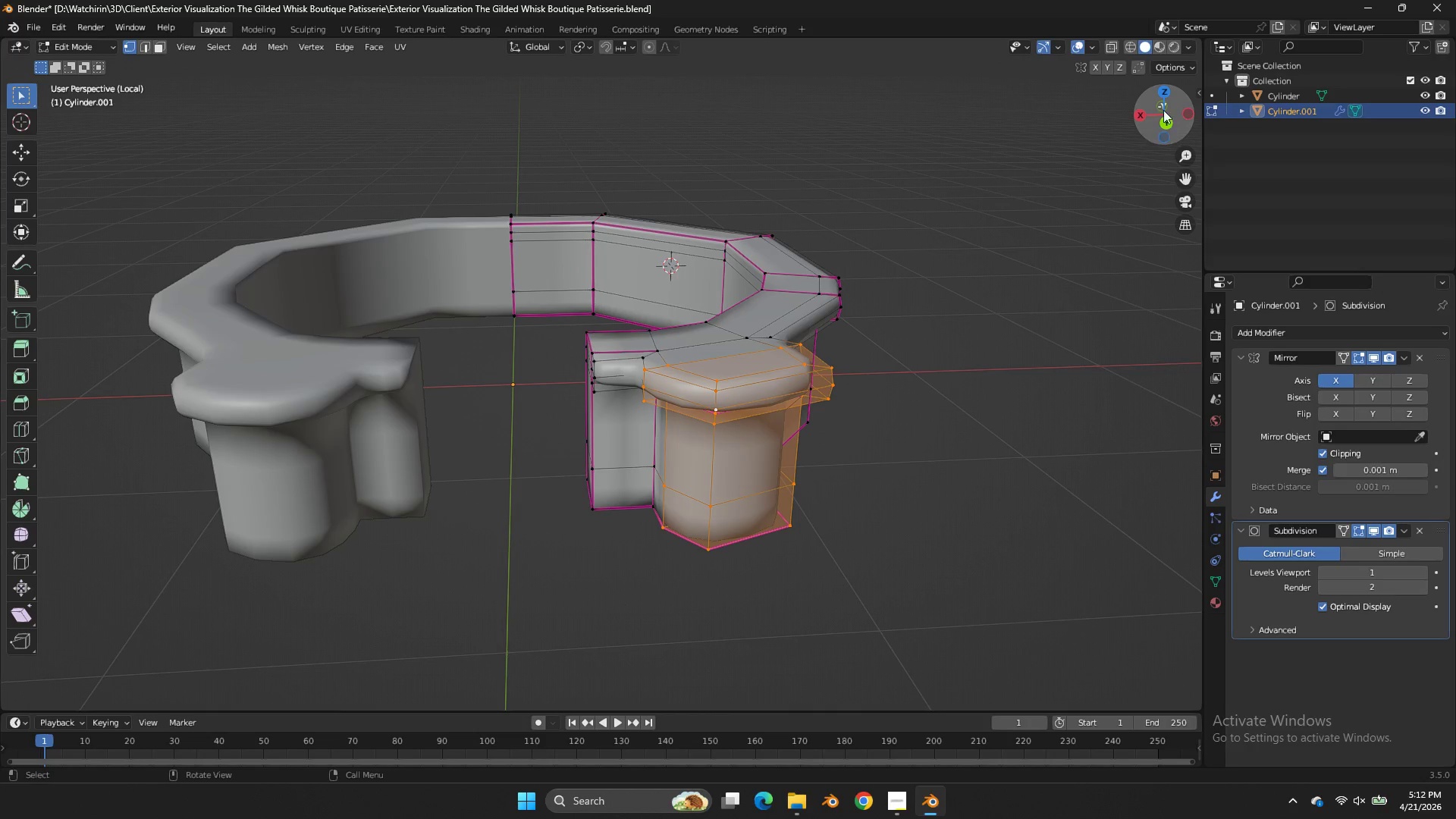 
left_click_drag(start_coordinate=[1164, 108], to_coordinate=[1043, 108])
 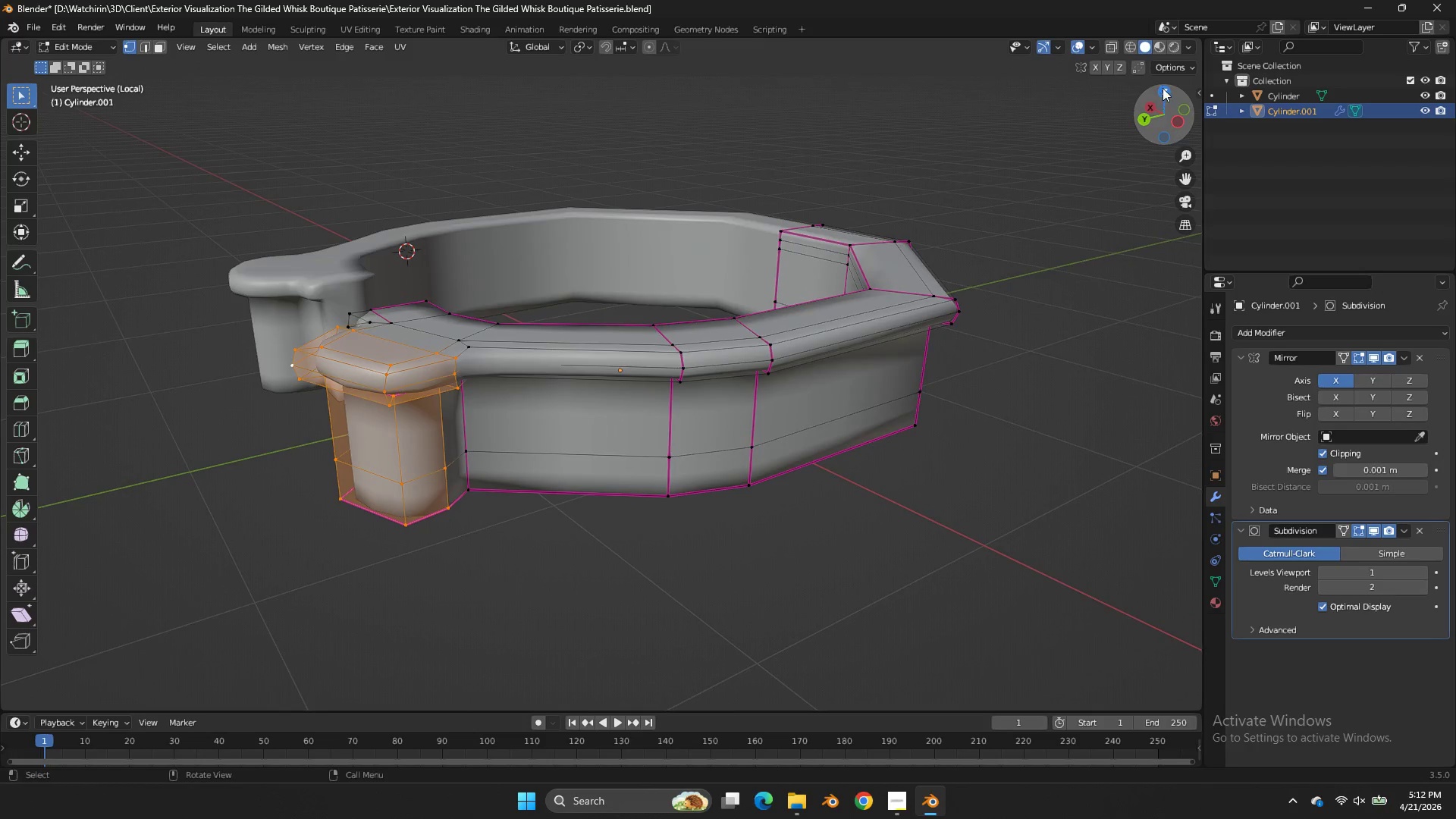 
left_click([1163, 87])
 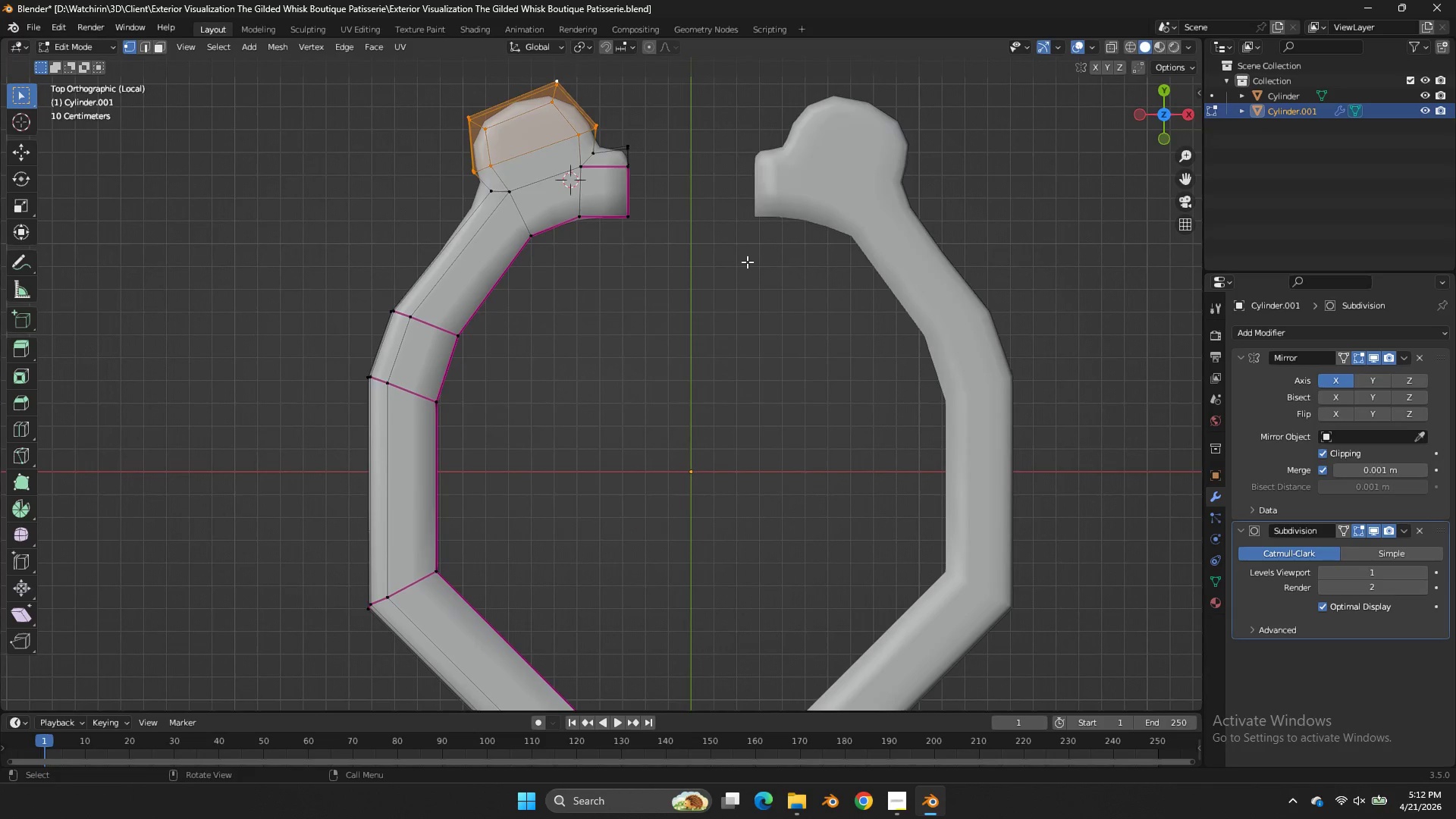 
key(Shift+ShiftLeft)
 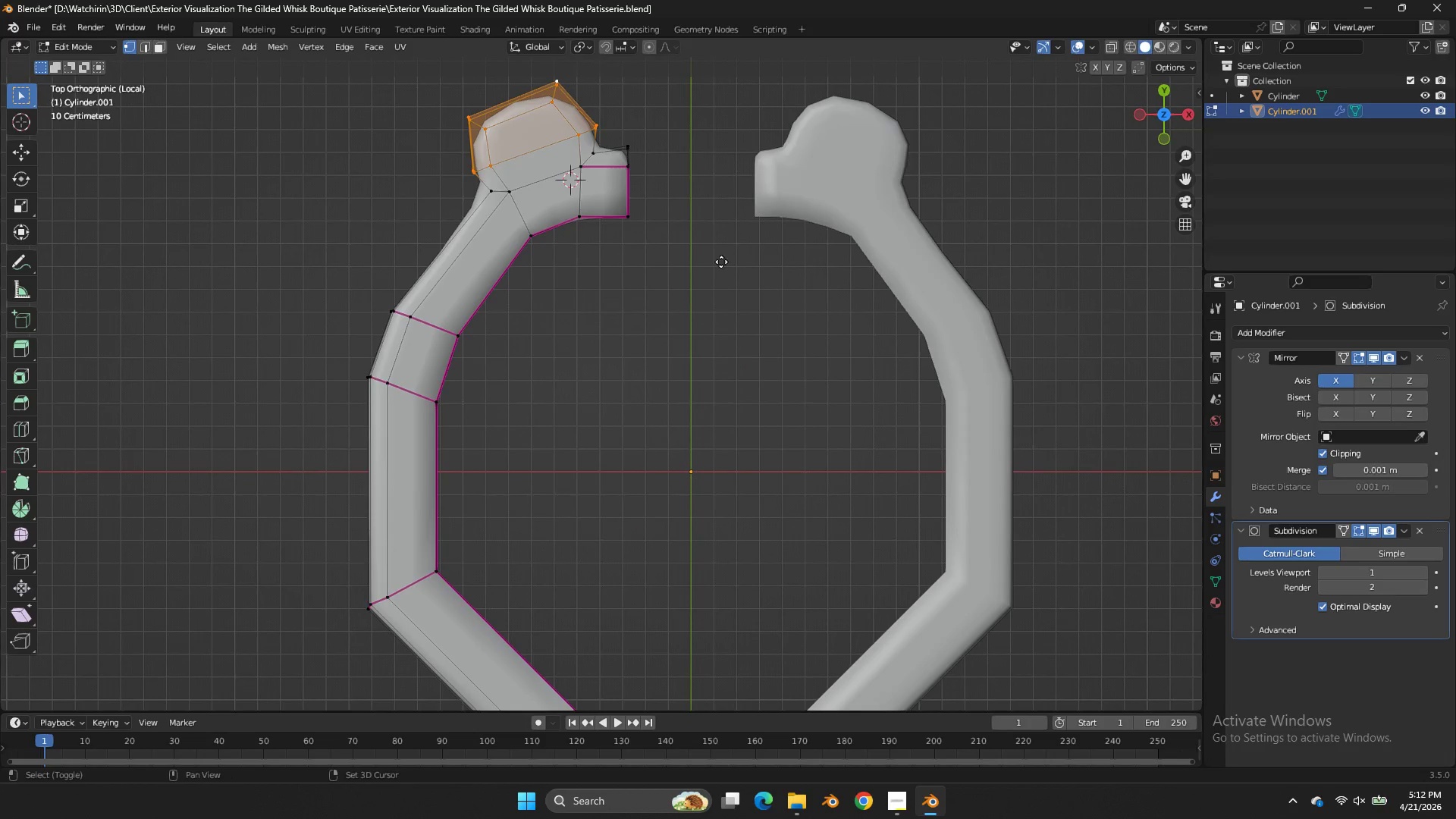 
key(Shift+D)
 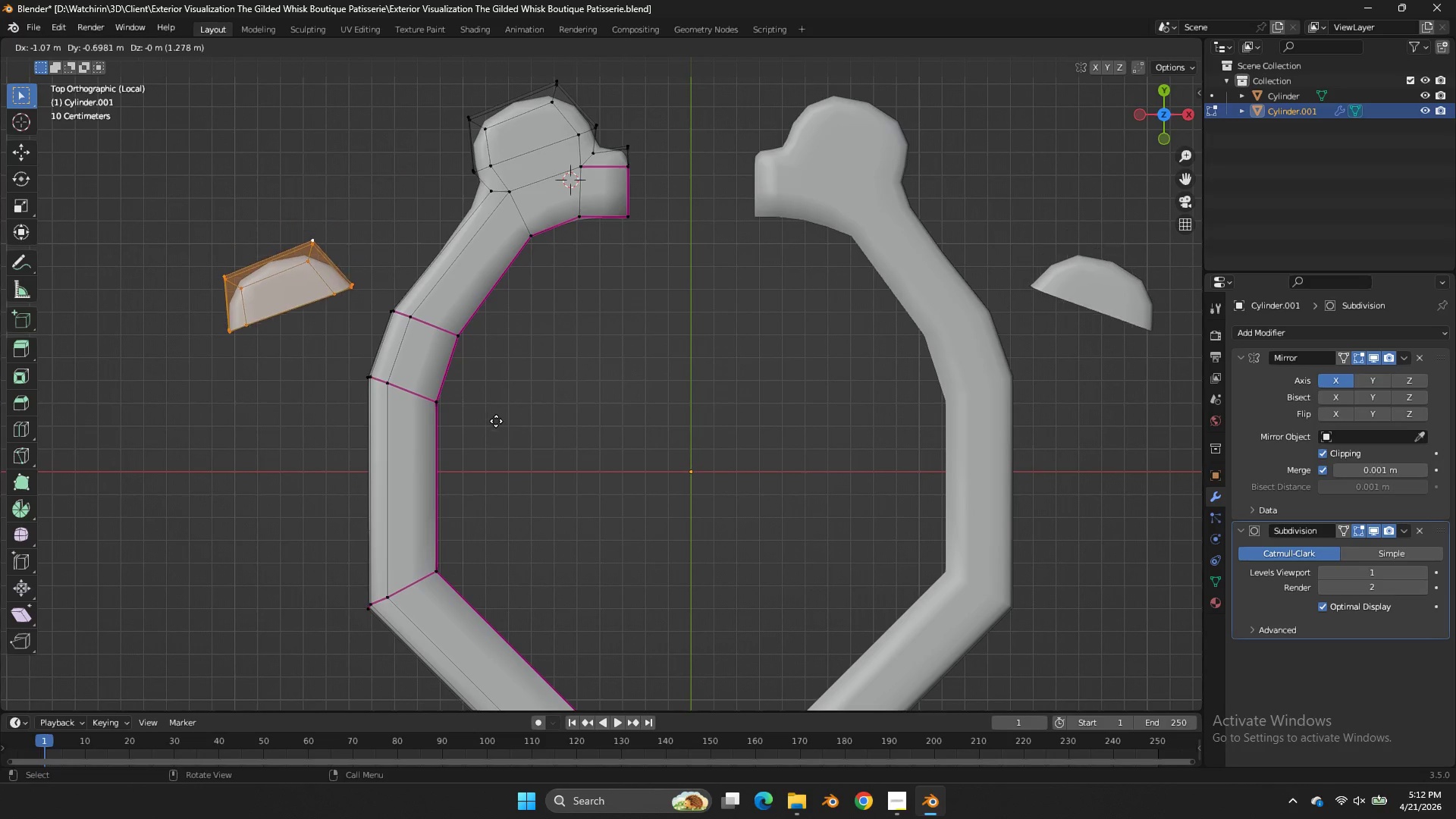 
left_click([497, 422])
 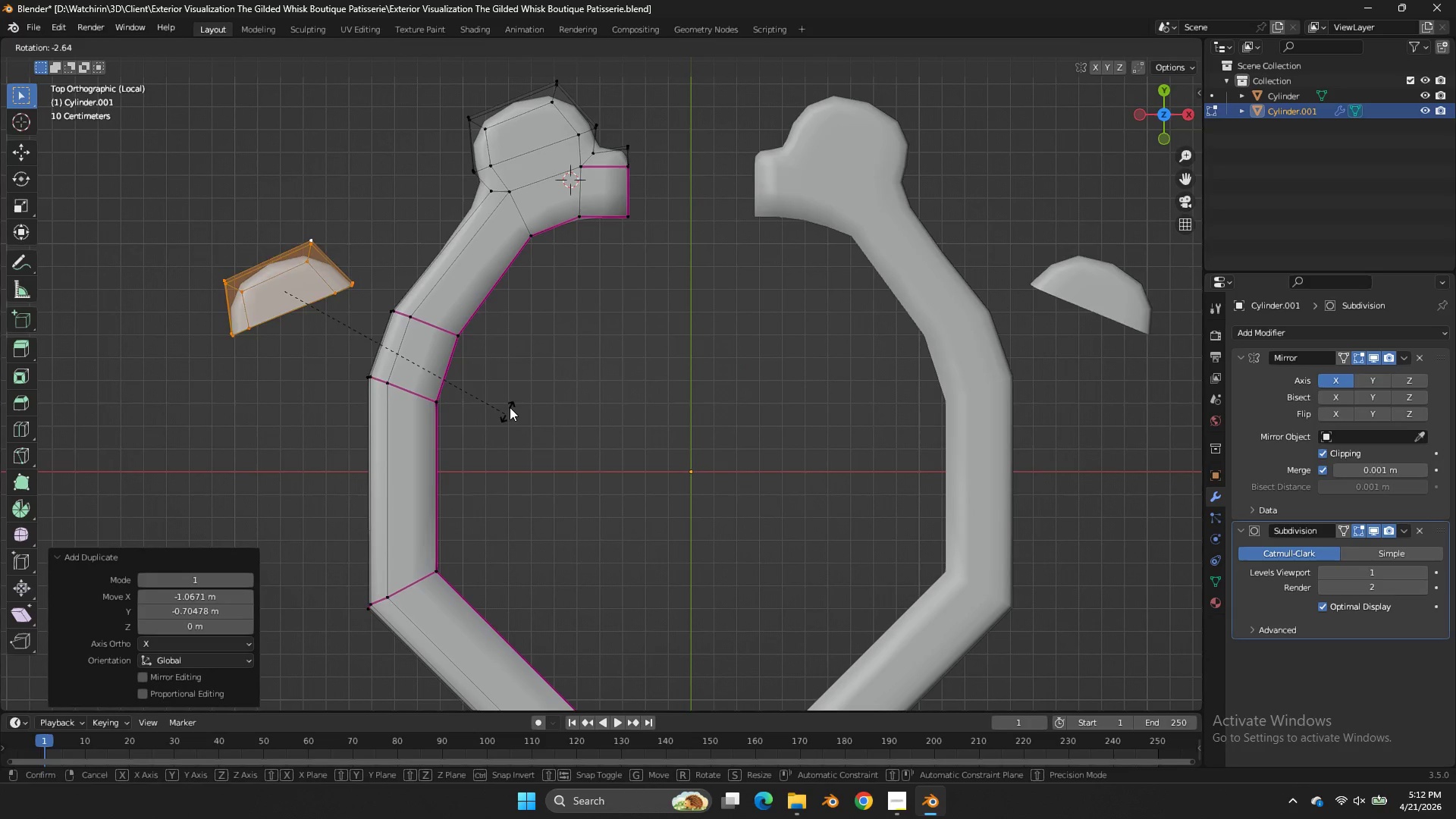 
key(R)
 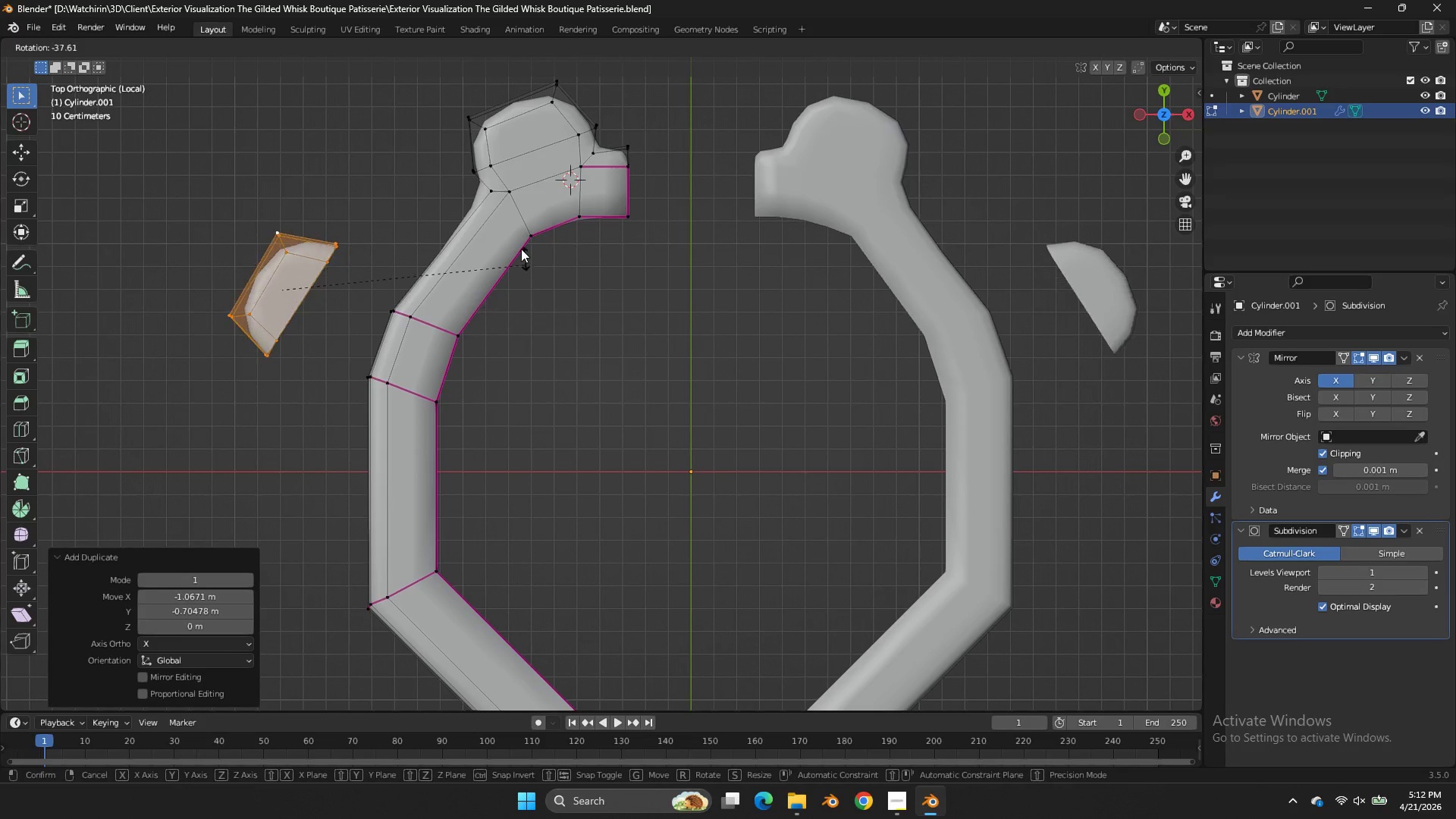 
left_click([518, 244])
 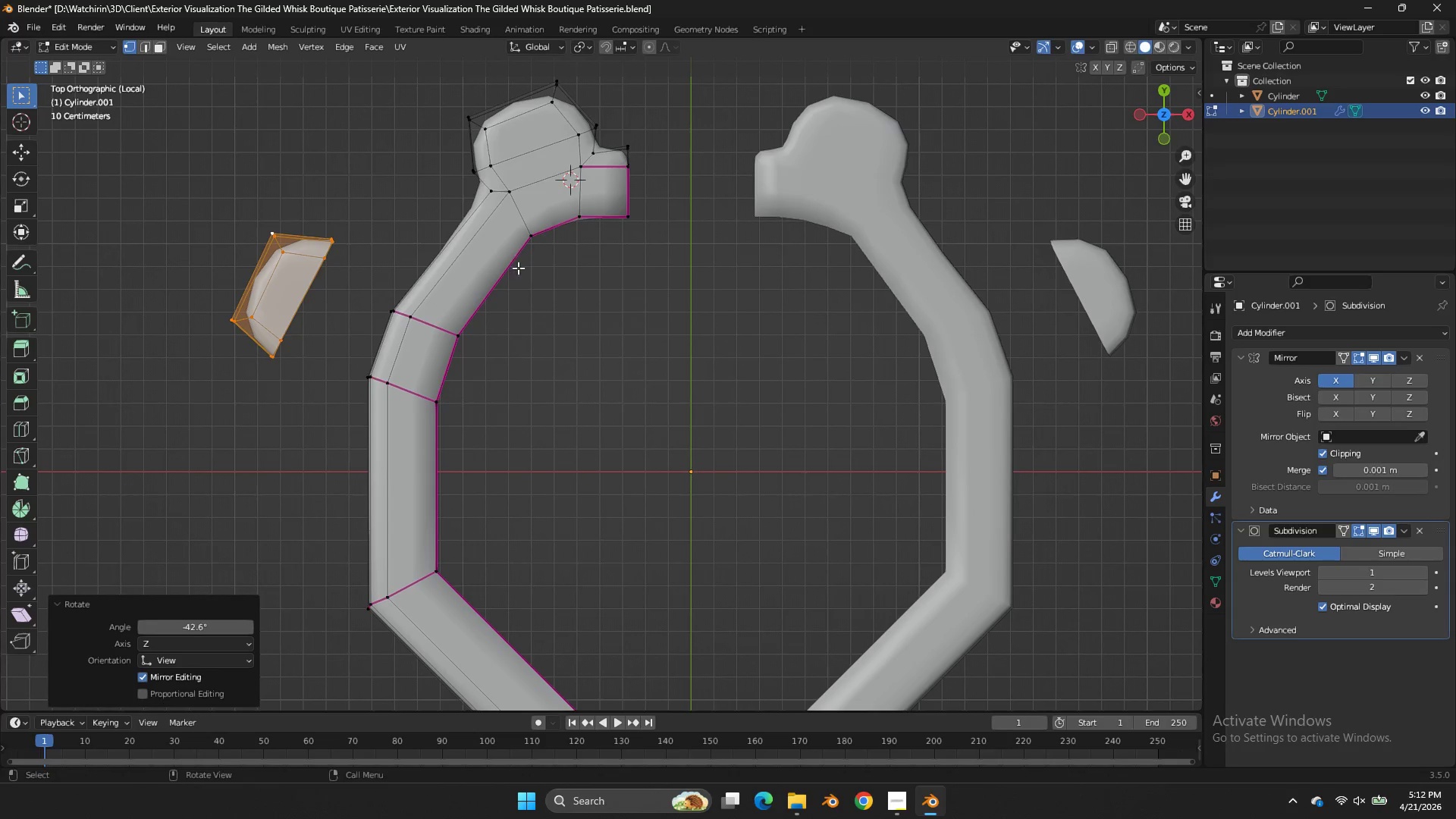 
left_click_drag(start_coordinate=[519, 271], to_coordinate=[532, 296])
 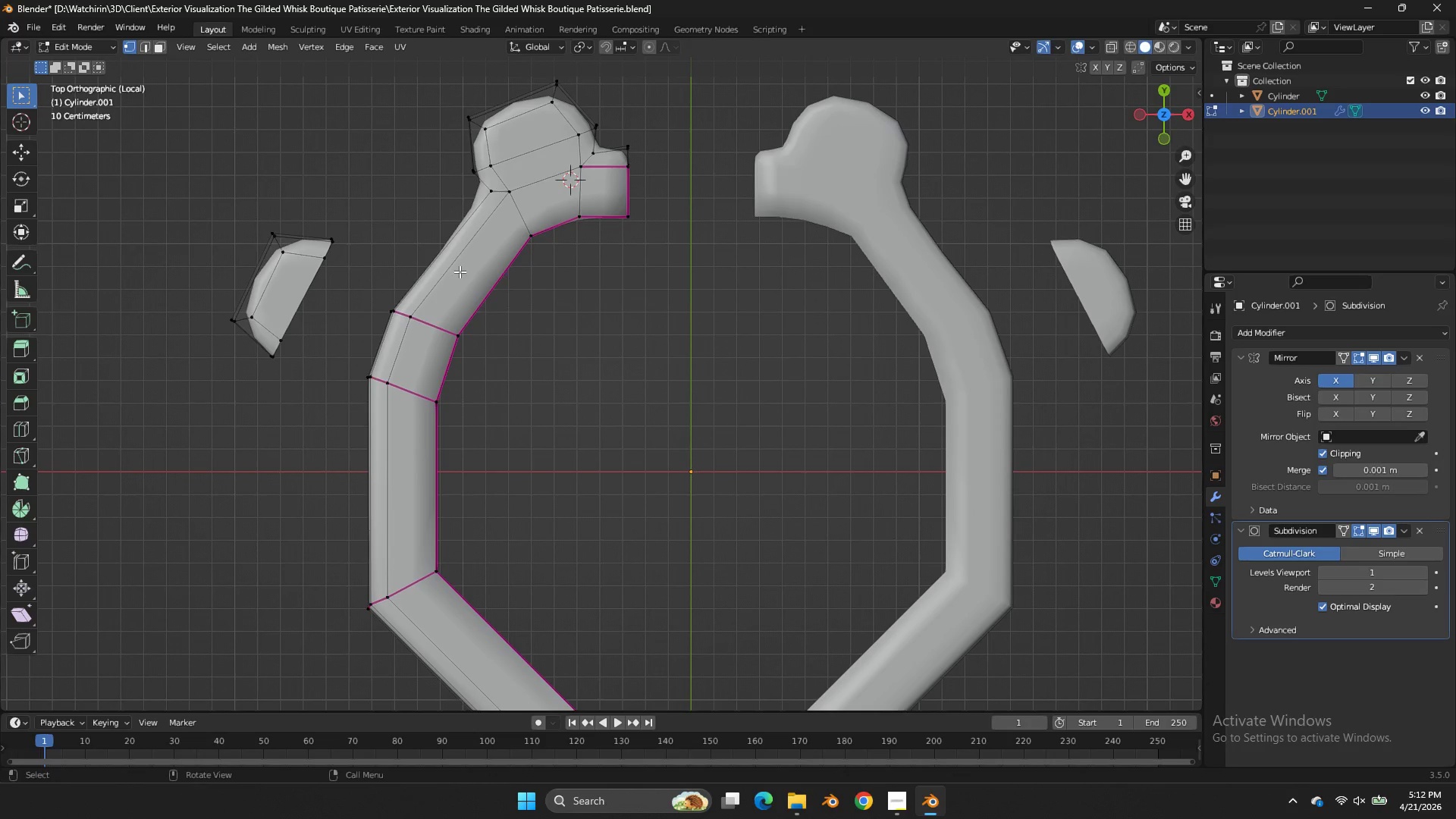 
key(G)
 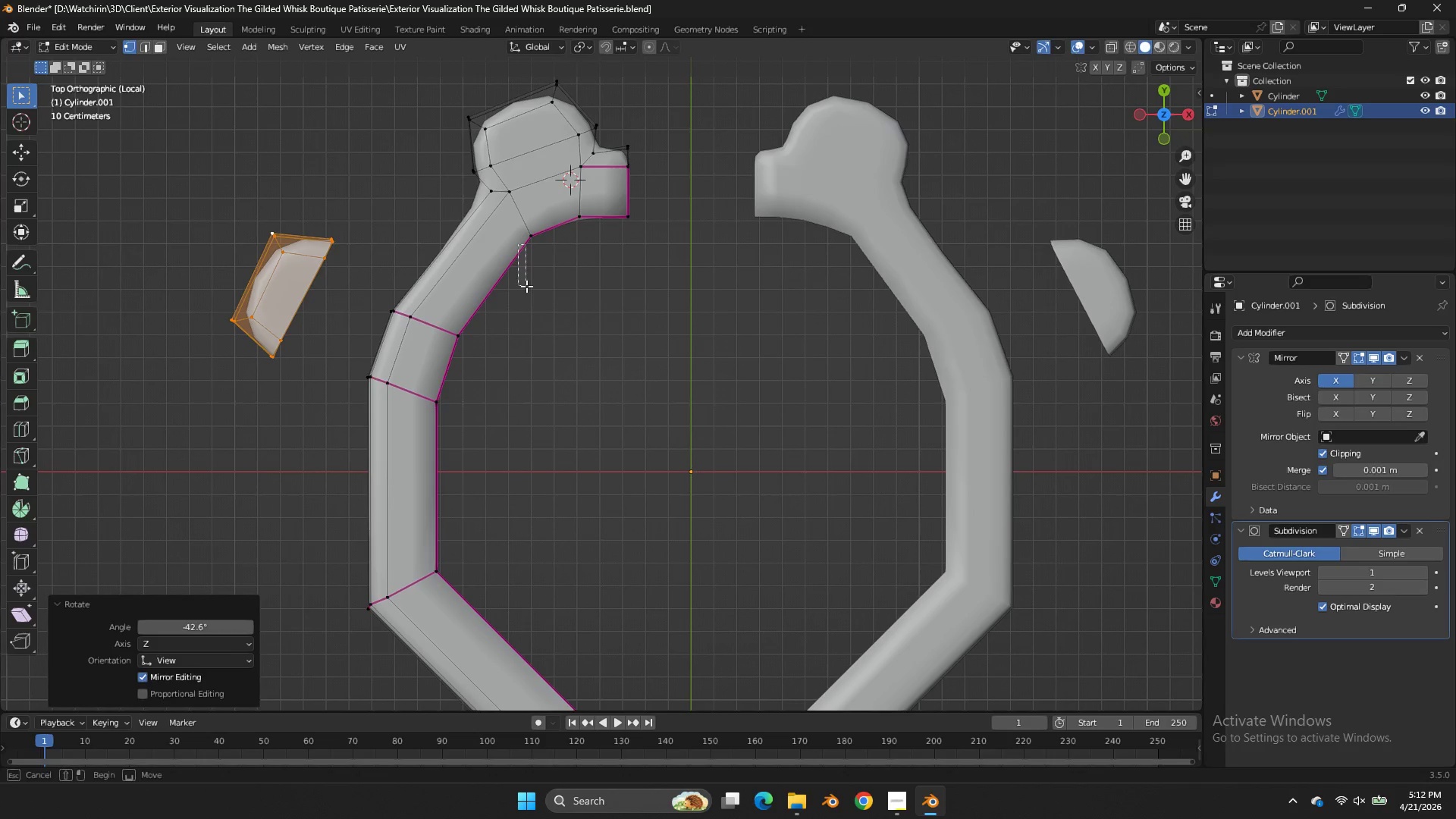 
key(Control+Z)
 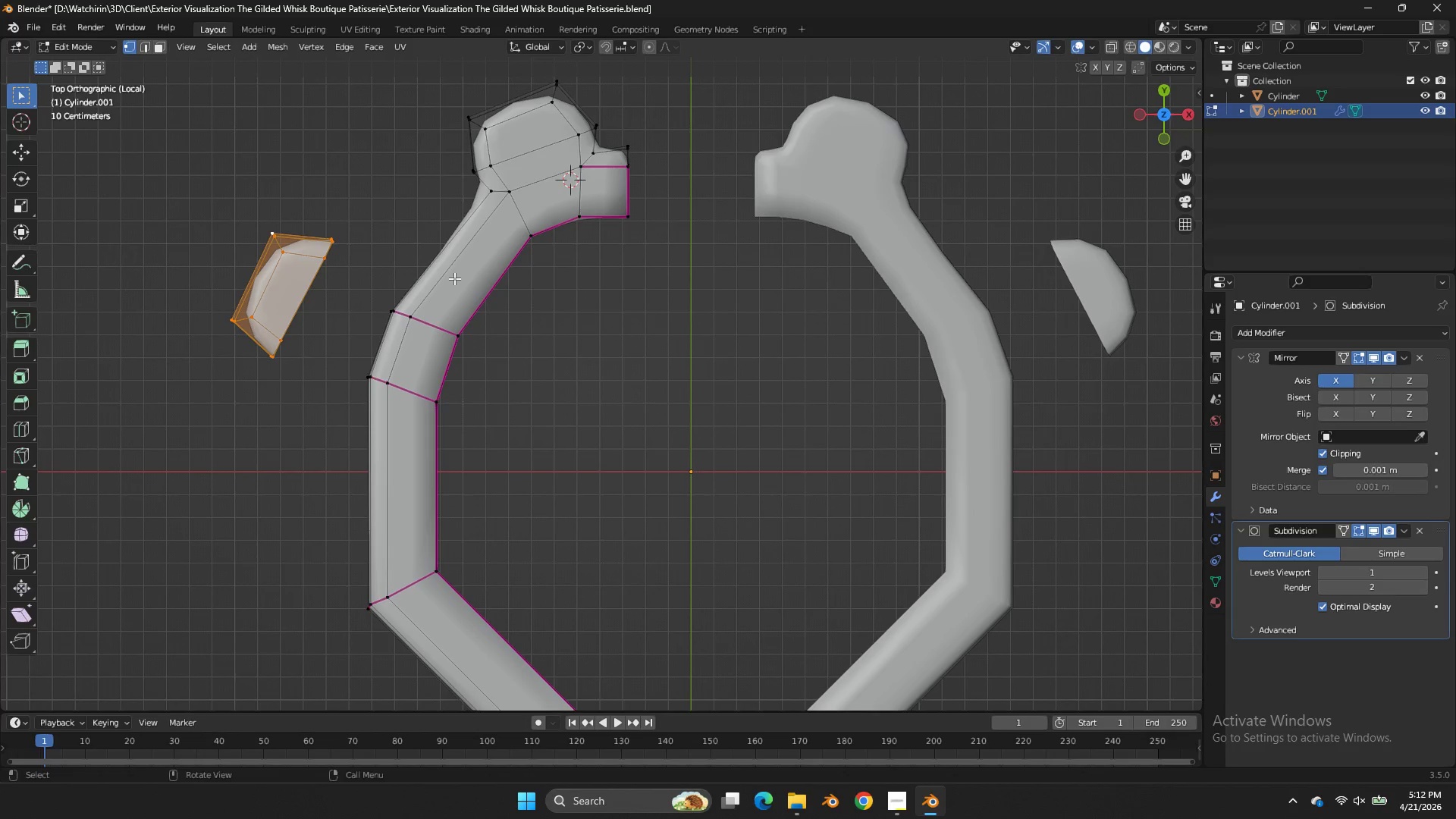 
key(G)
 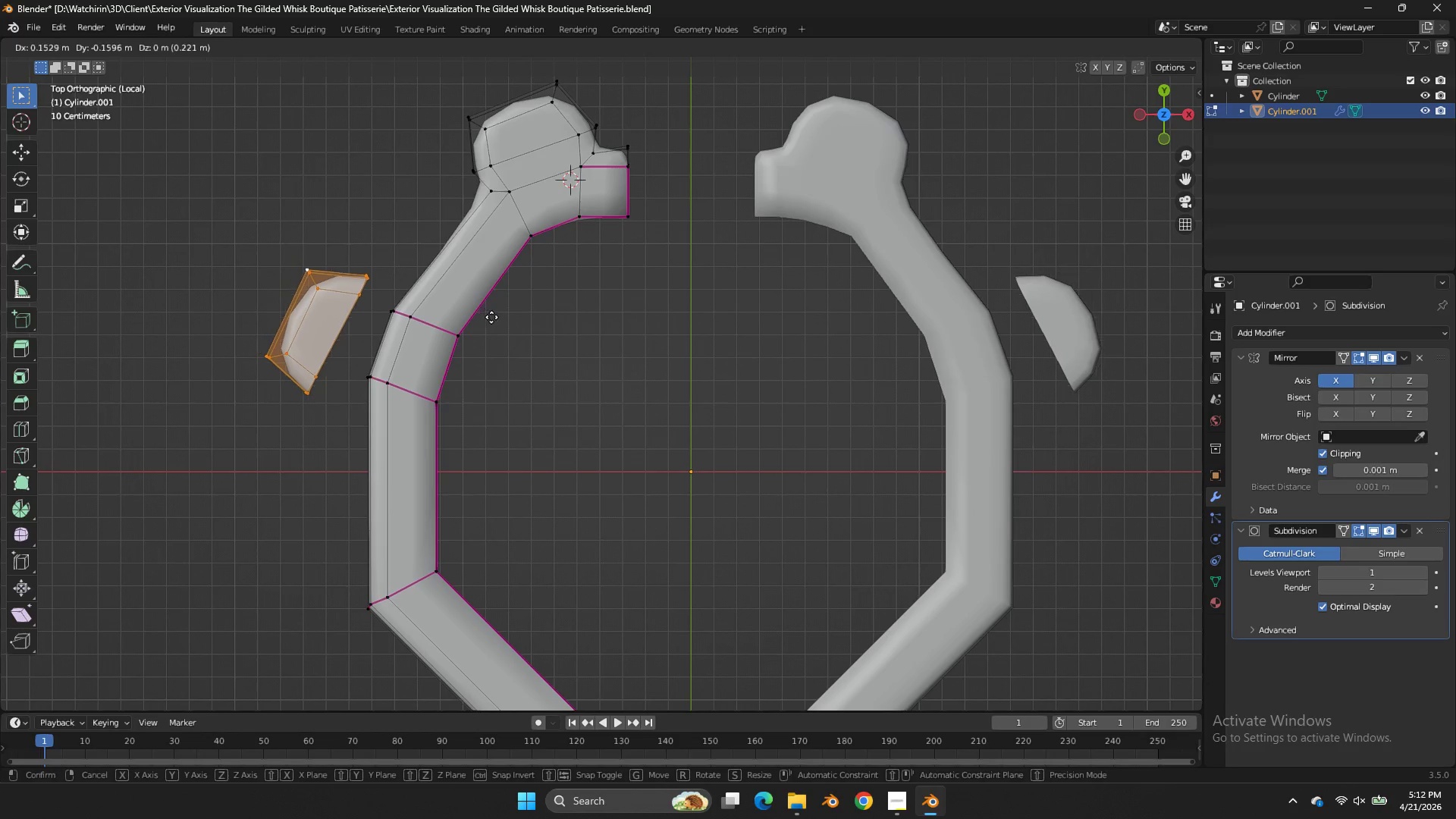 
left_click([491, 317])
 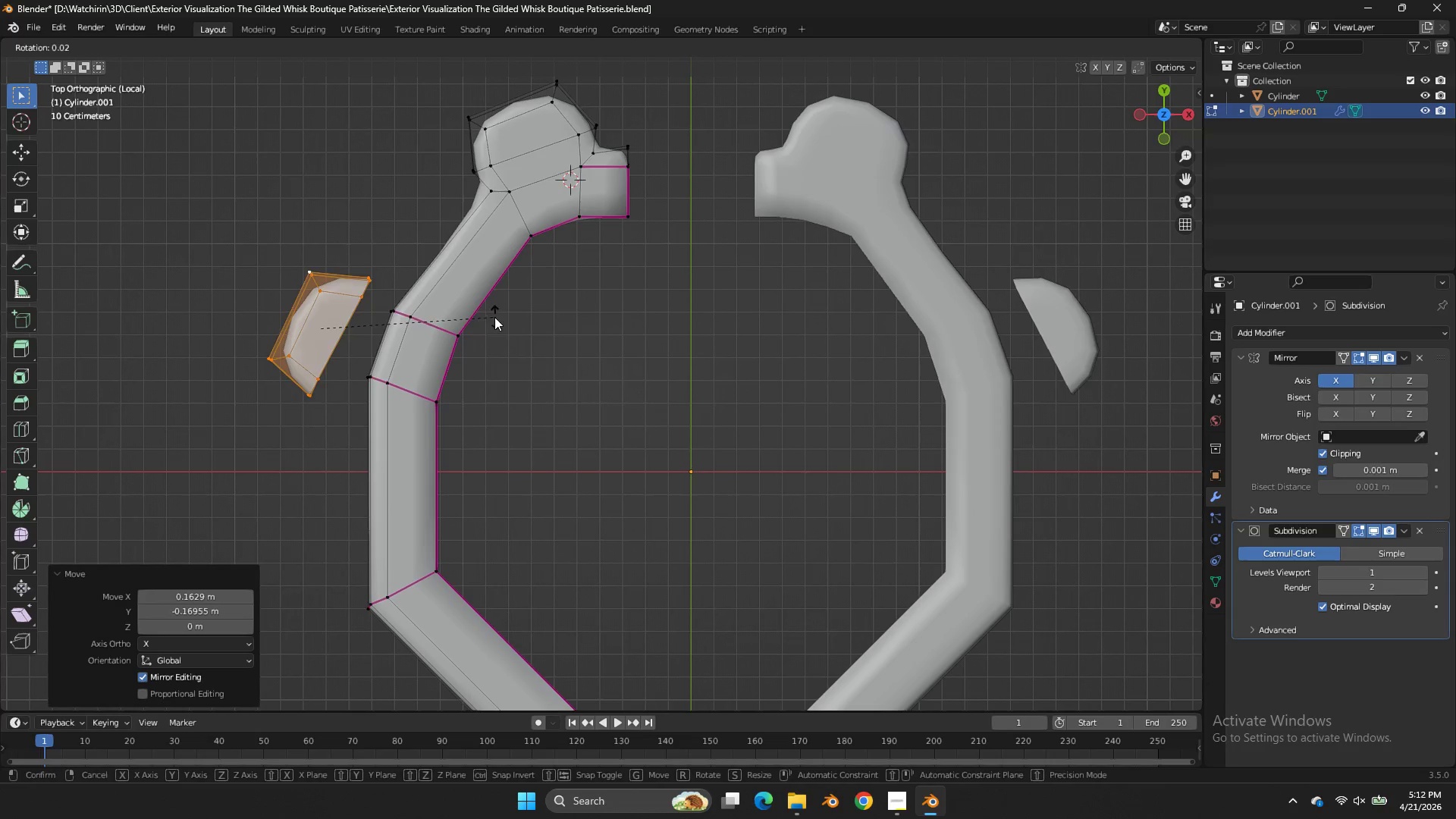 
type(rg)
 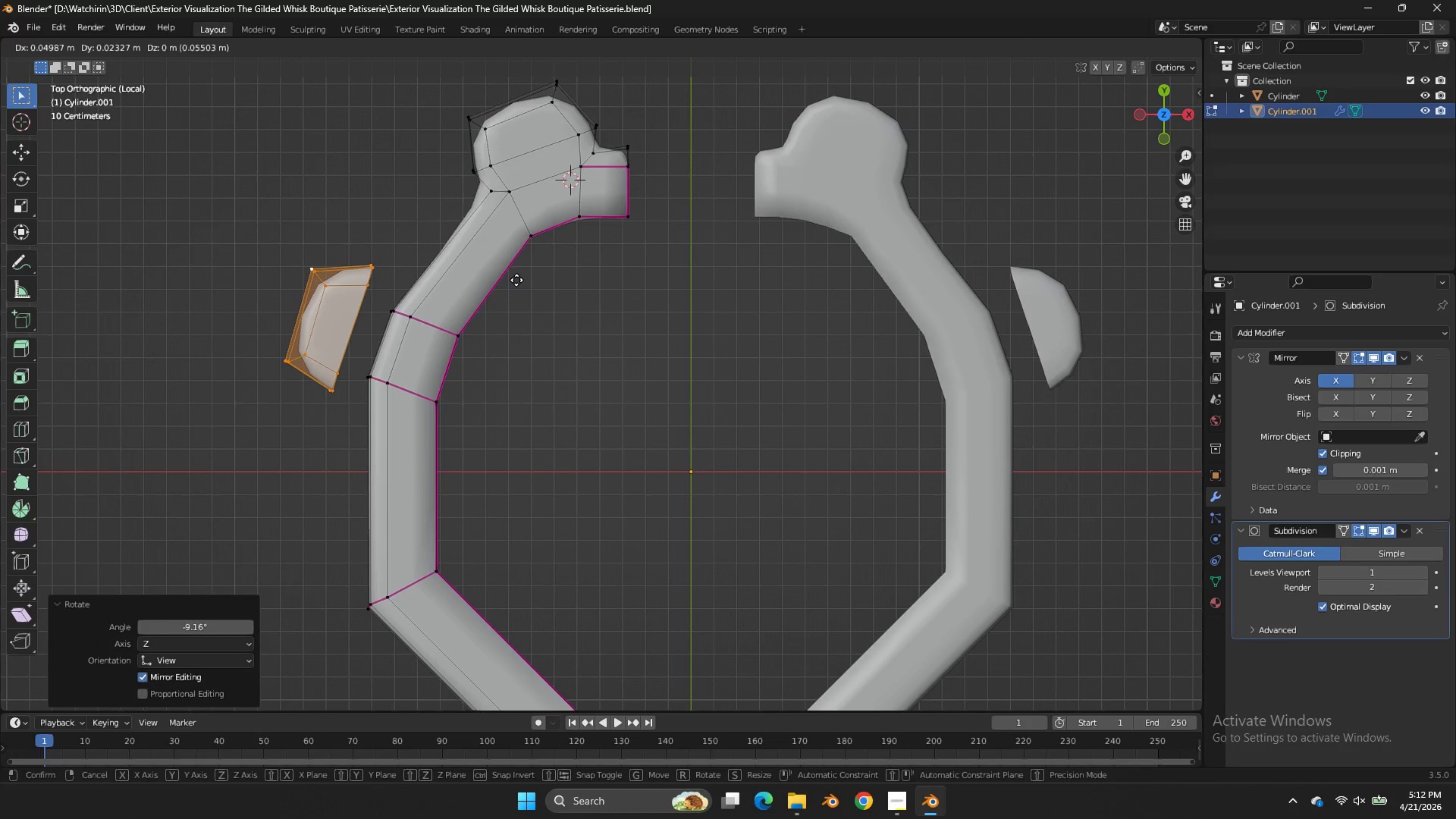 
left_click([516, 280])
 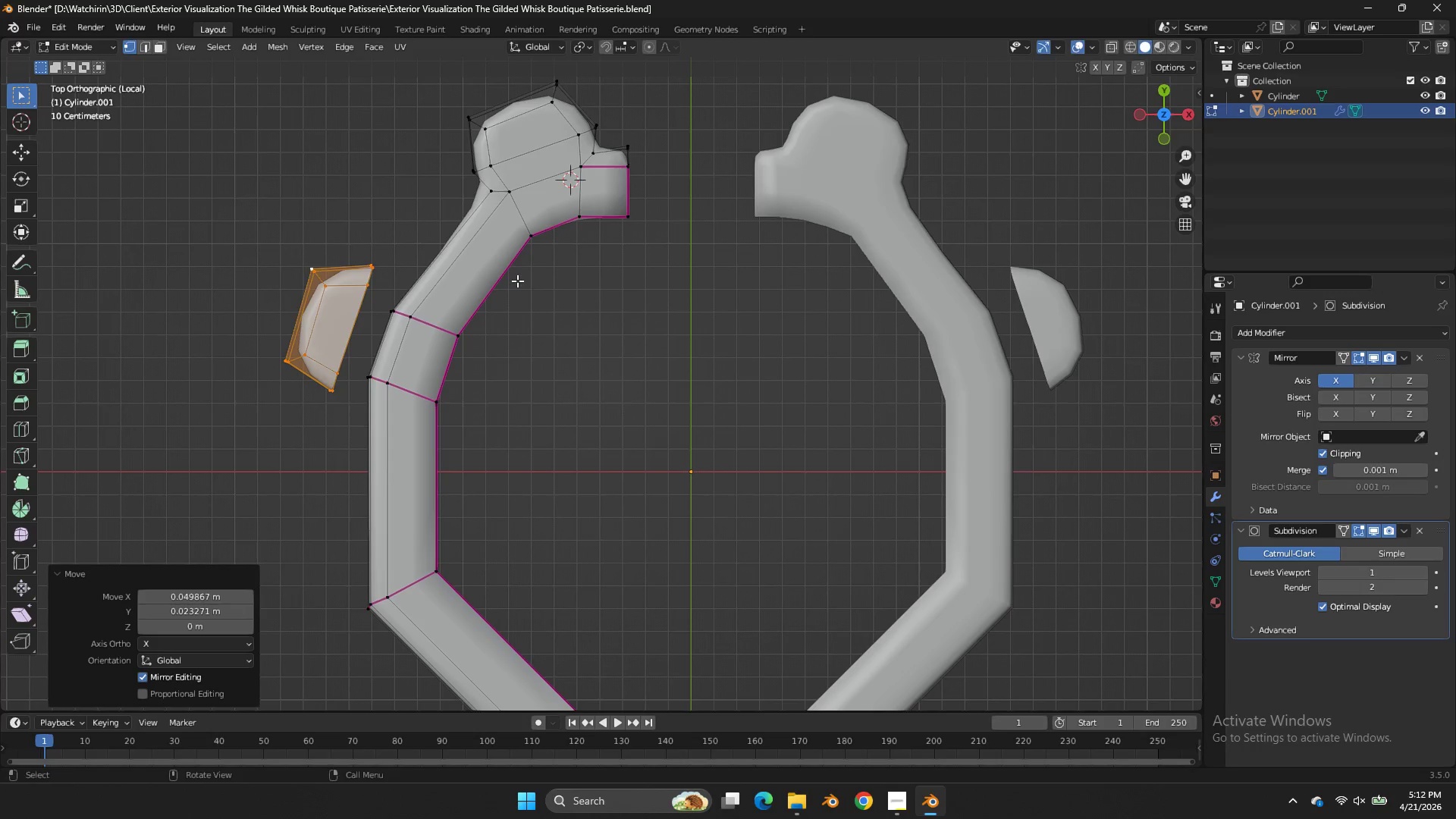 
key(R)
 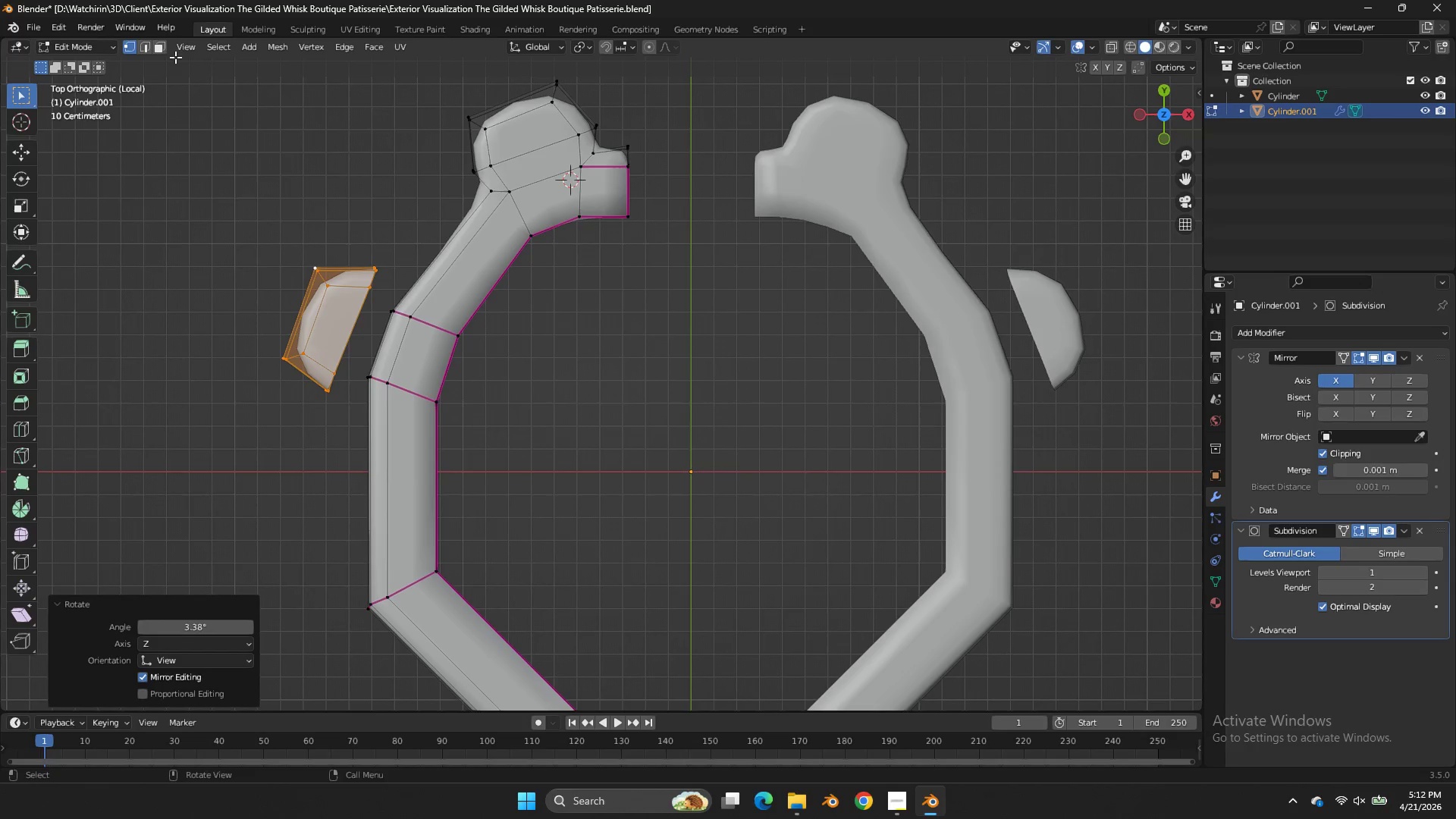 
left_click([163, 43])
 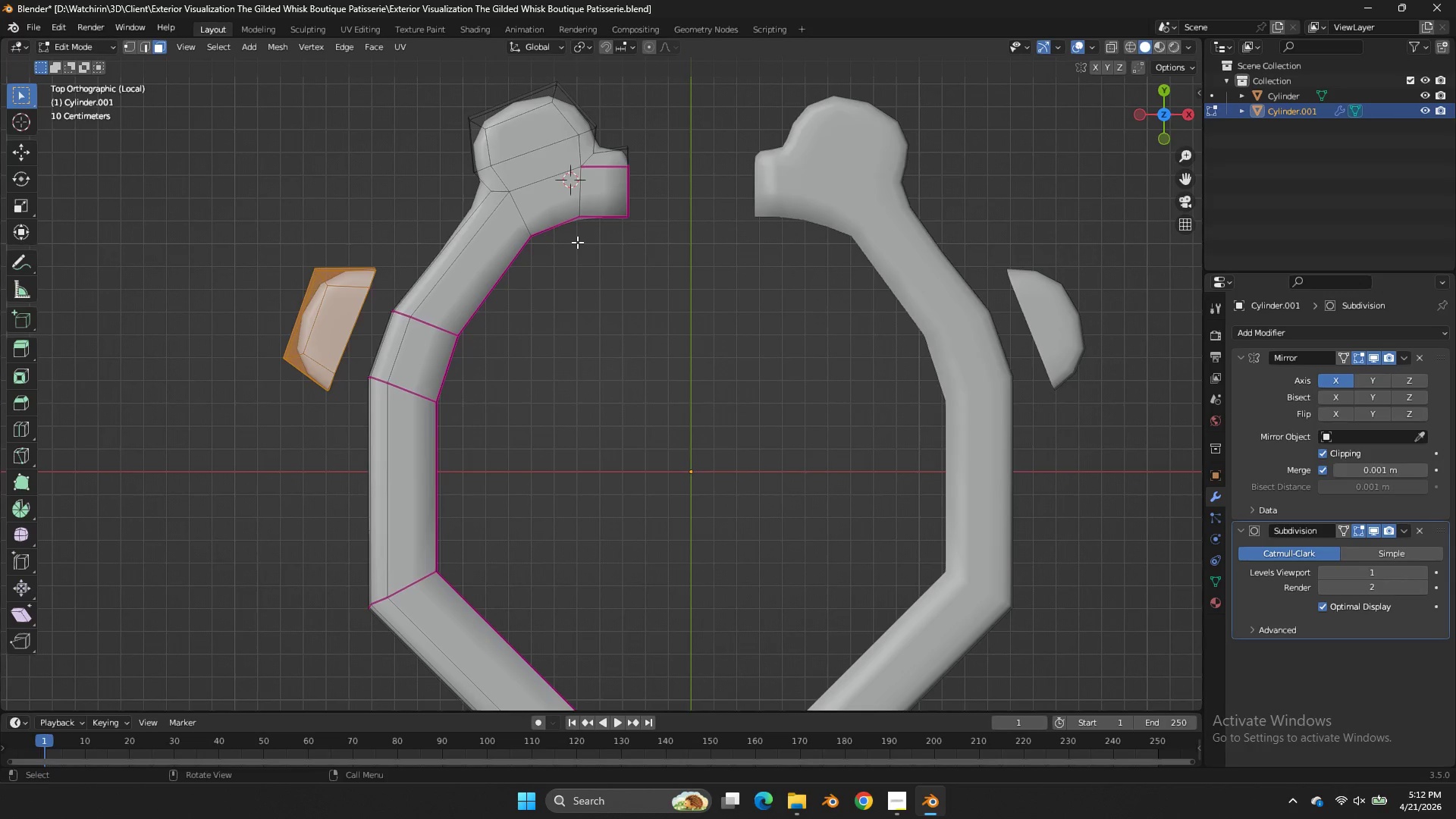 
scroll: coordinate [577, 242], scroll_direction: up, amount: 2.0
 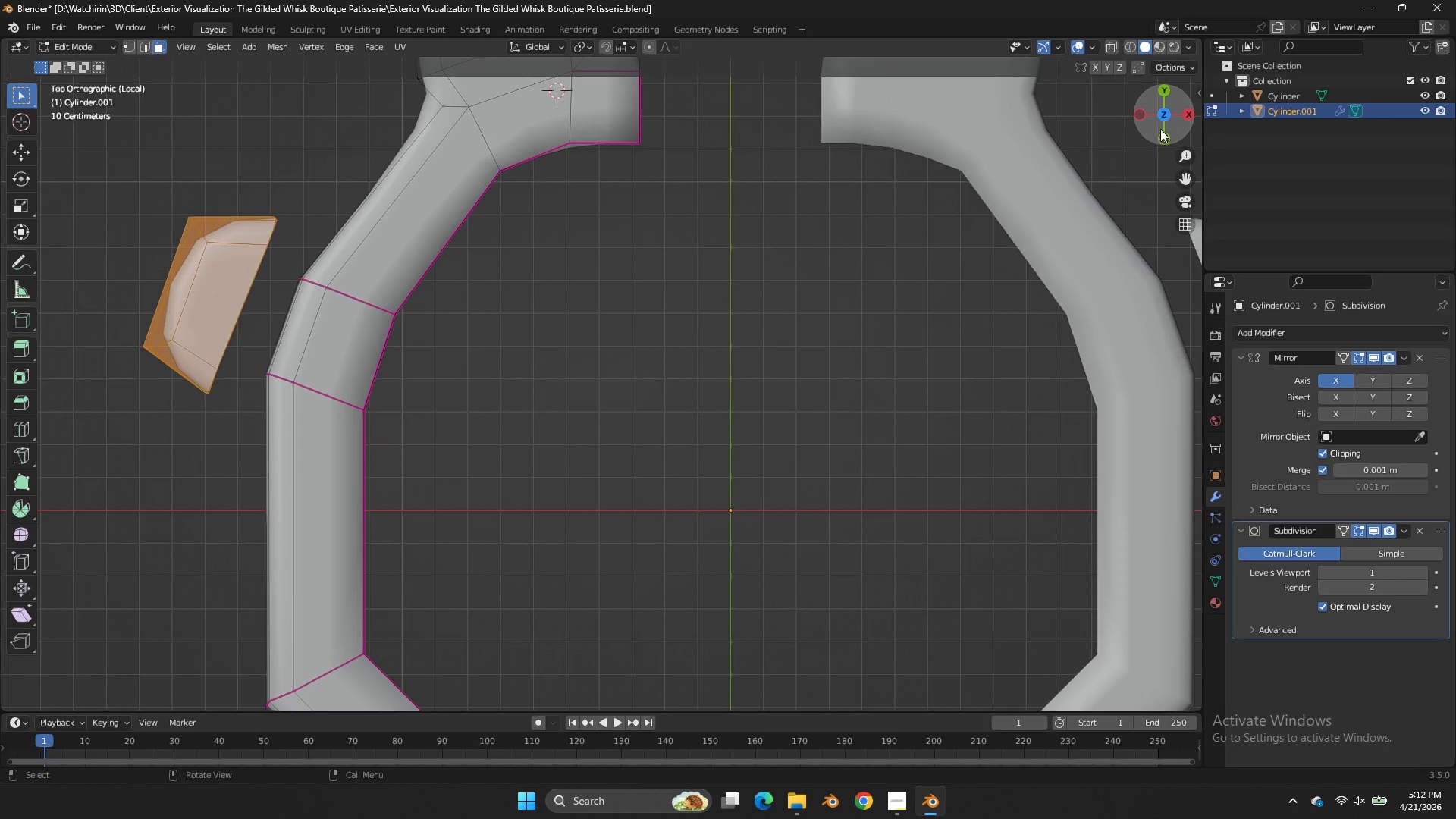 
left_click_drag(start_coordinate=[1159, 118], to_coordinate=[102, 626])
 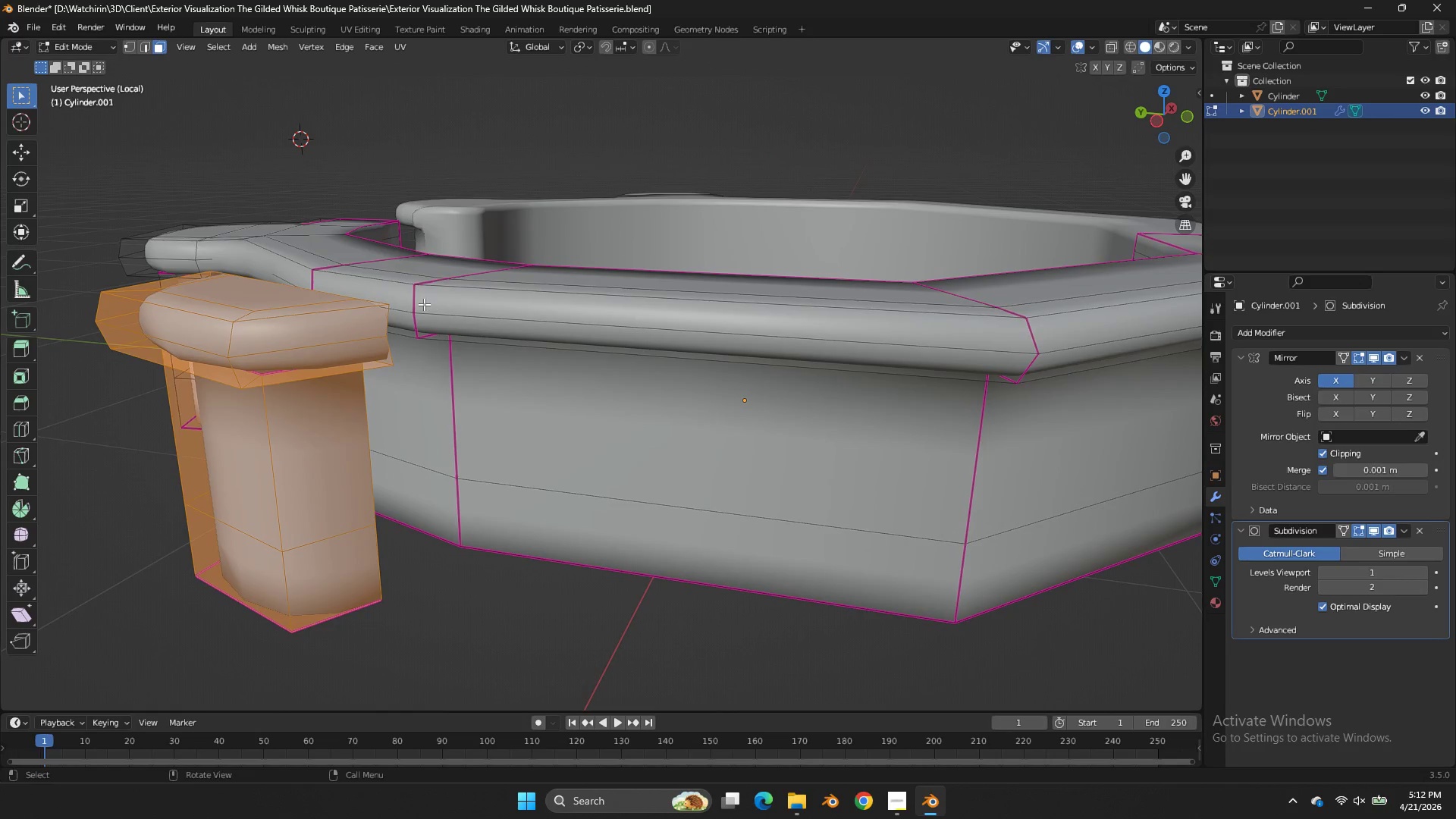 
left_click([412, 297])
 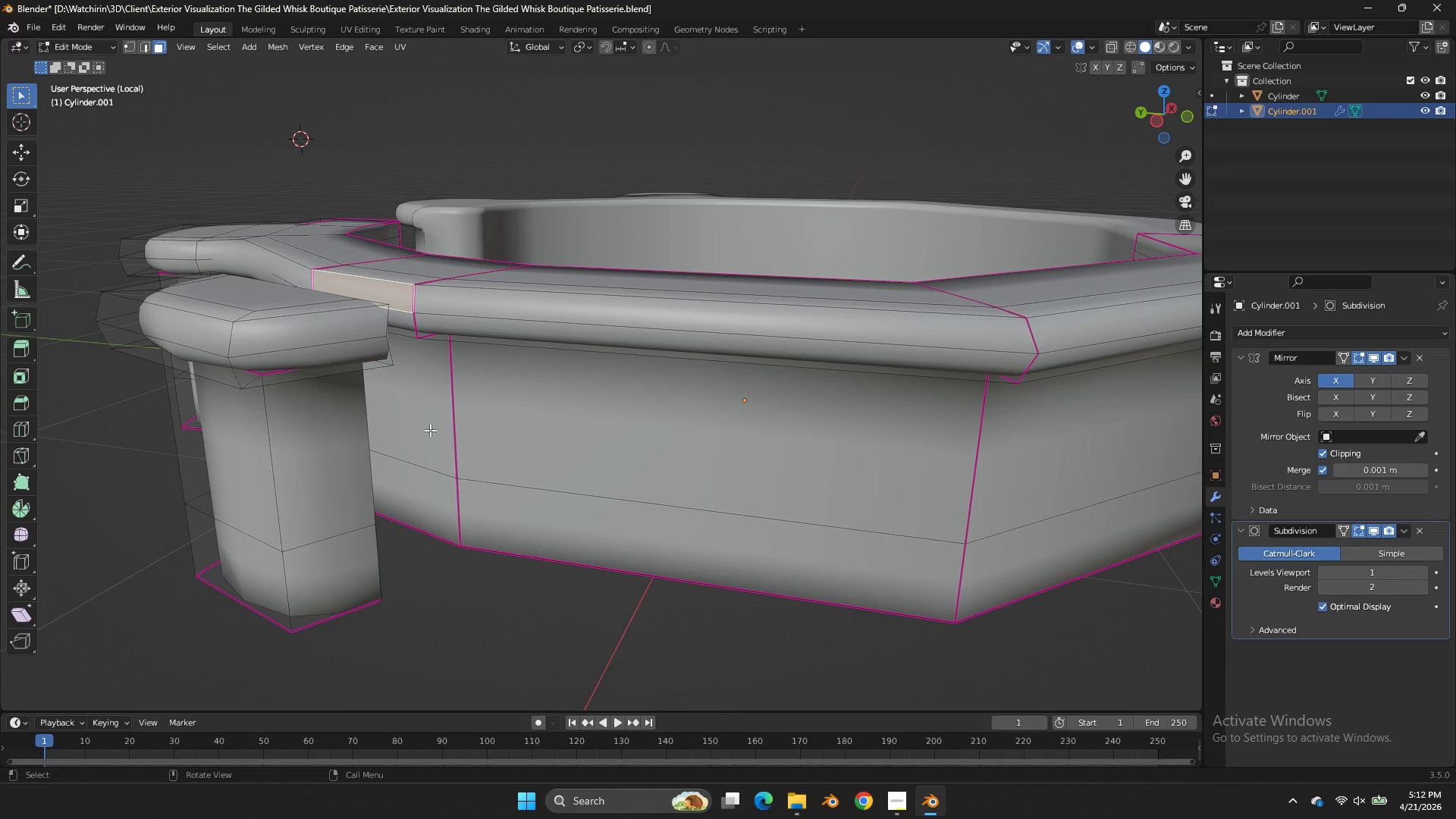 
hold_key(key=ControlLeft, duration=0.42)
left_click([432, 513])
 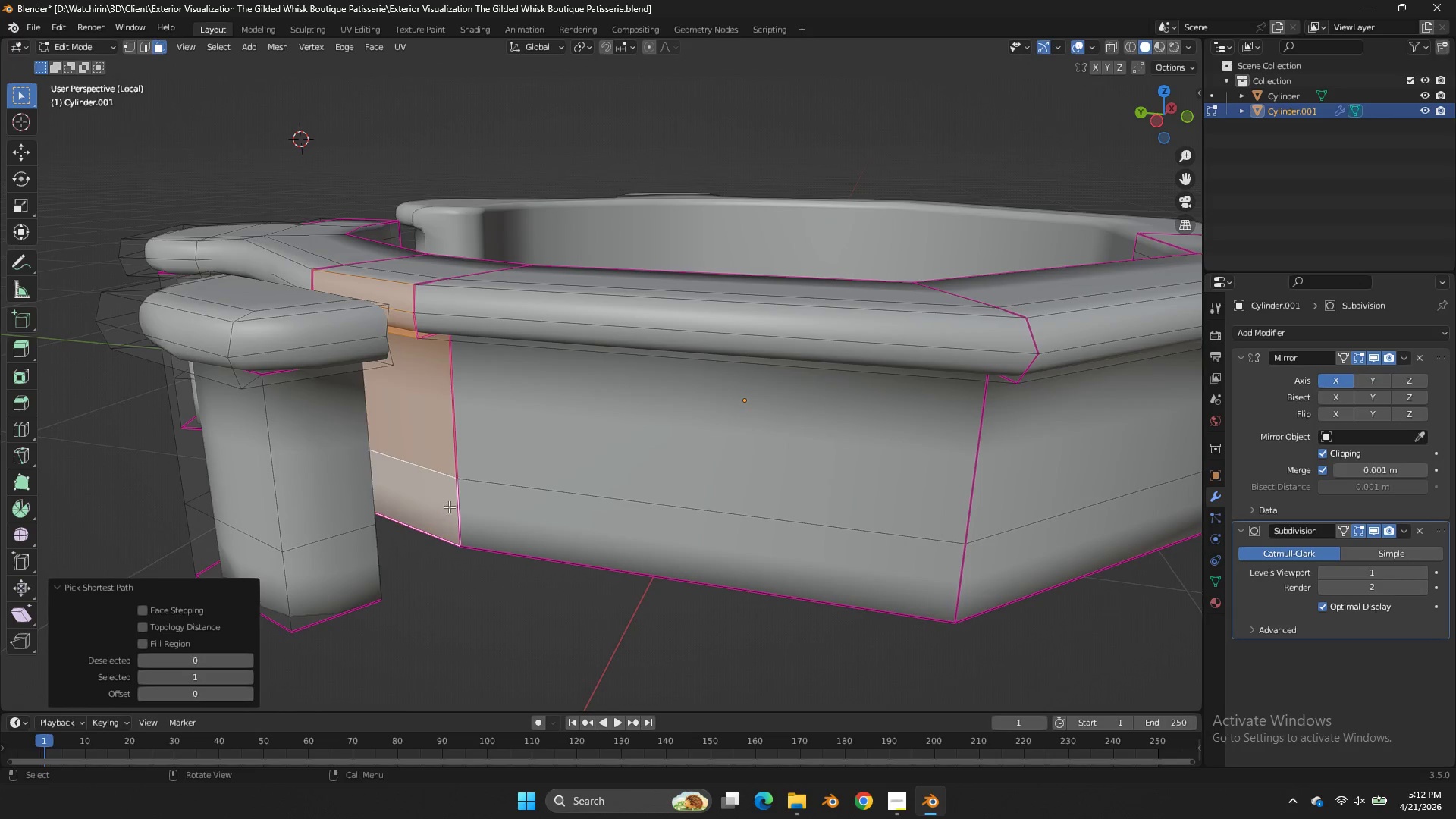 
key(X)
 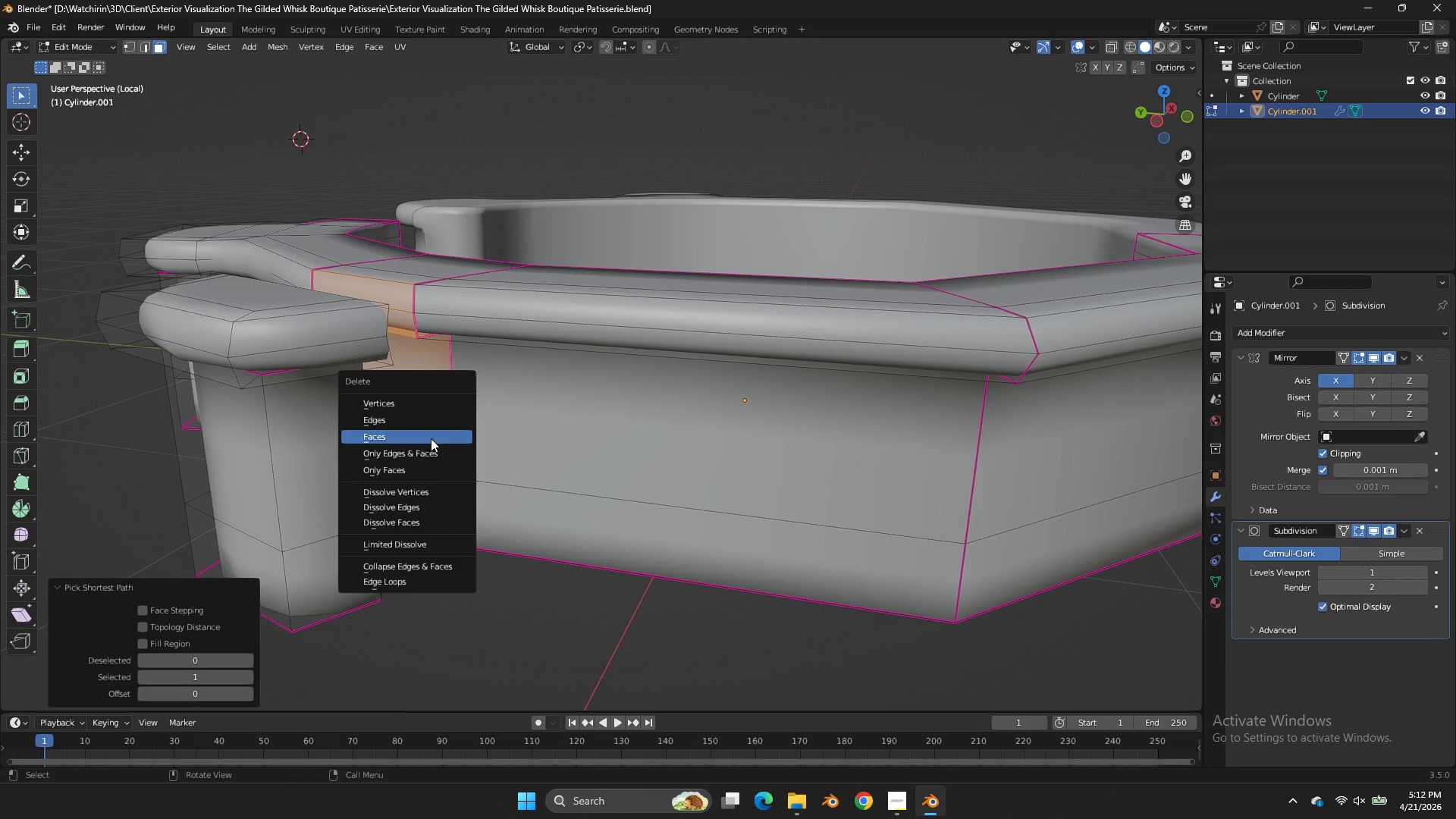 
left_click([429, 437])
 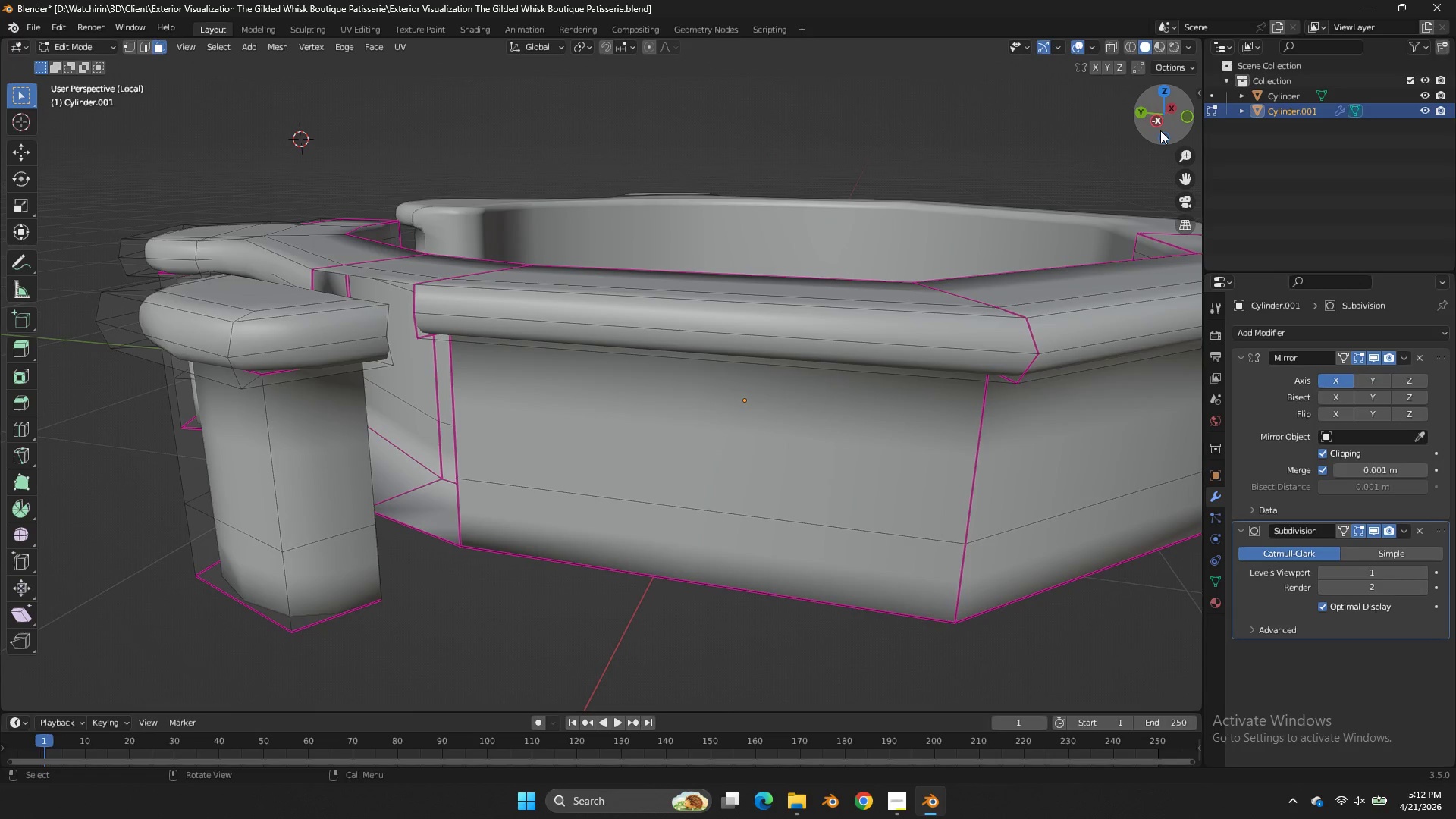 
left_click_drag(start_coordinate=[1159, 124], to_coordinate=[99, 146])
 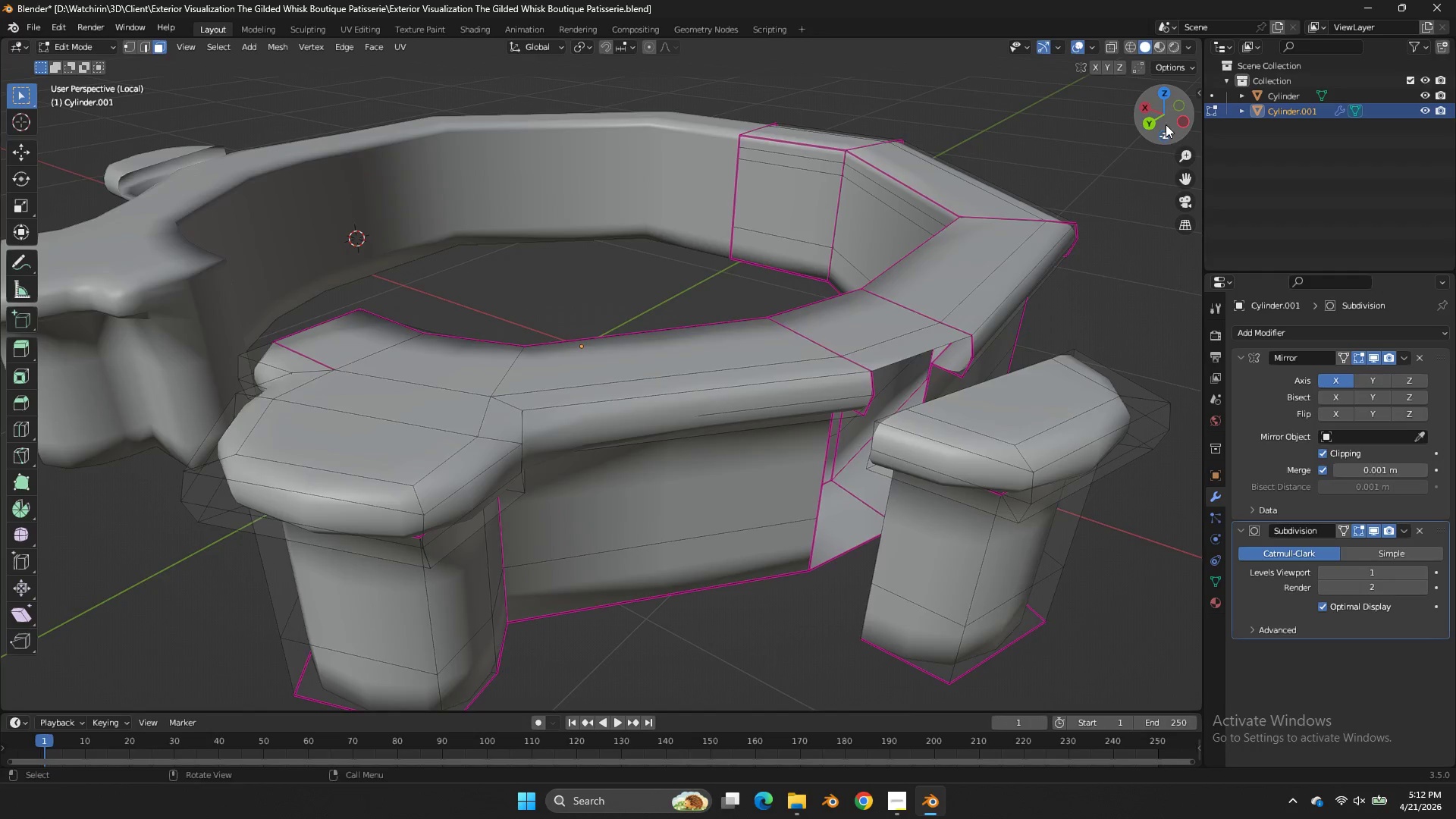 
left_click_drag(start_coordinate=[1166, 124], to_coordinate=[1099, 147])
 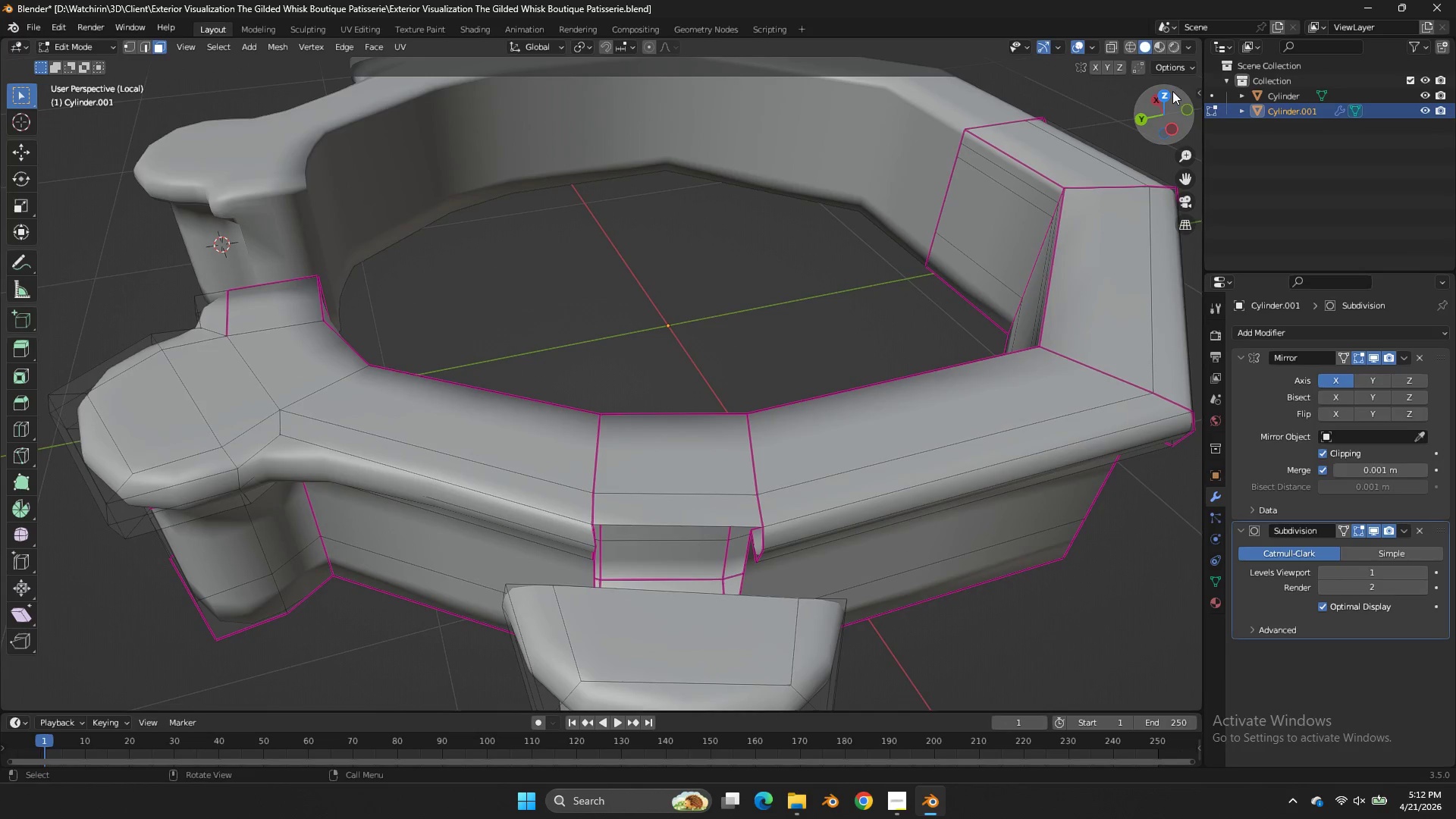 
left_click([1172, 91])
 